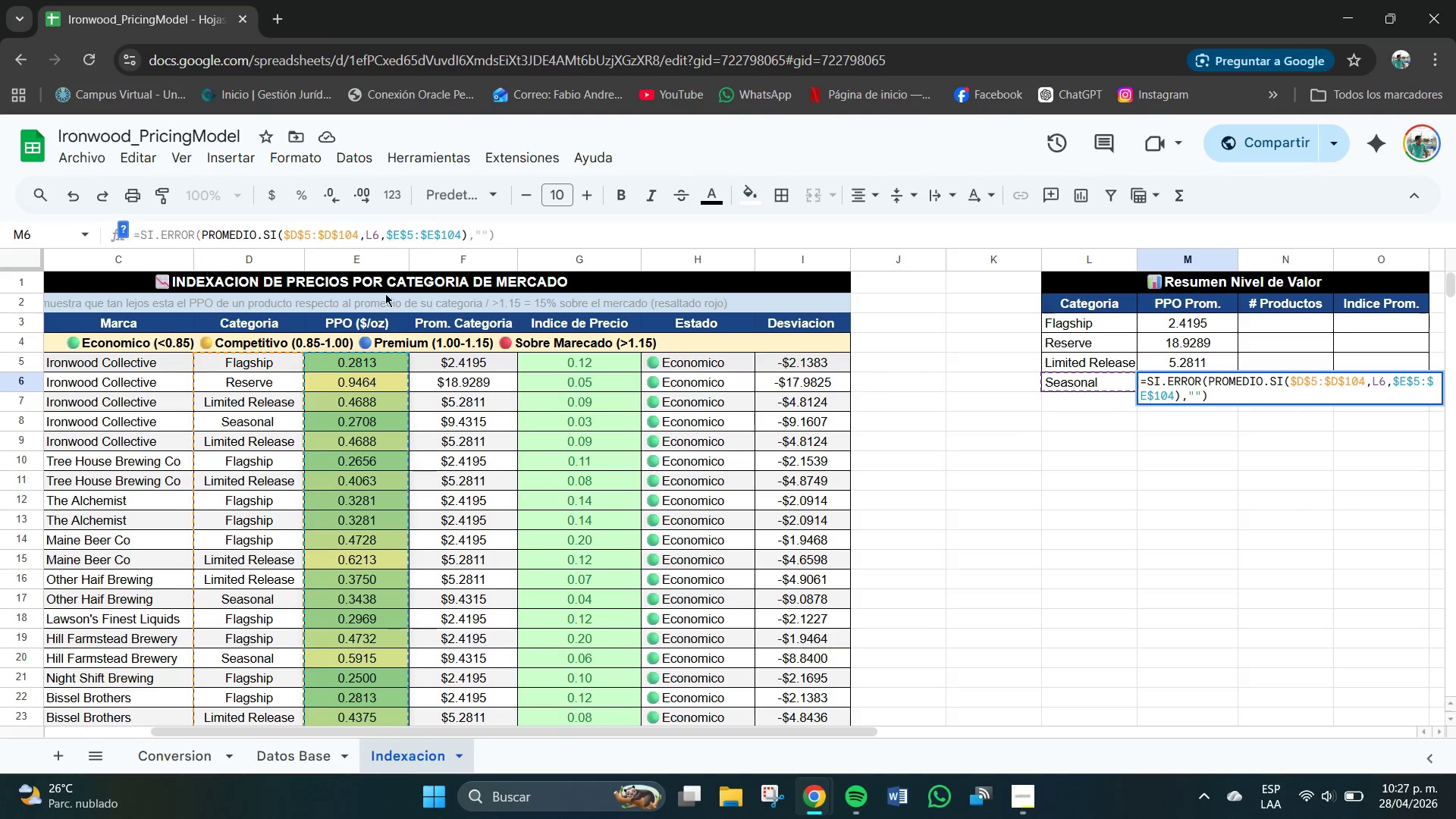 
scroll: coordinate [357, 508], scroll_direction: up, amount: 7.0
 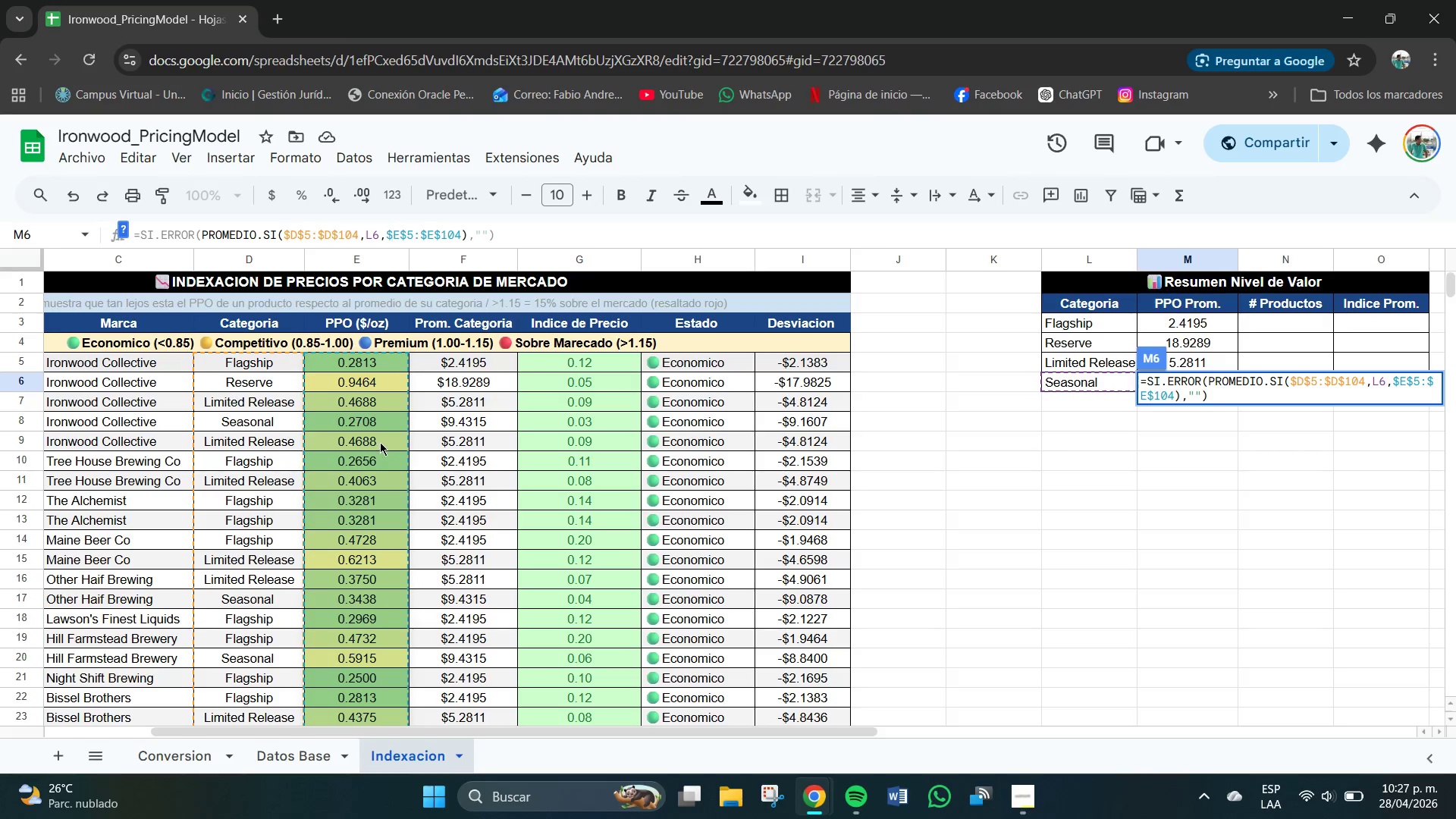 
wait(16.07)
 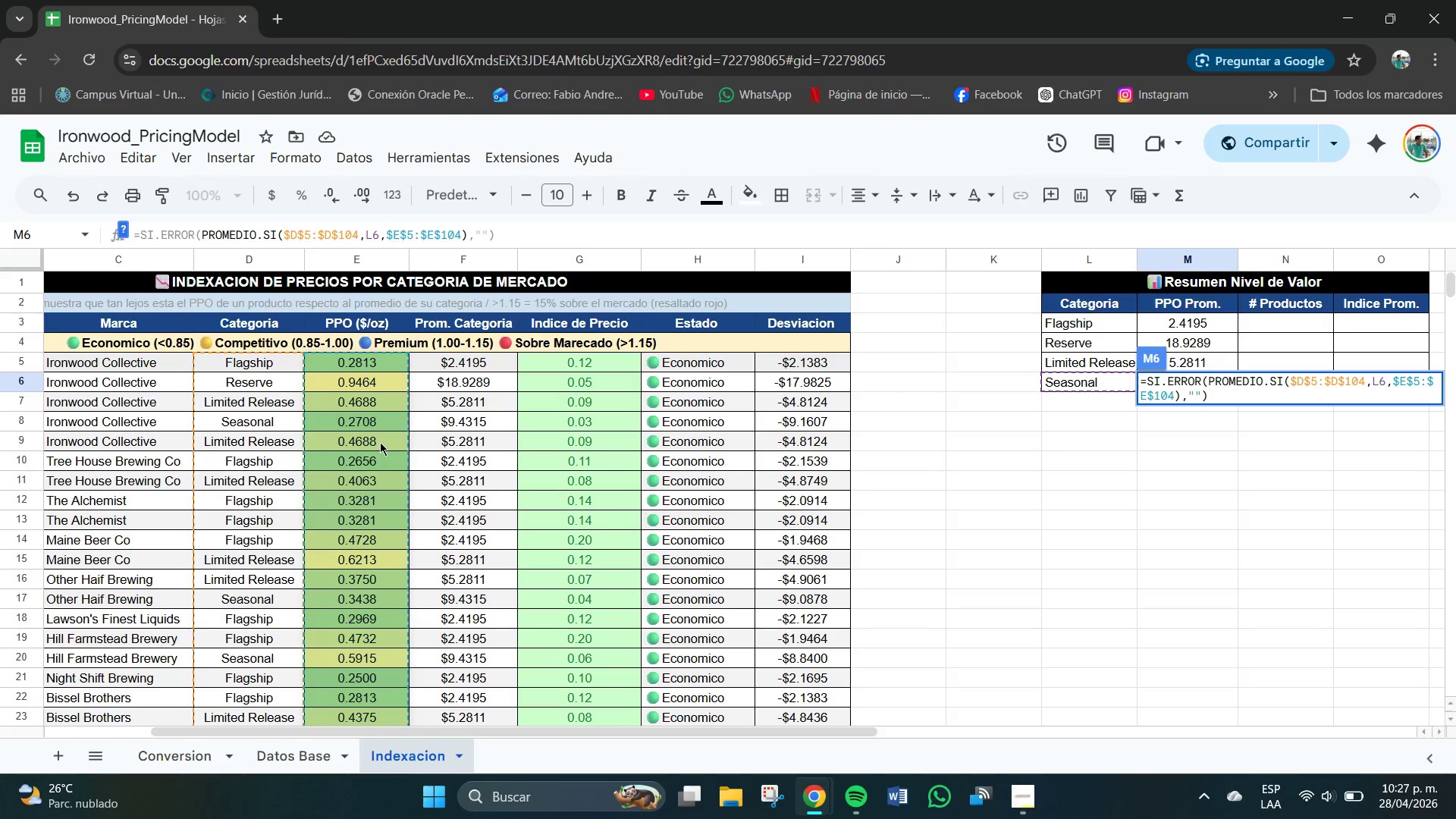 
left_click([283, 424])
 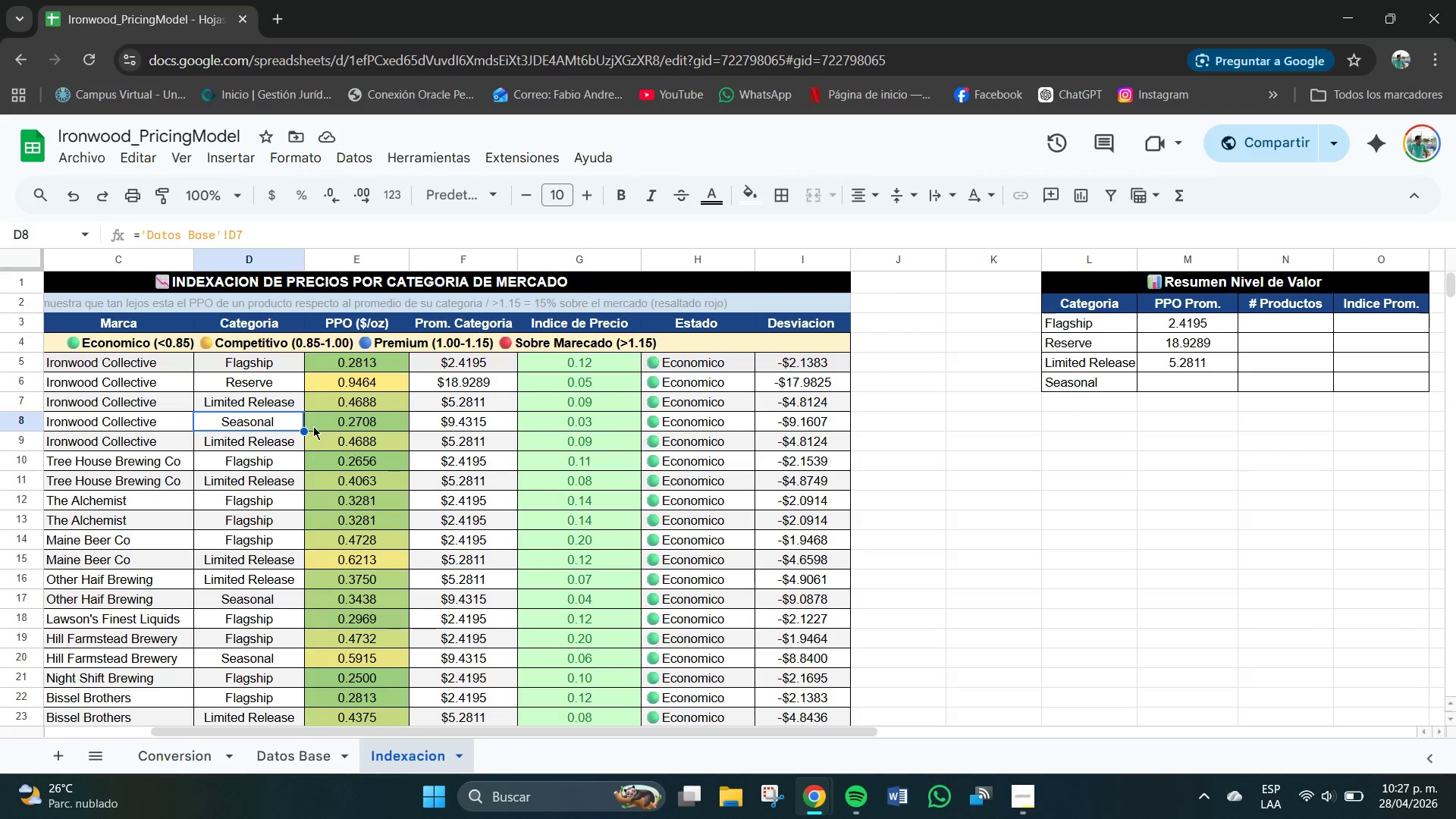 
double_click([287, 428])
 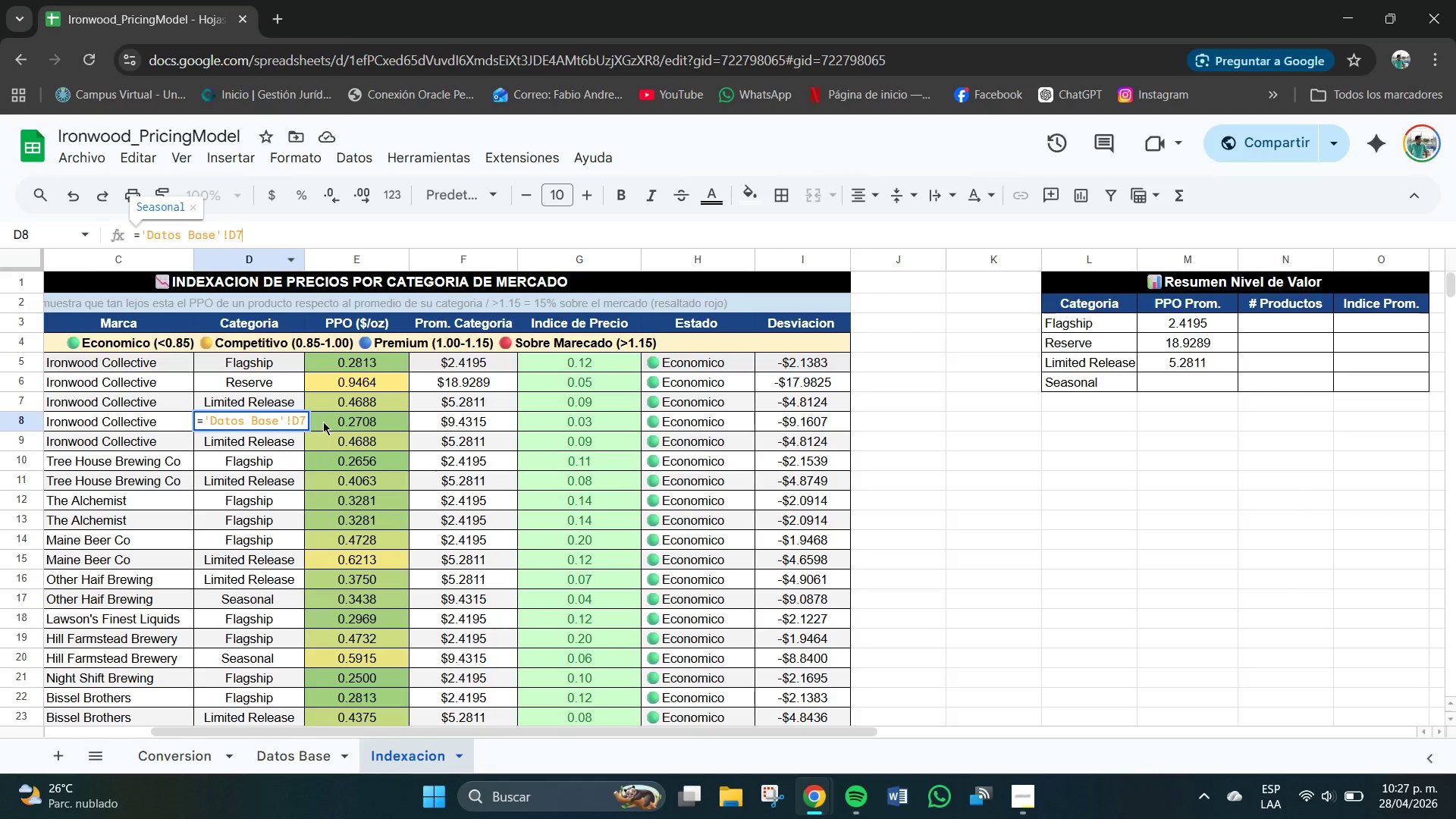 
left_click([287, 419])
 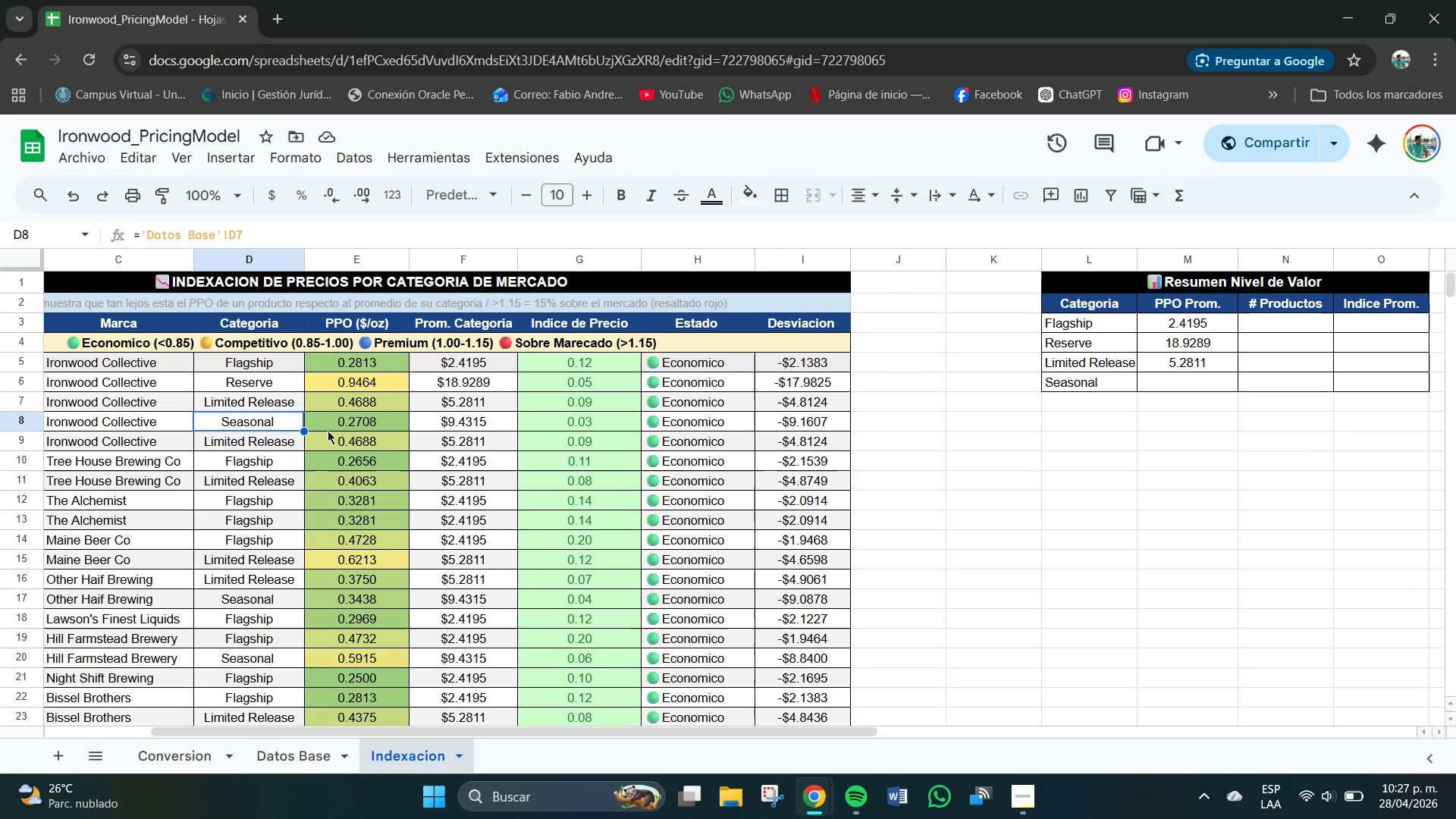 
key(Control+C)
 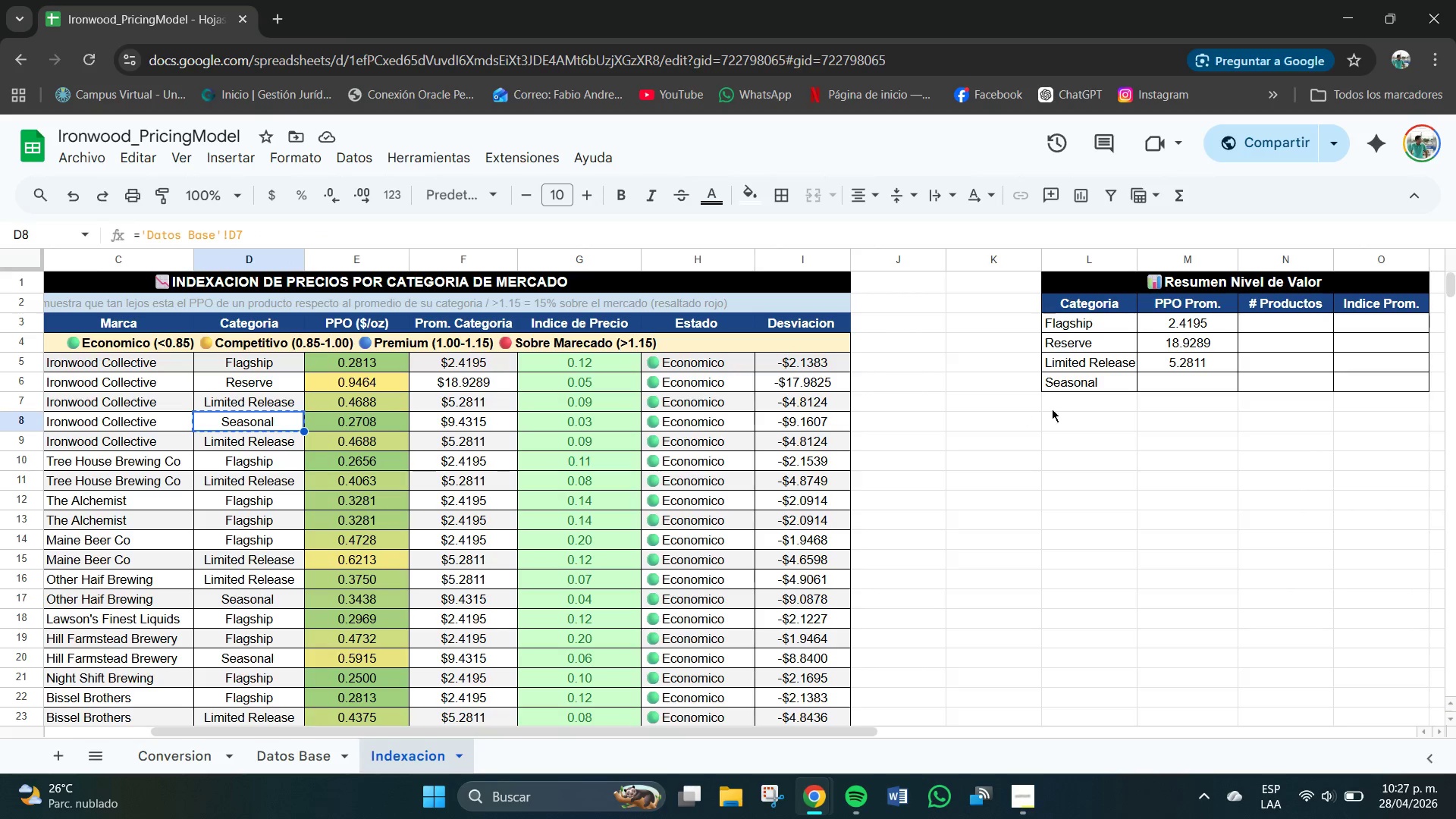 
left_click([1079, 379])
 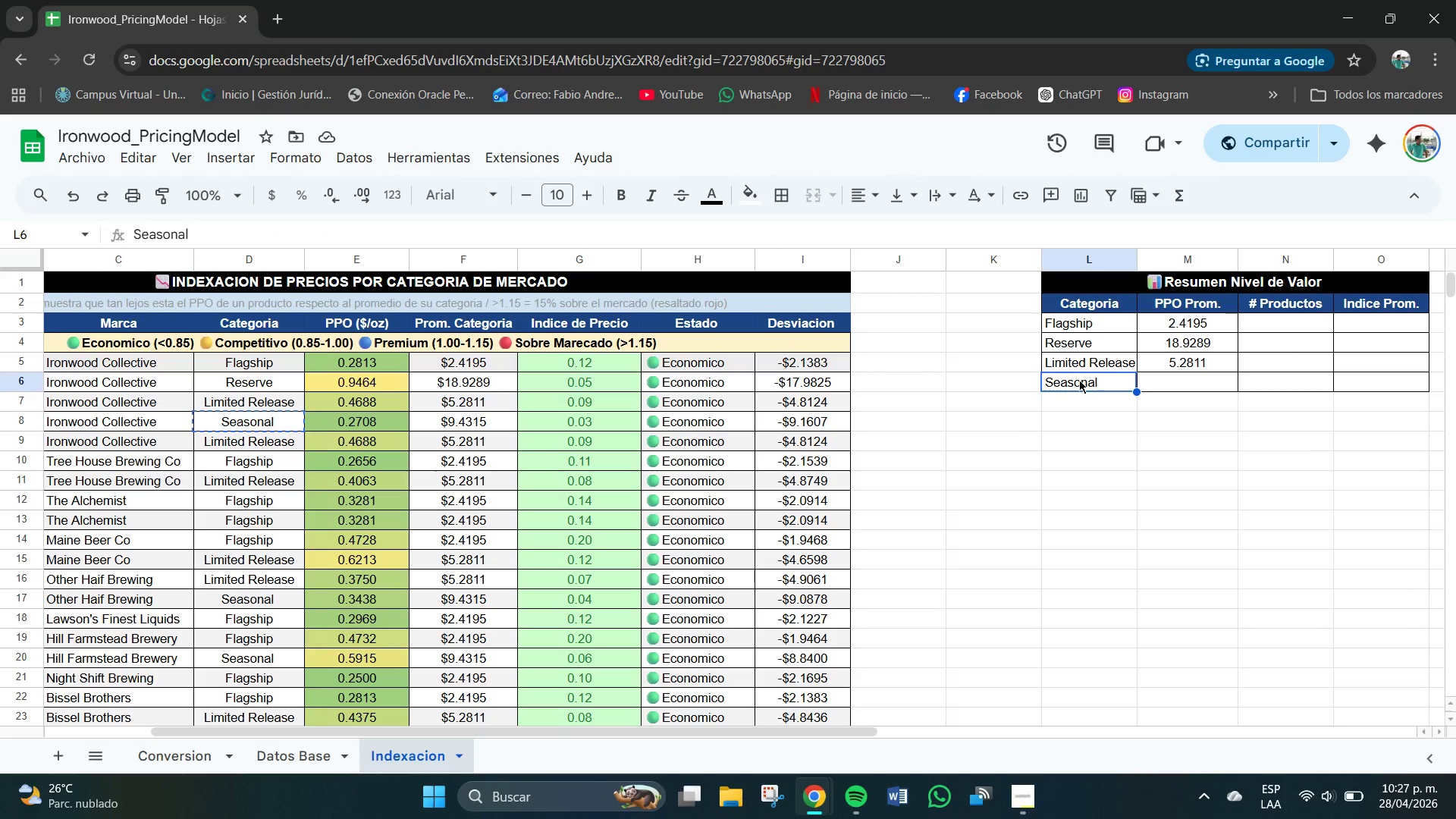 
key(Control+V)
 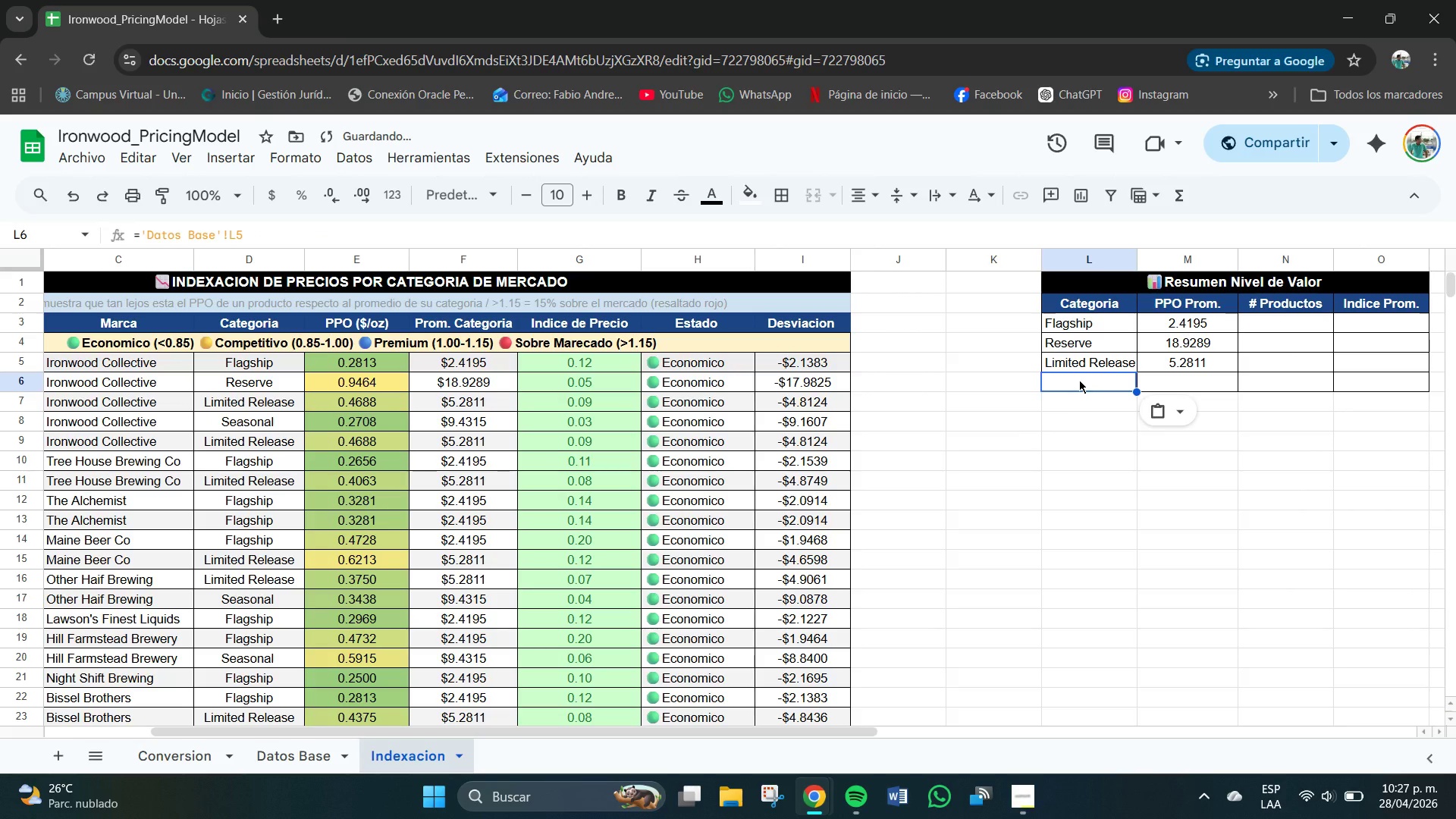 
key(Enter)
 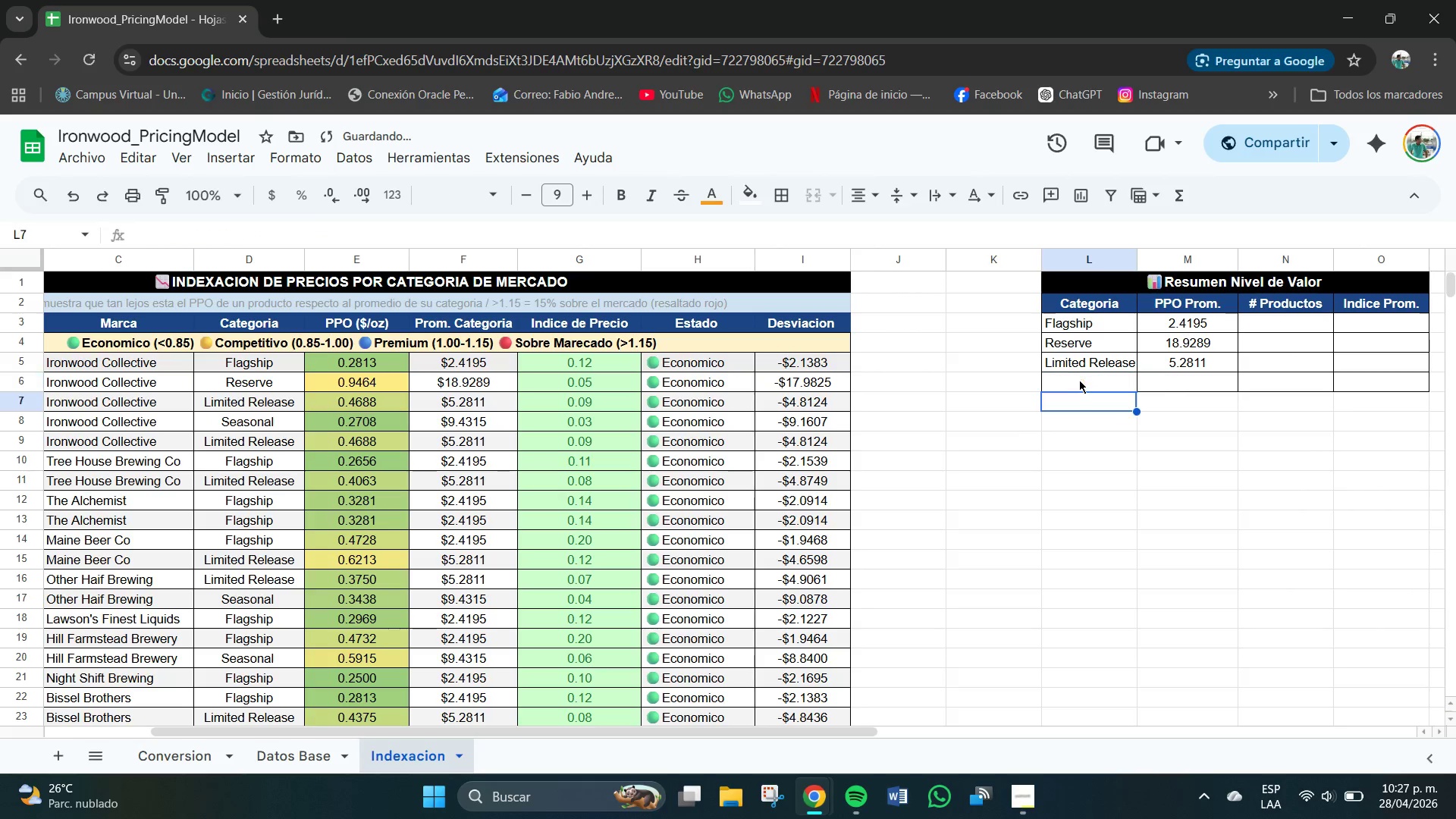 
key(Enter)
 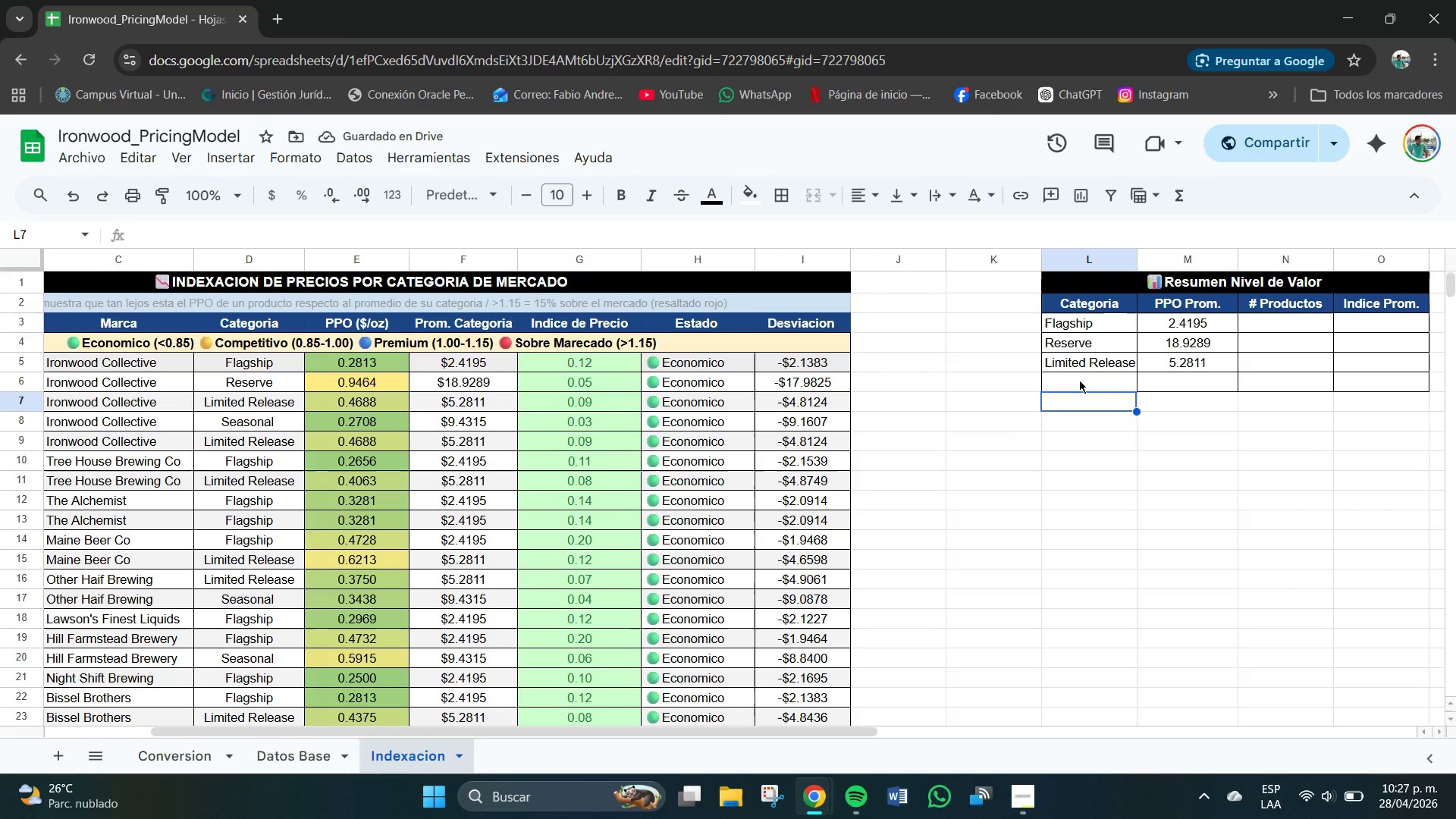 
left_click([1079, 380])
 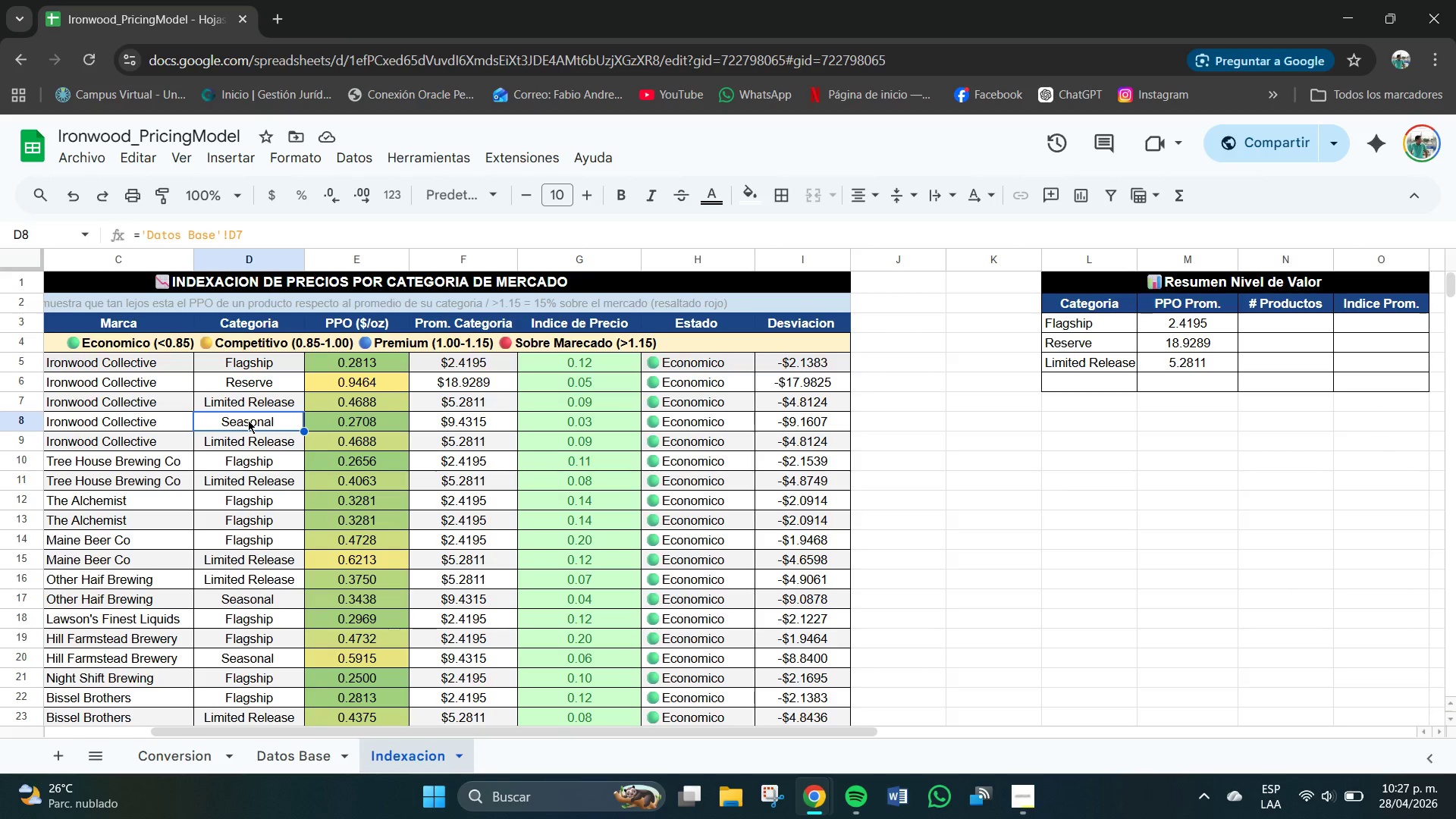 
wait(5.55)
 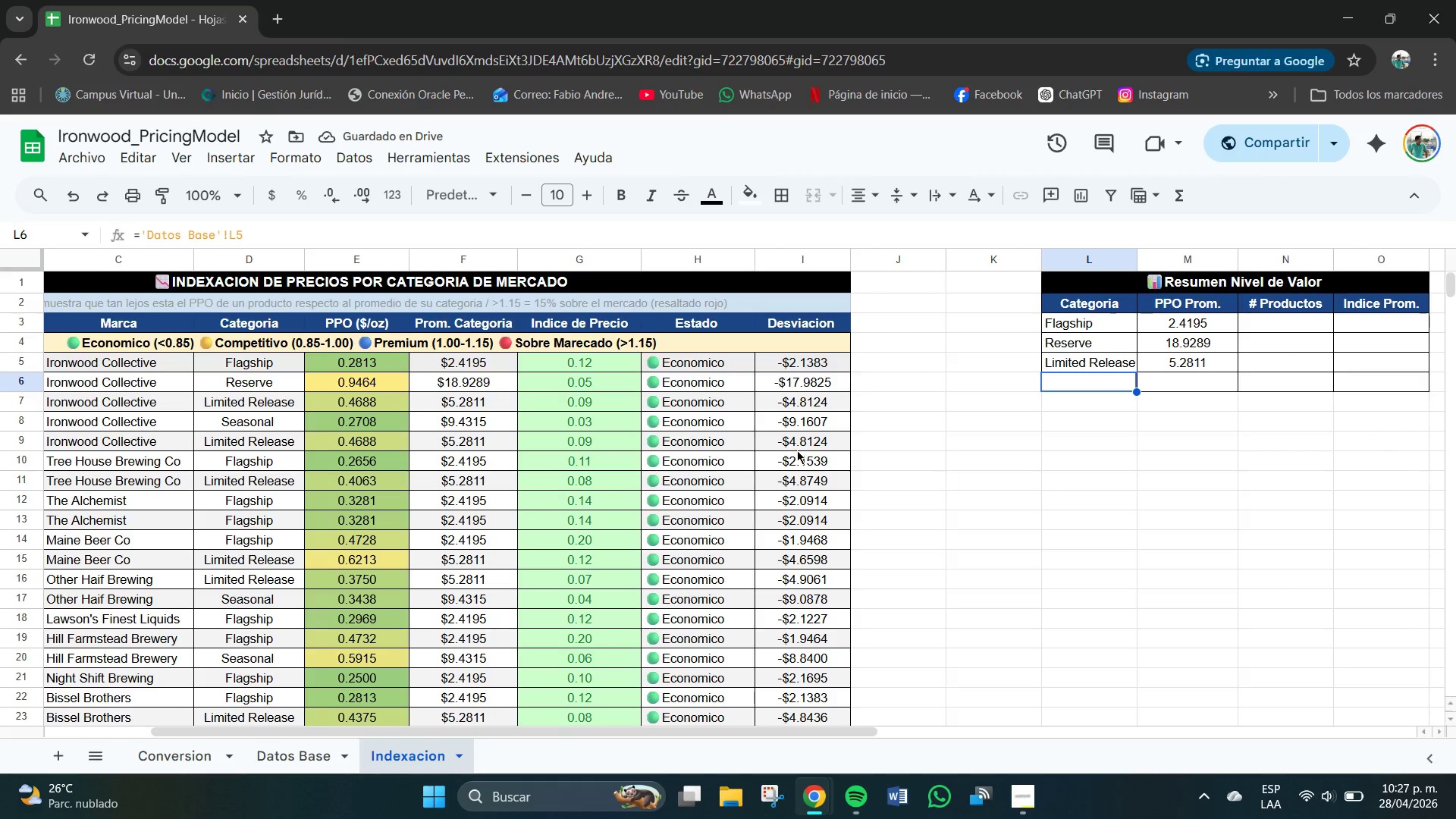 
left_click([1109, 379])
 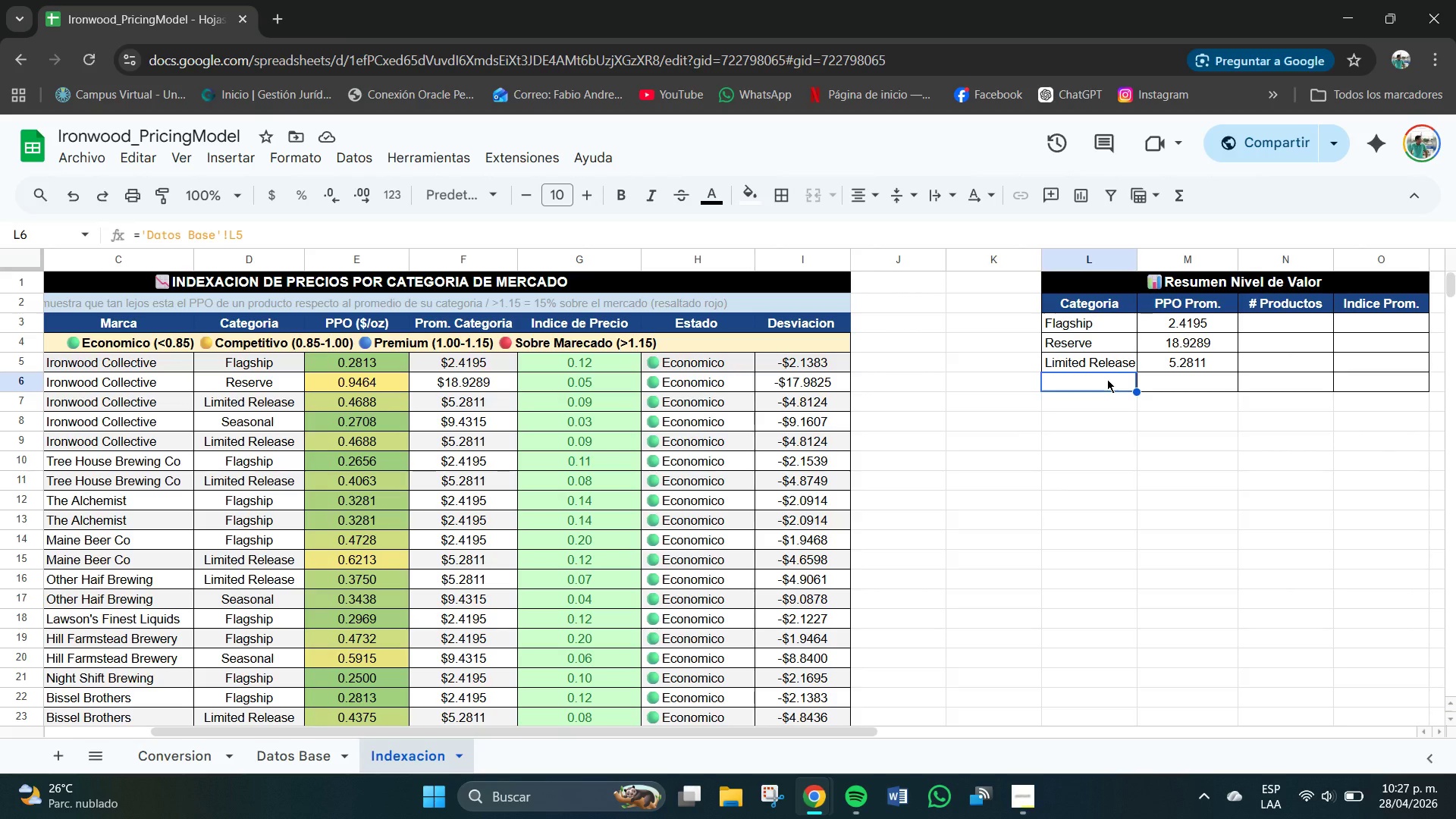 
key(Control+Z)
 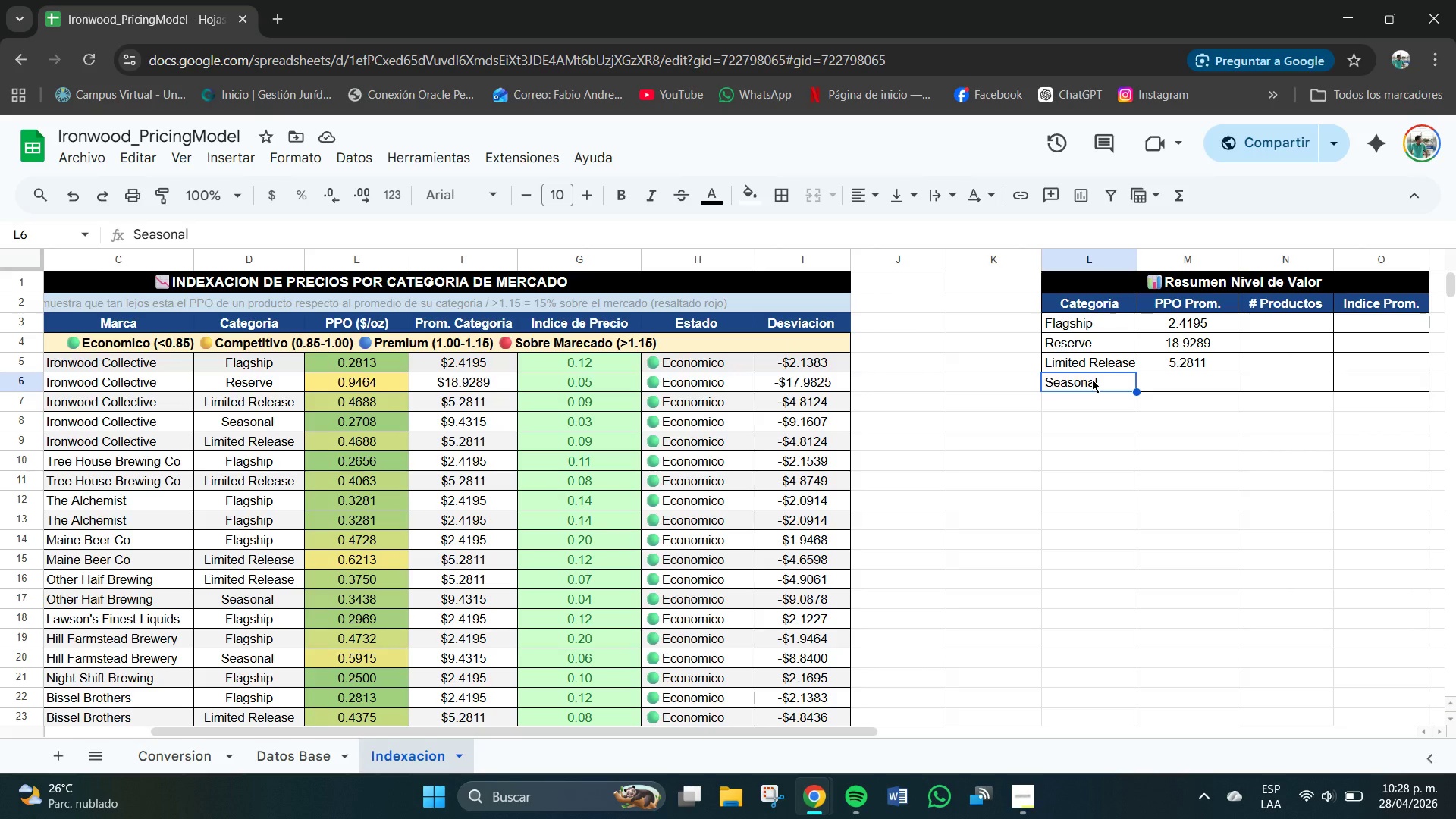 
wait(22.47)
 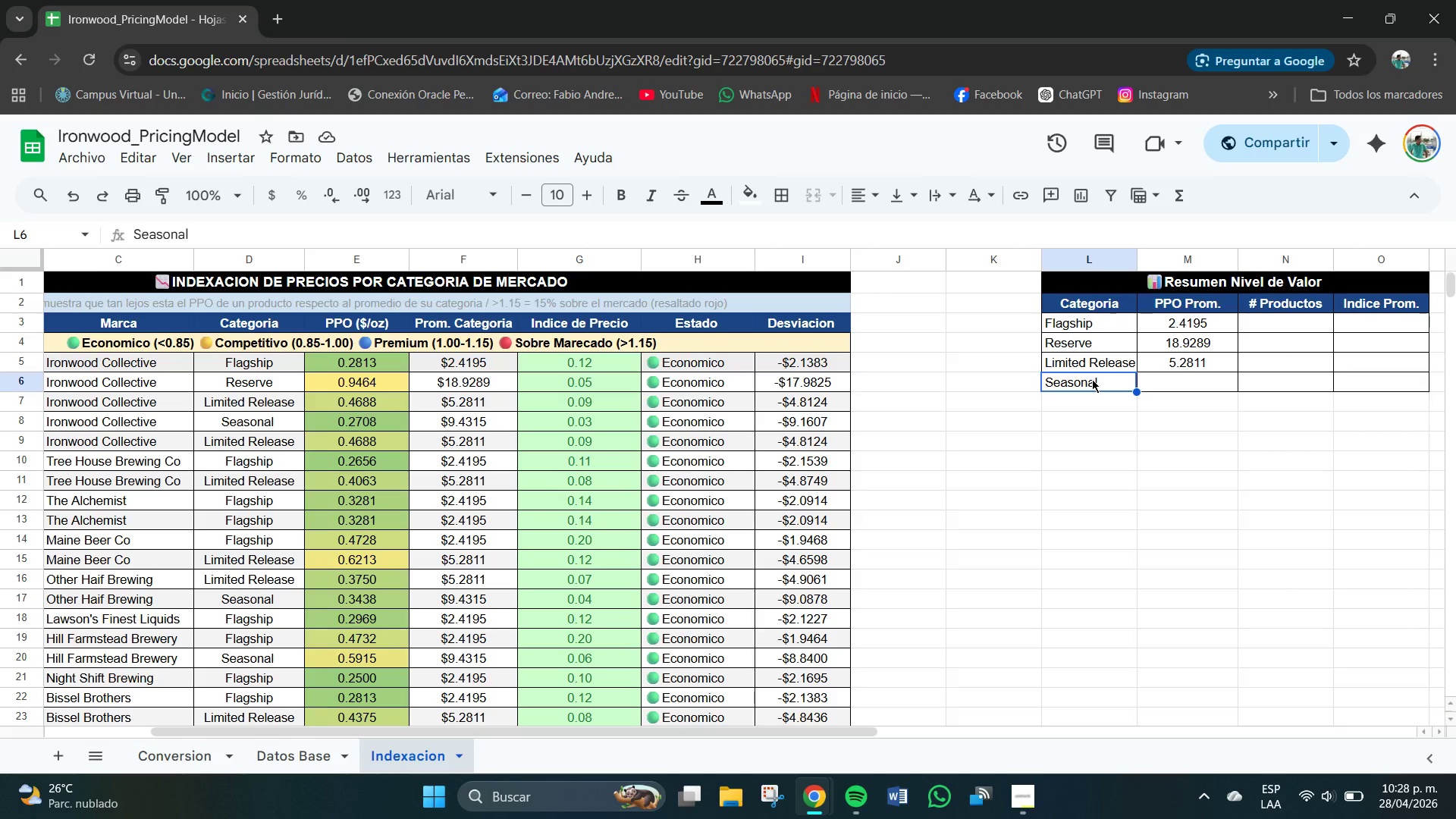 
left_click([1258, 441])
 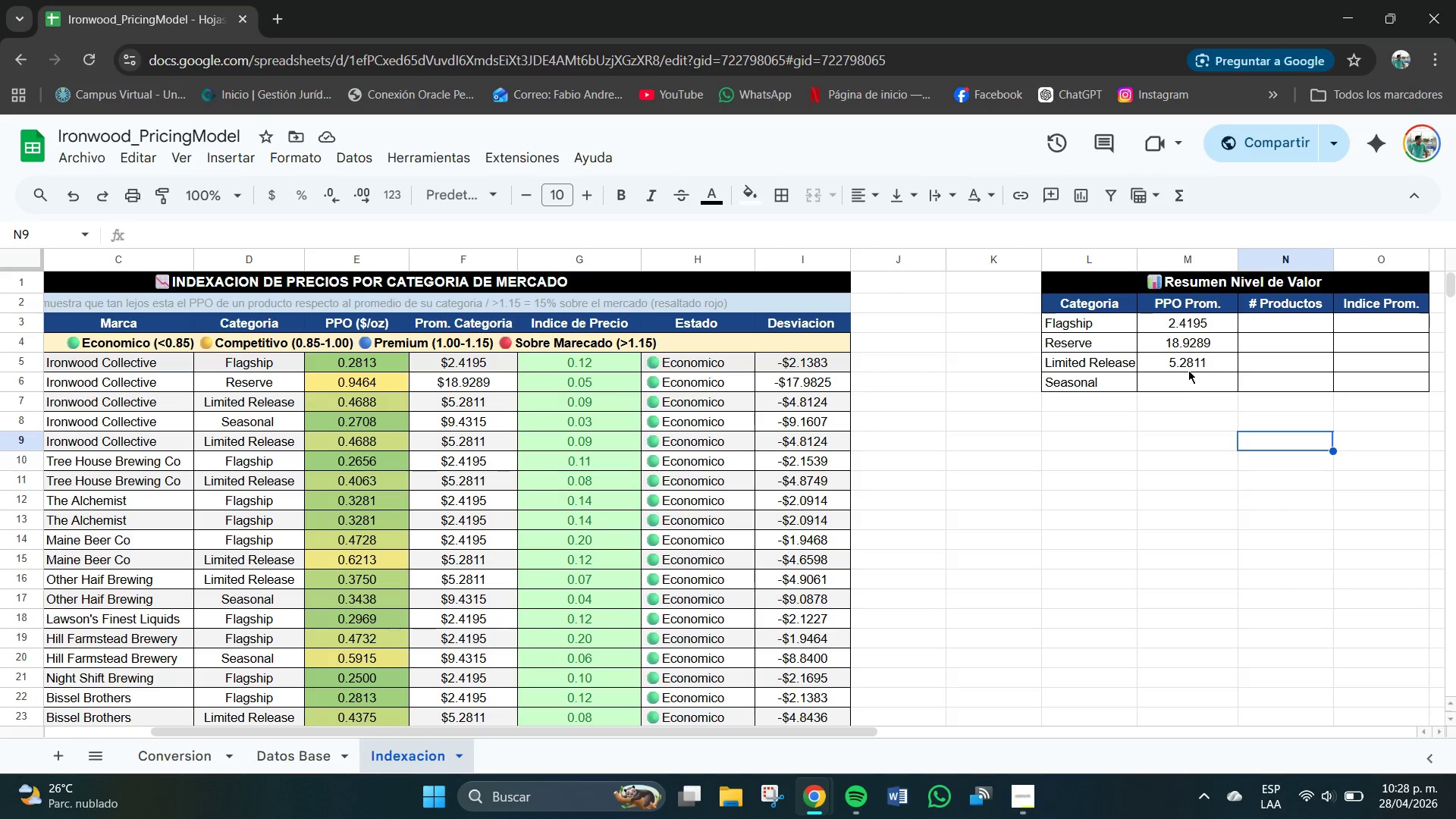 
left_click([1188, 370])
 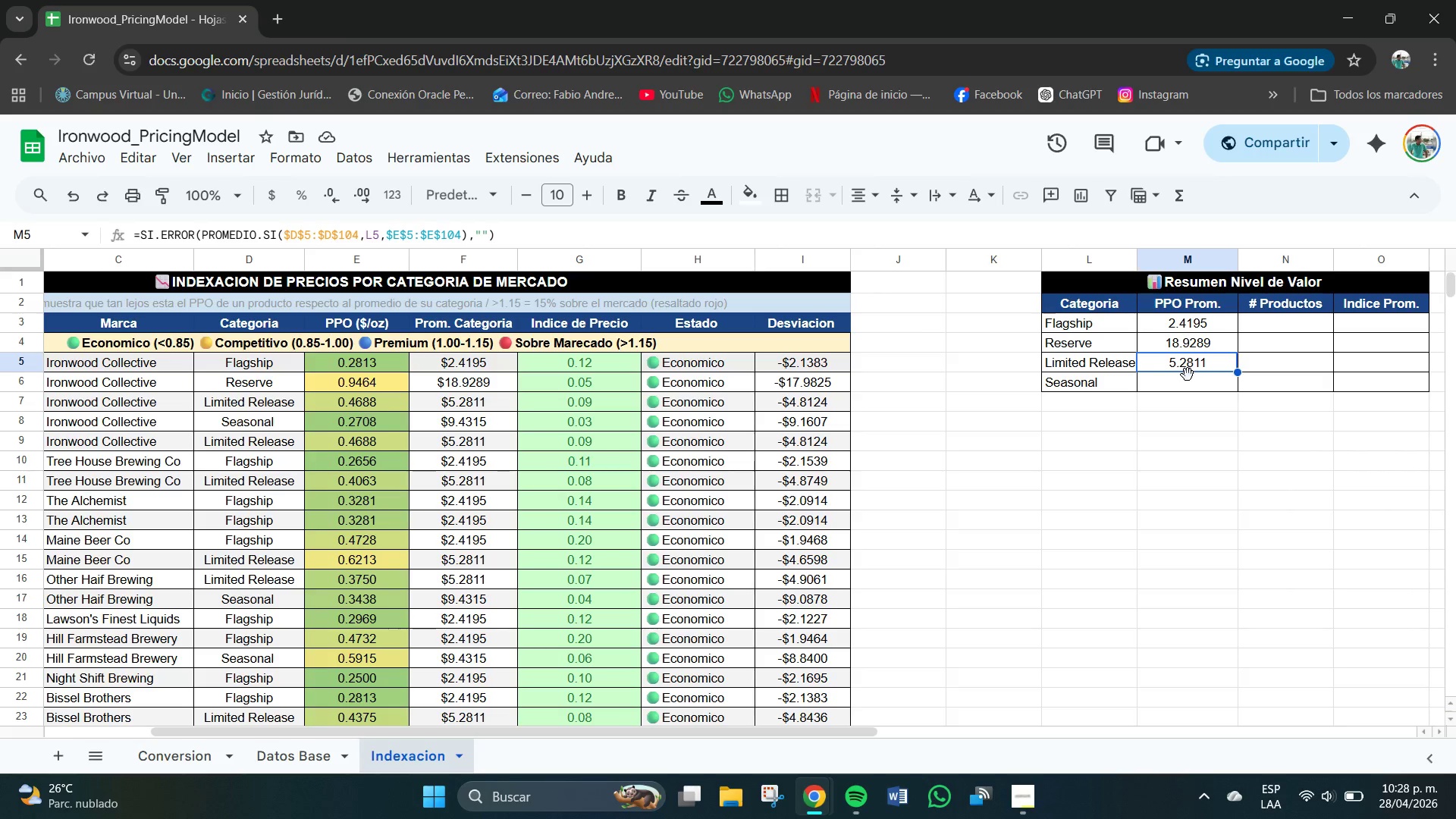 
left_click([1188, 375])
 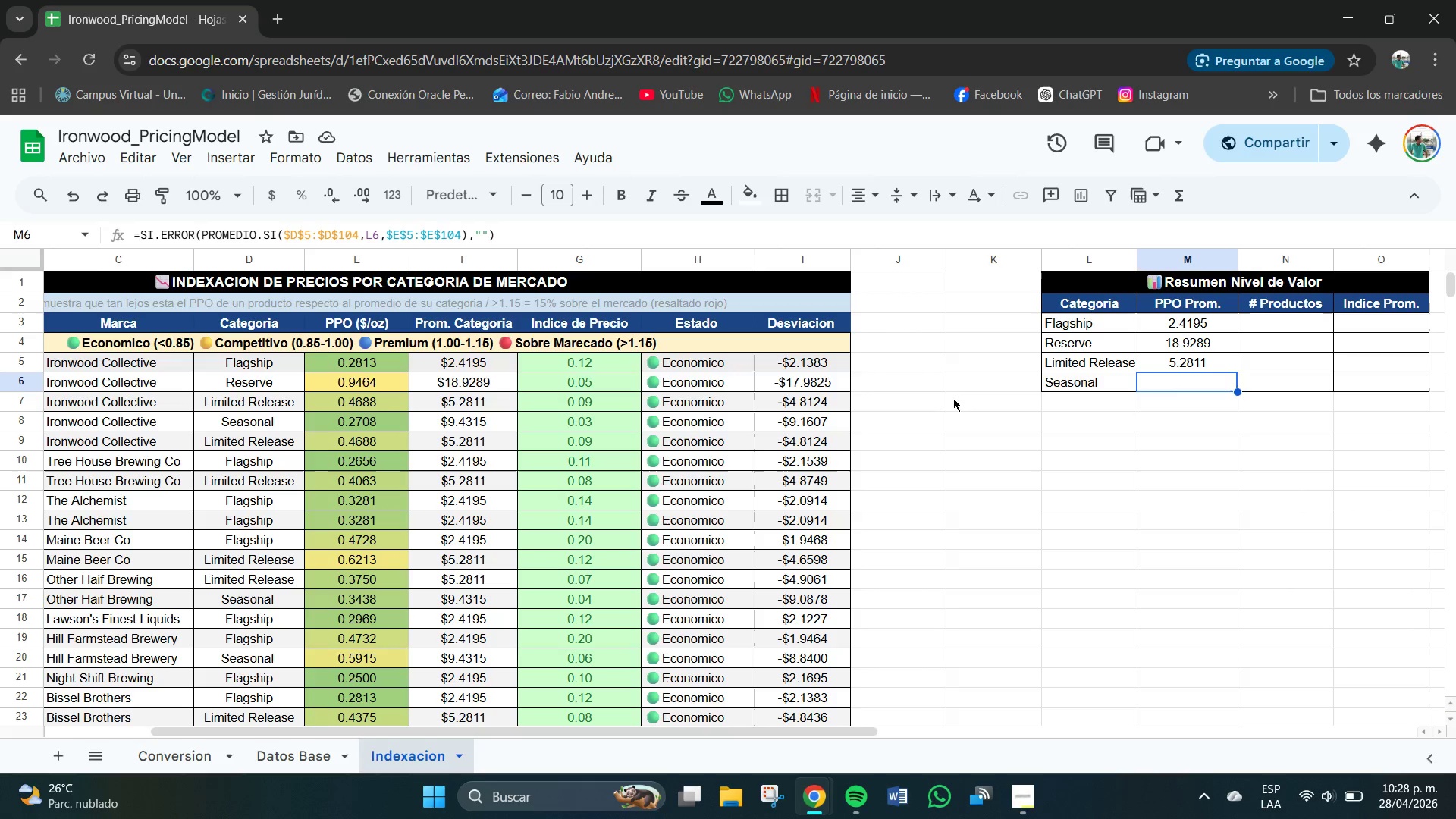 
double_click([1186, 385])
 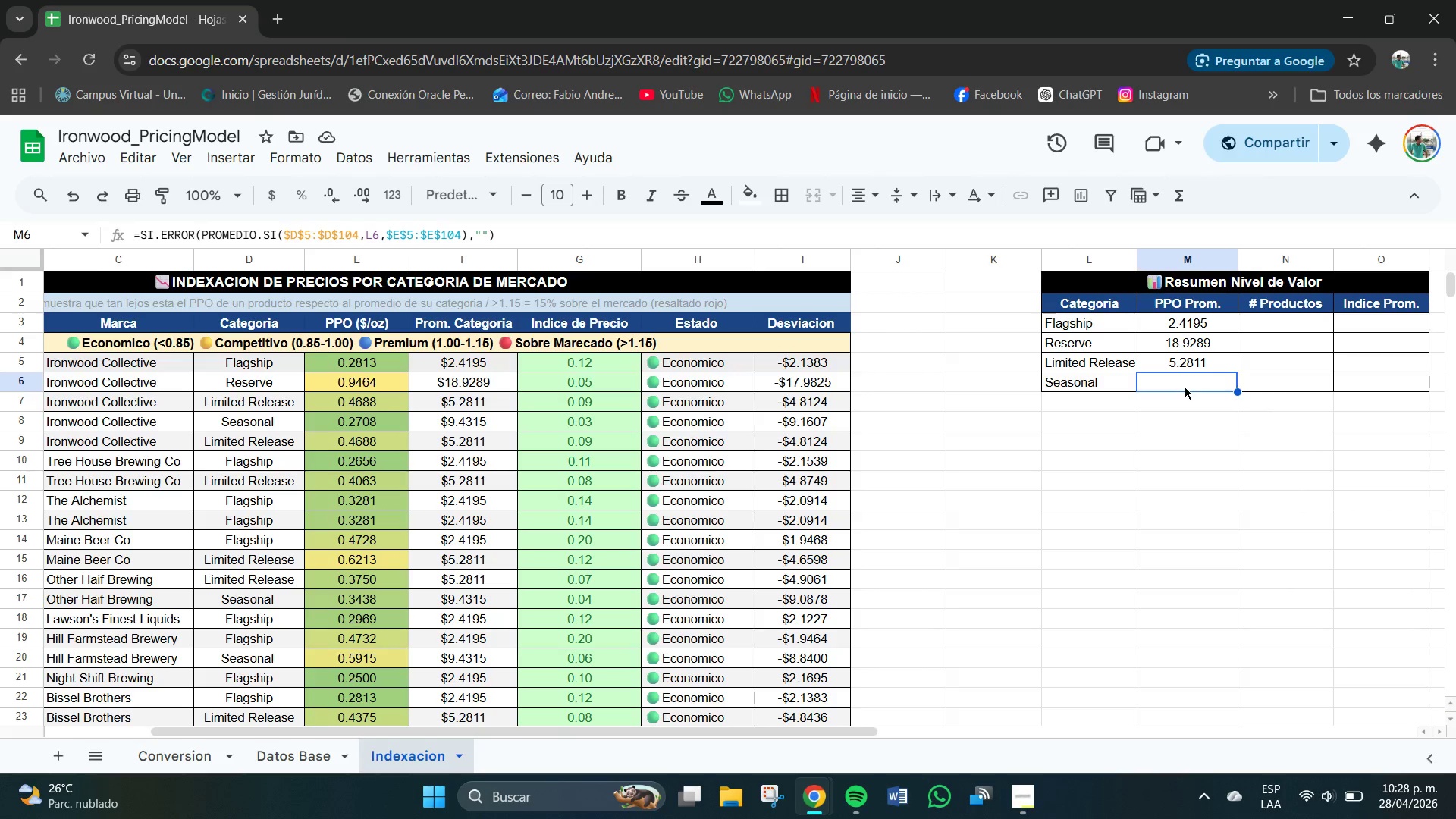 
scroll: coordinate [950, 516], scroll_direction: up, amount: 5.0
 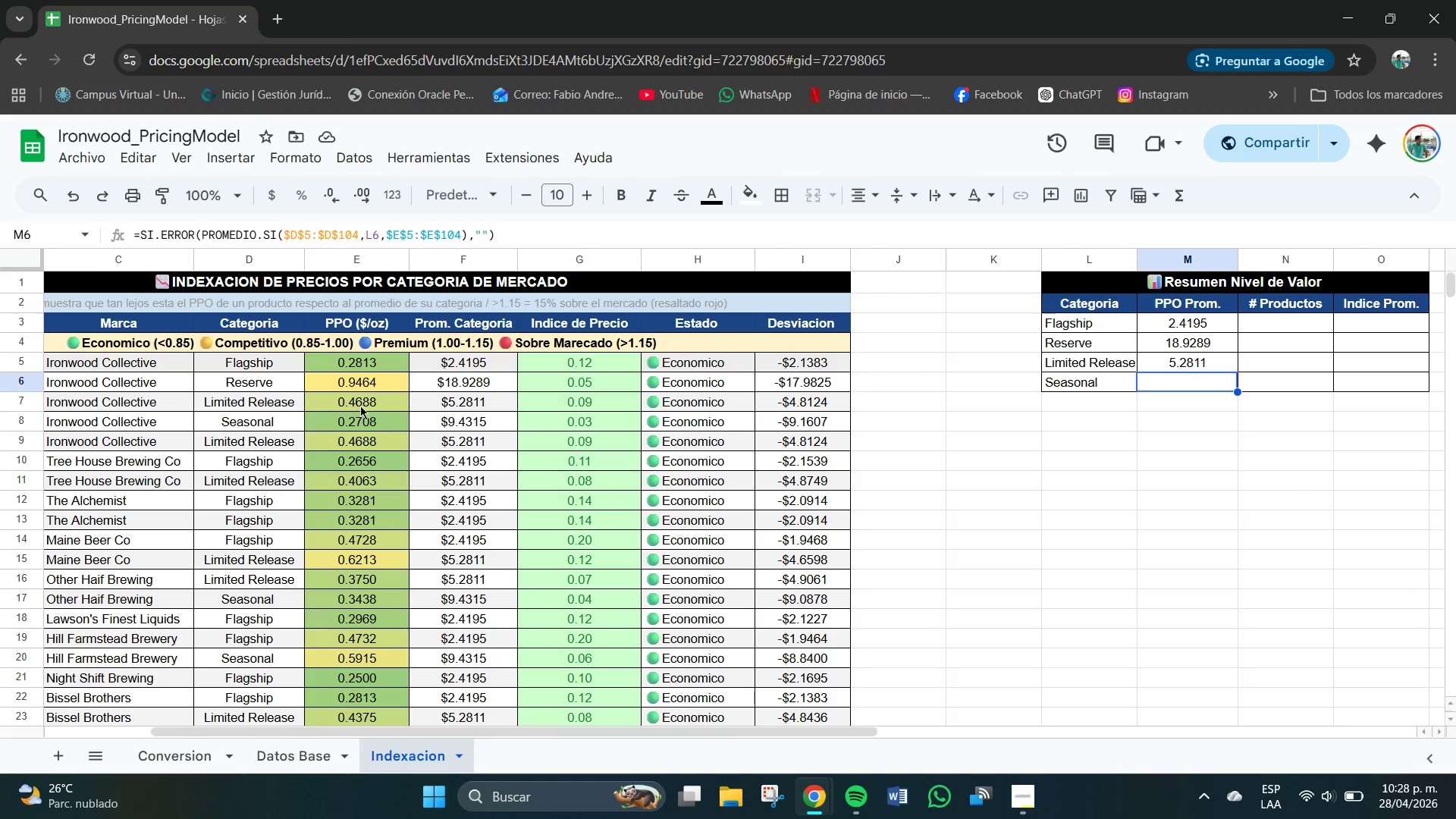 
left_click([259, 419])
 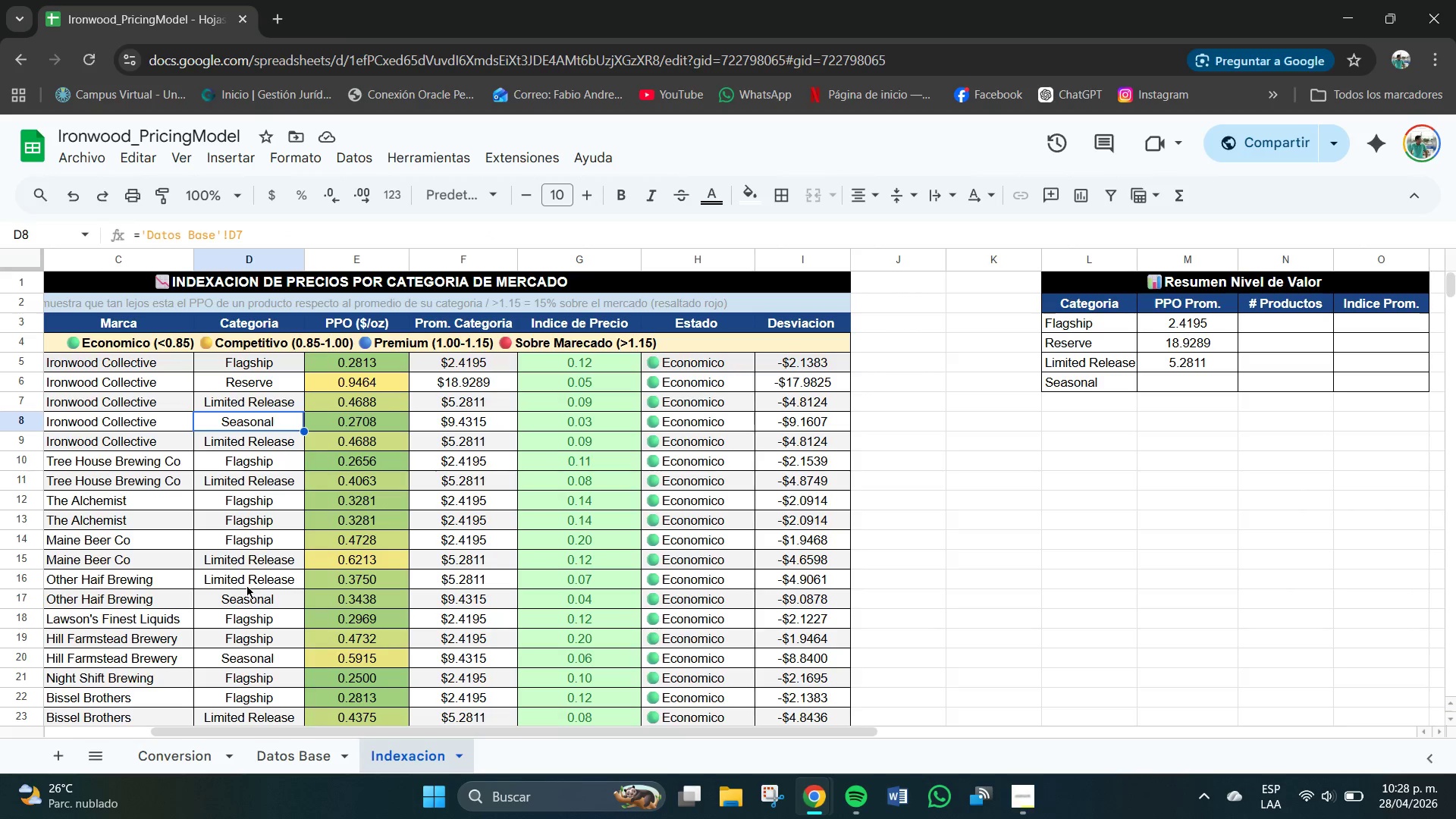 
left_click([249, 602])
 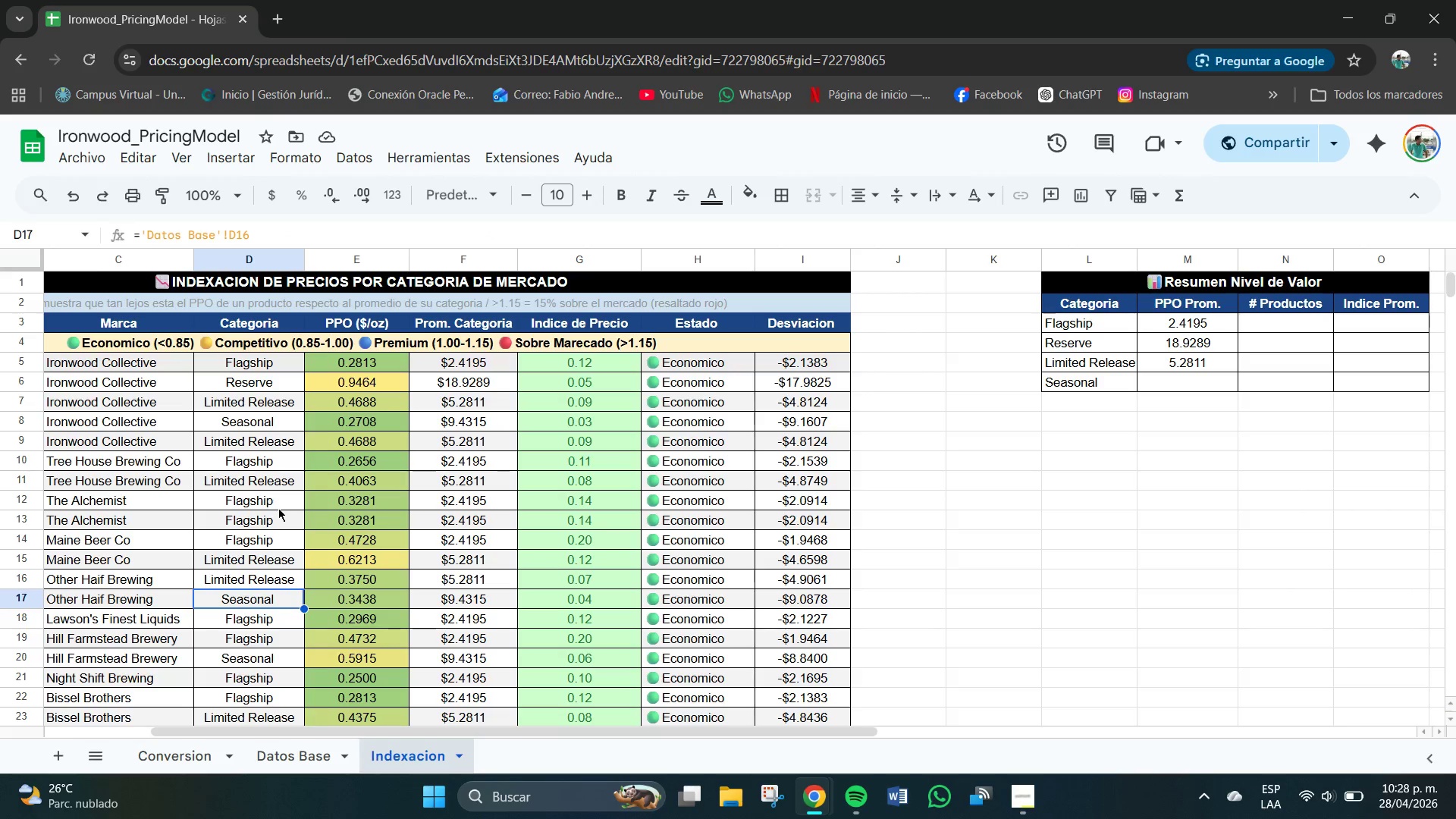 
scroll: coordinate [278, 518], scroll_direction: down, amount: 1.0
 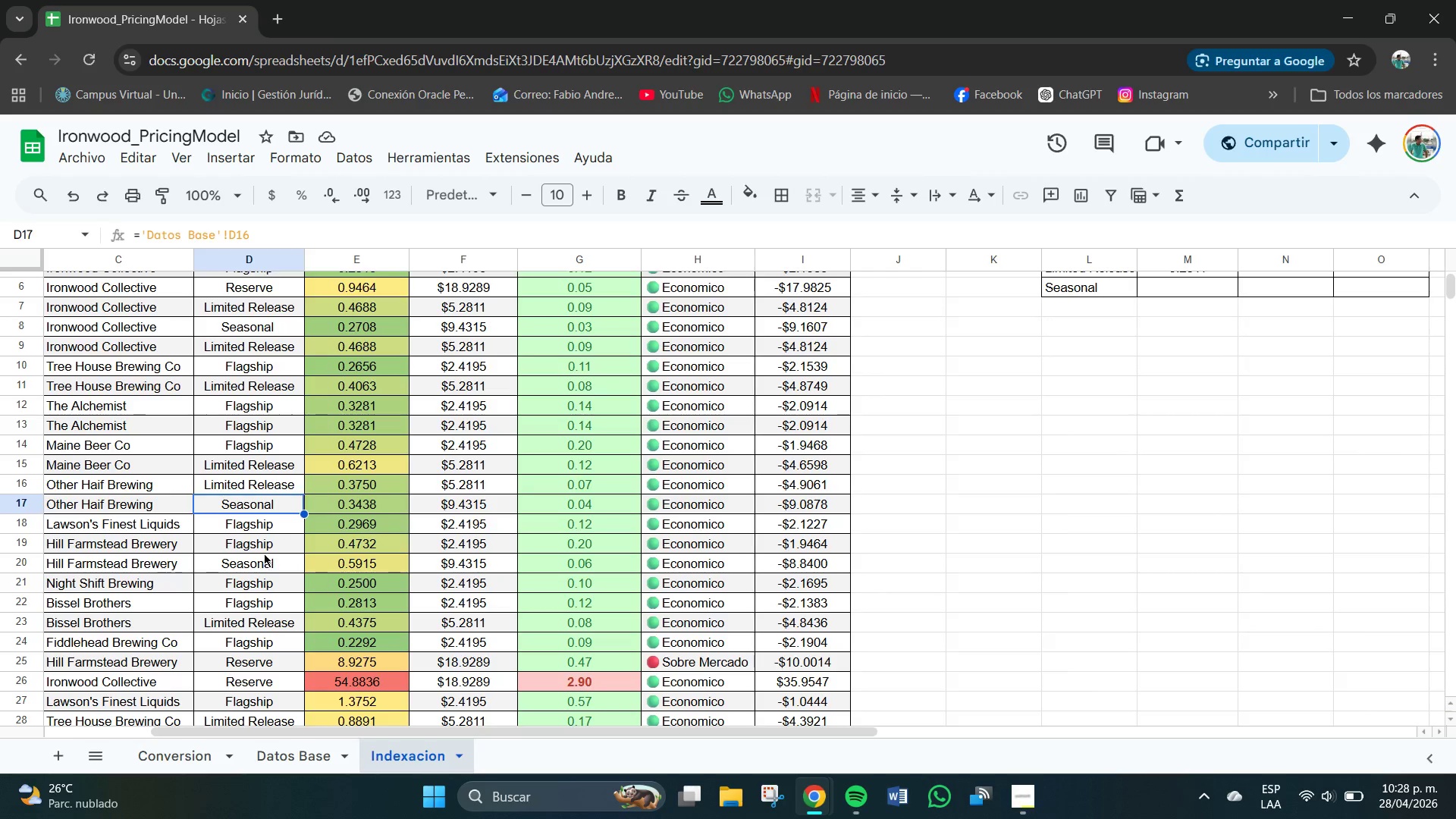 
scroll: coordinate [262, 550], scroll_direction: up, amount: 4.0
 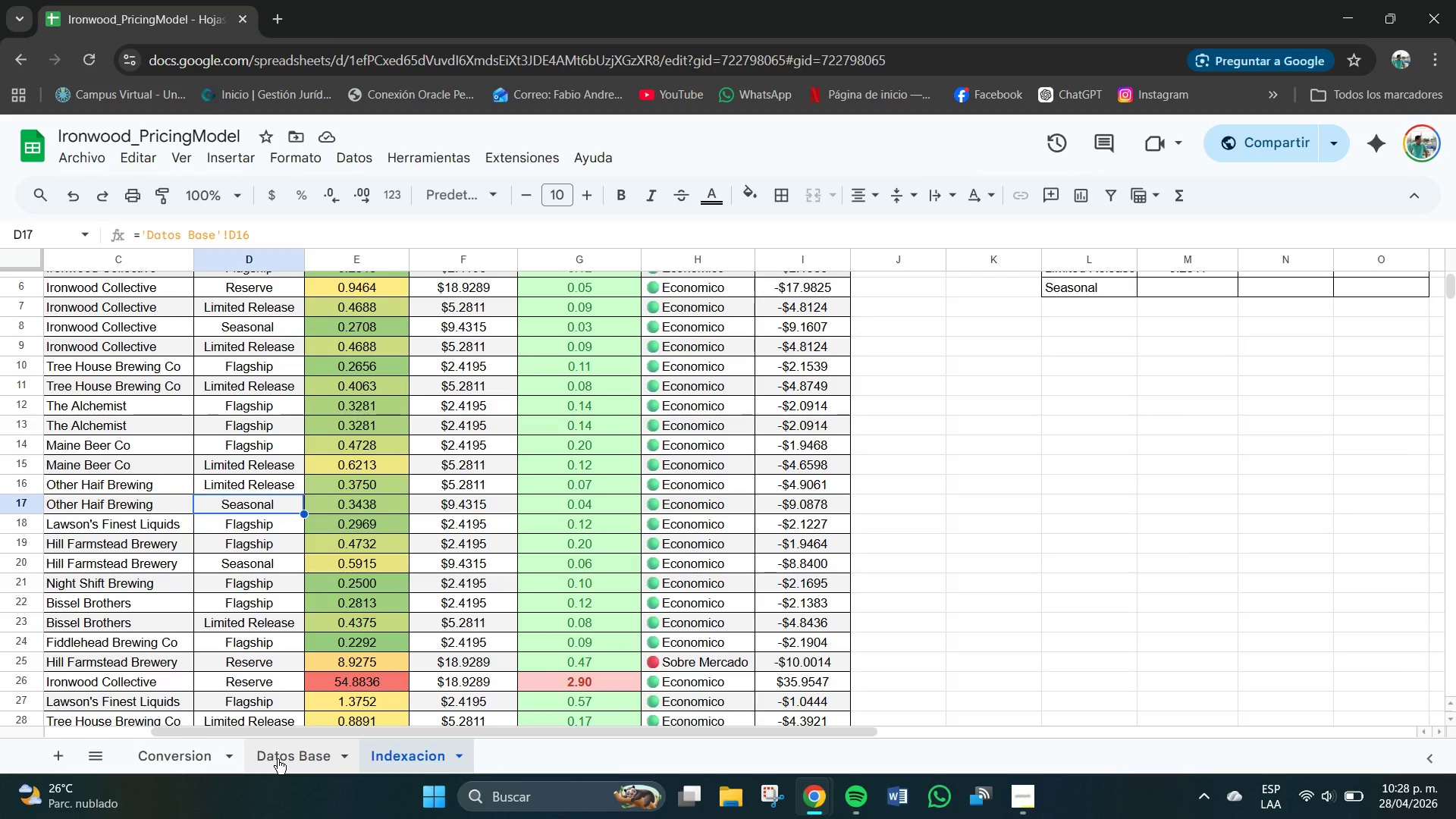 
left_click([278, 759])
 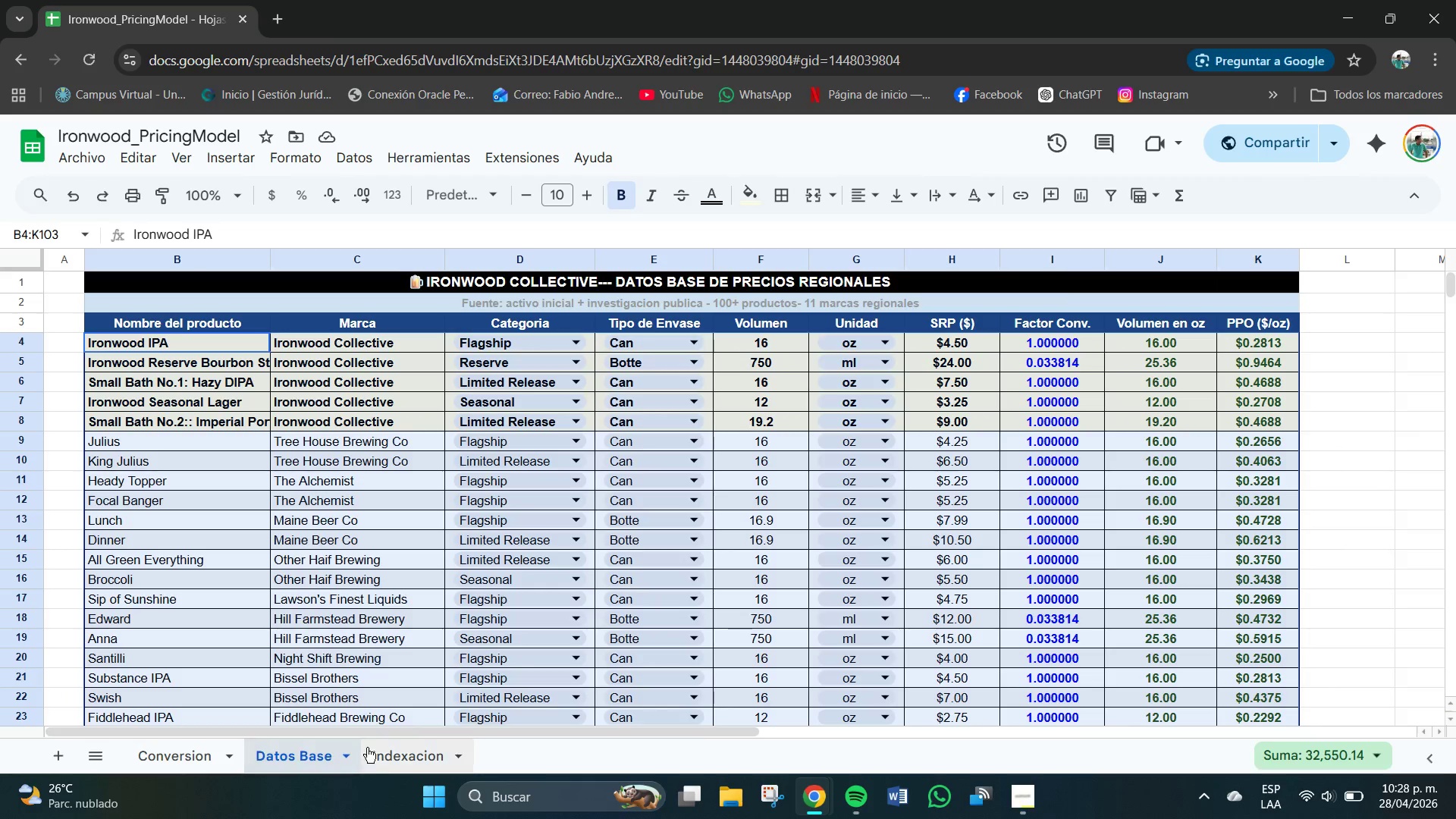 
left_click([384, 758])
 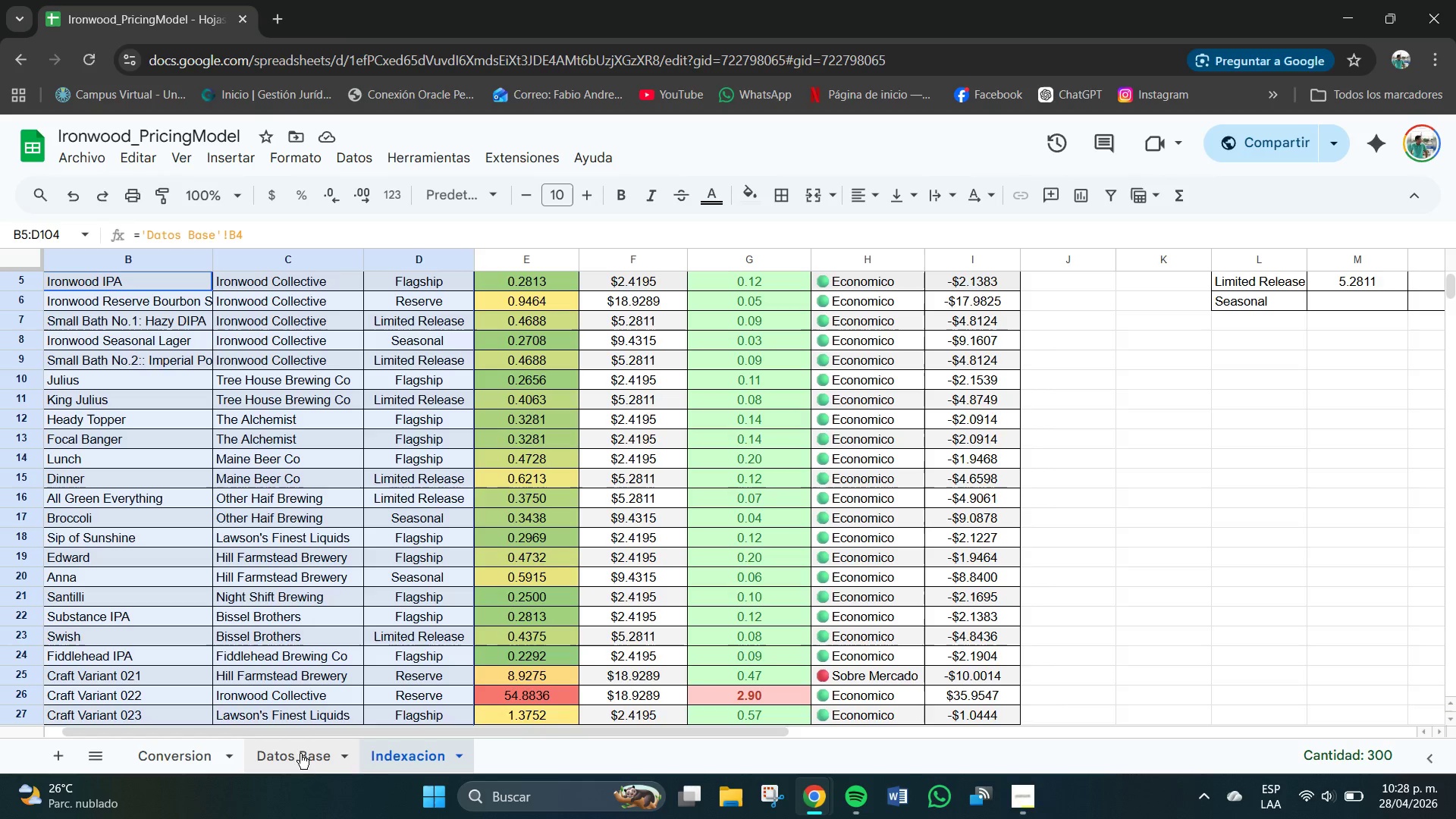 
left_click([295, 762])
 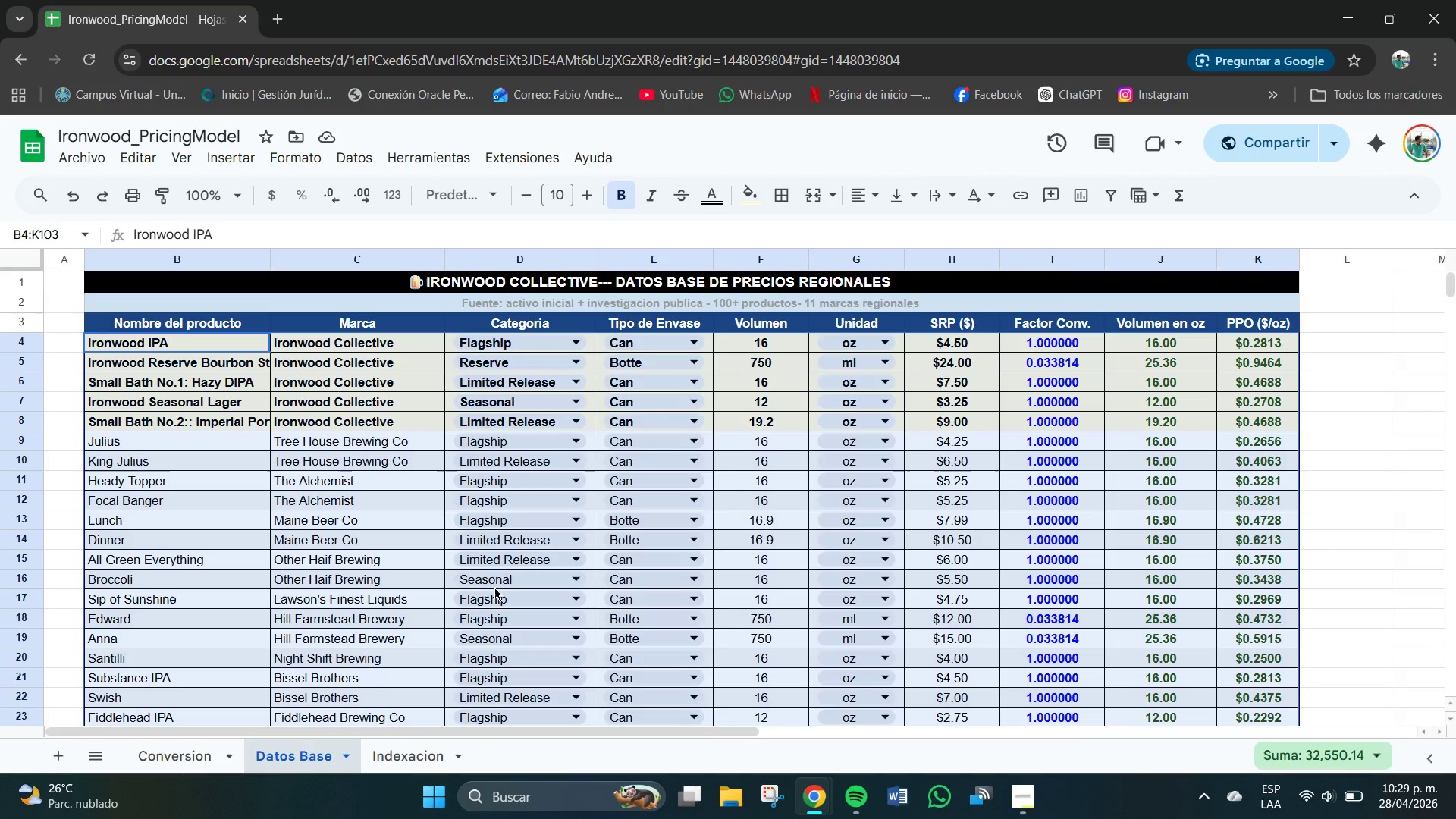 
wait(7.23)
 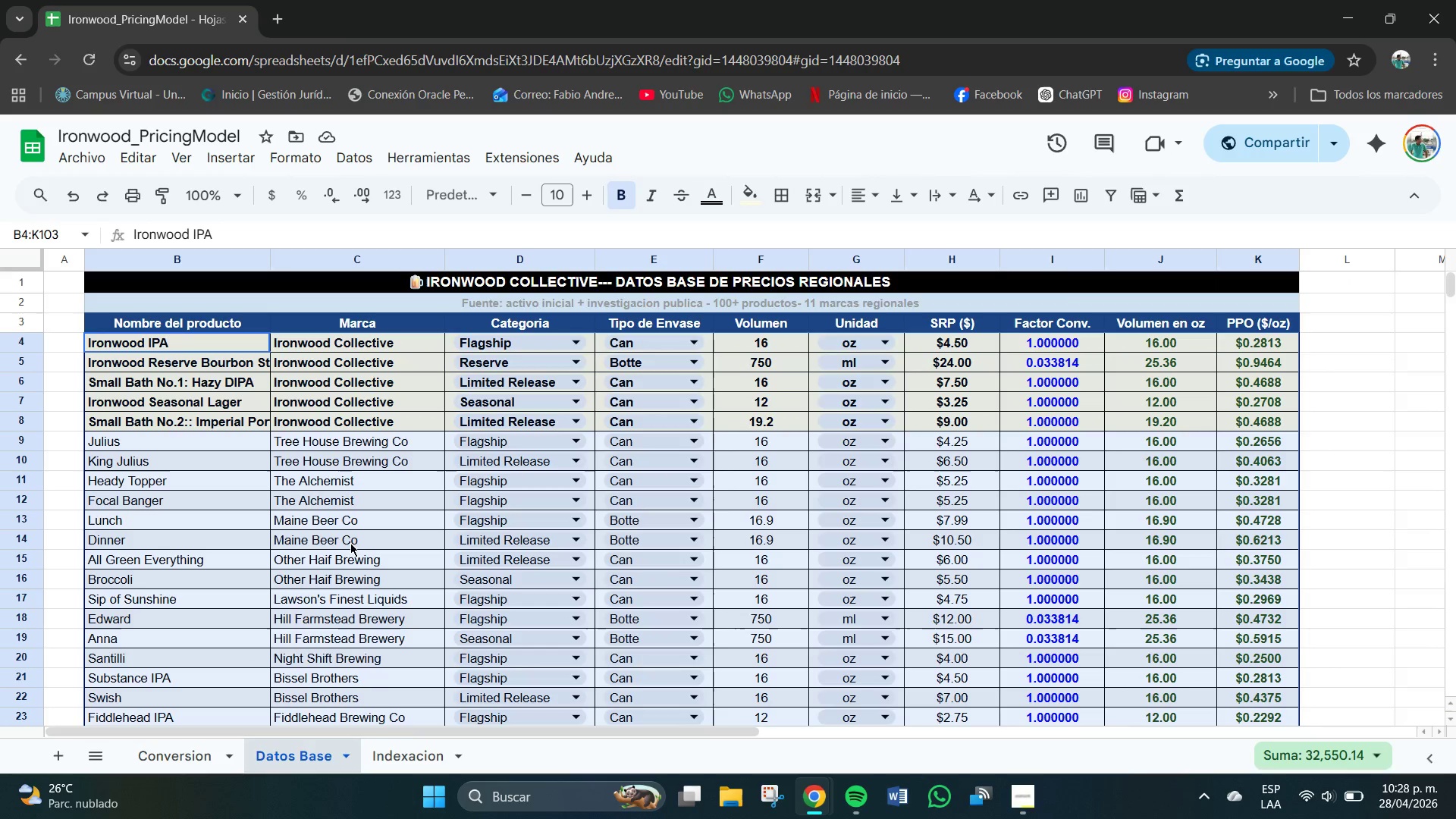 
left_click([425, 756])
 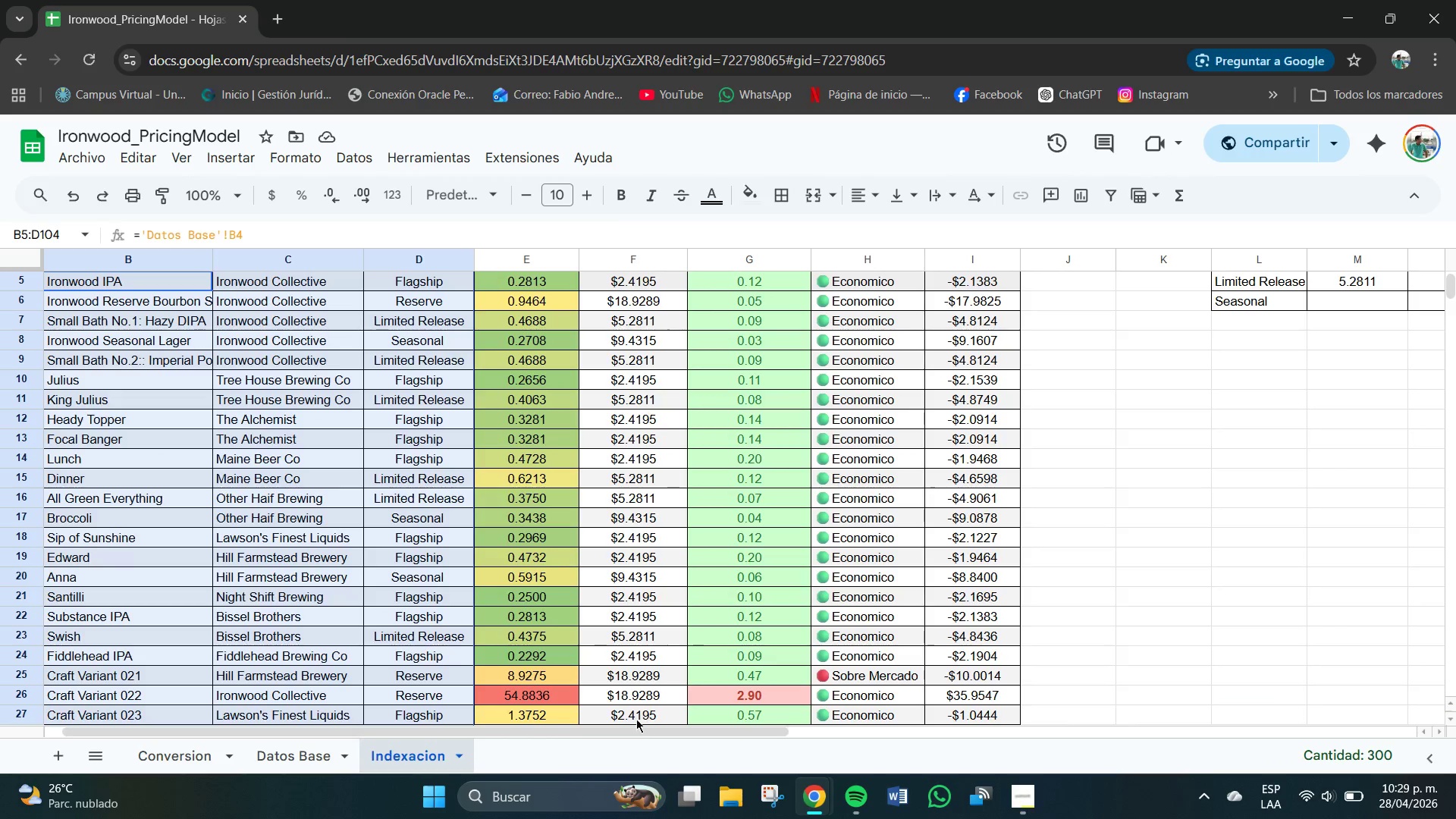 
left_click_drag(start_coordinate=[631, 731], to_coordinate=[739, 738])
 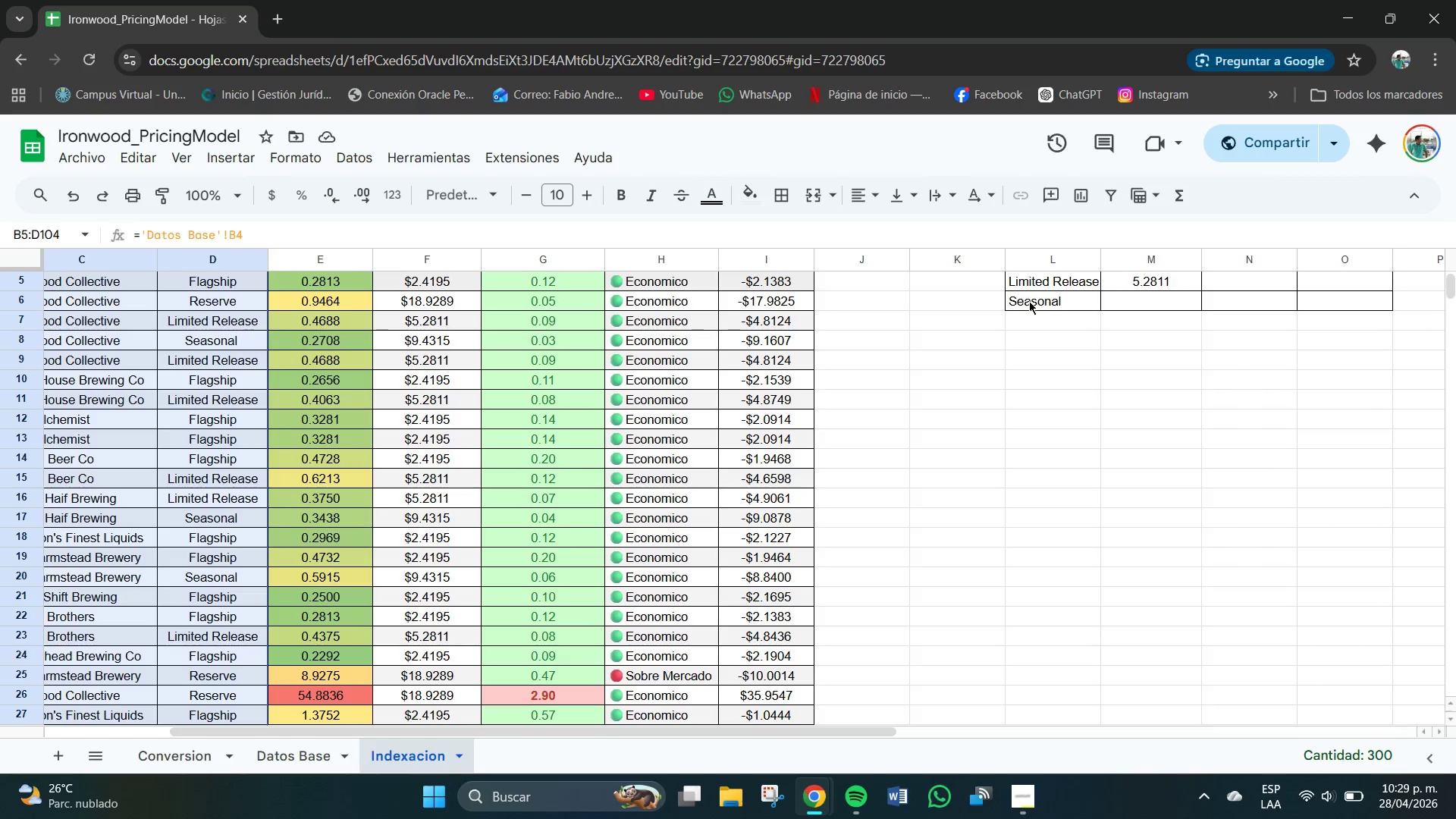 
left_click([1029, 301])
 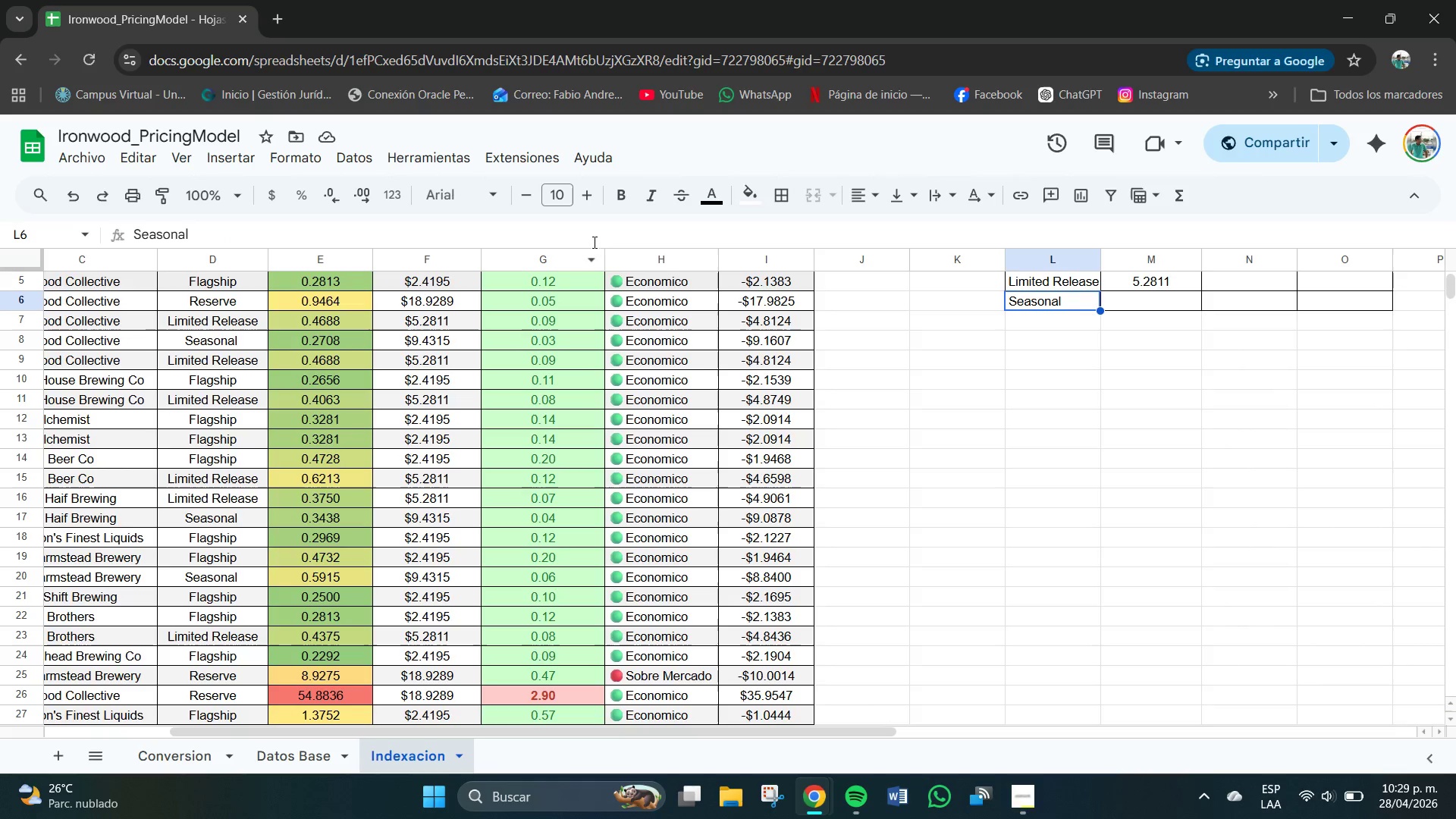 
left_click([597, 234])
 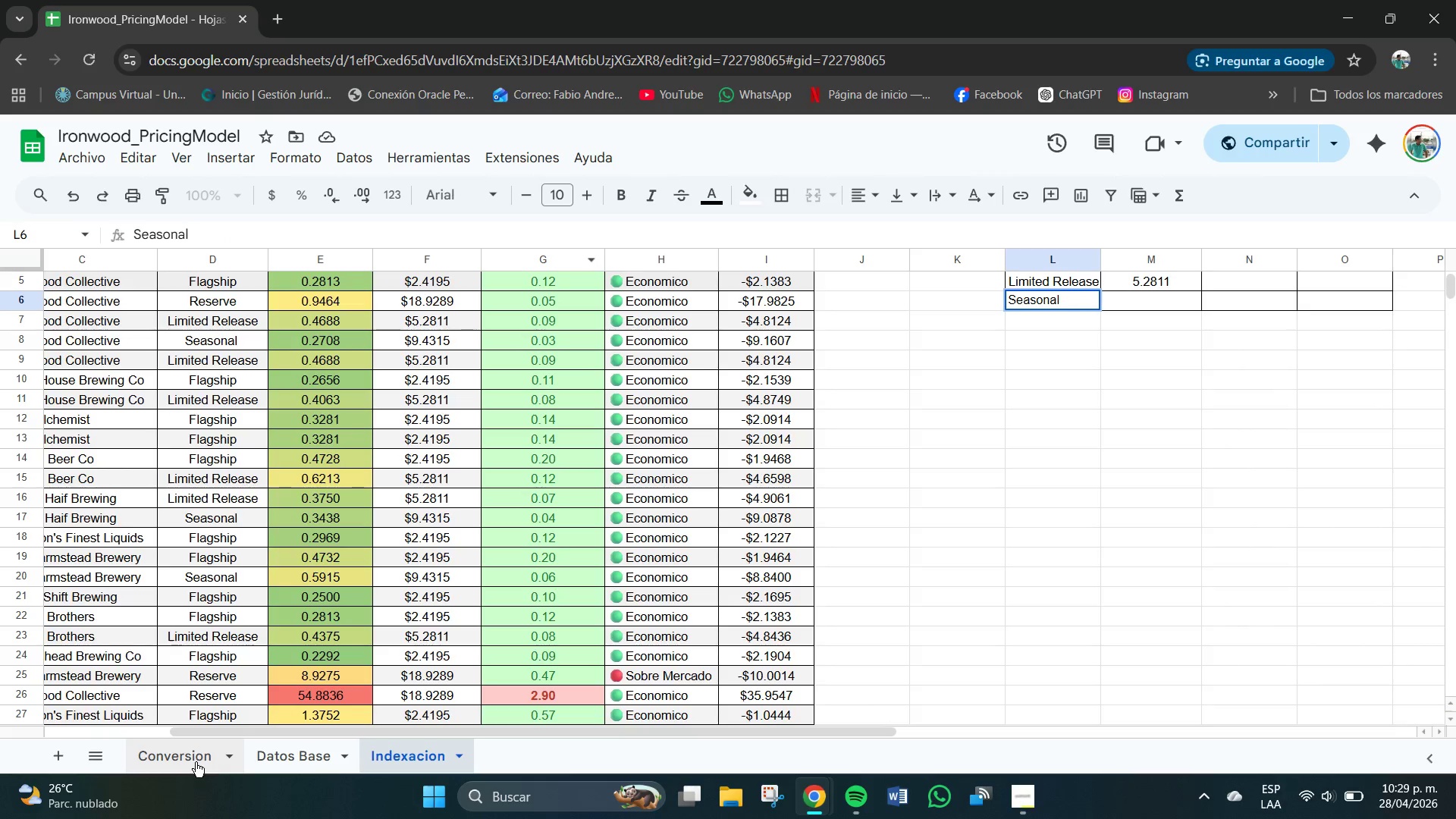 
left_click([279, 761])
 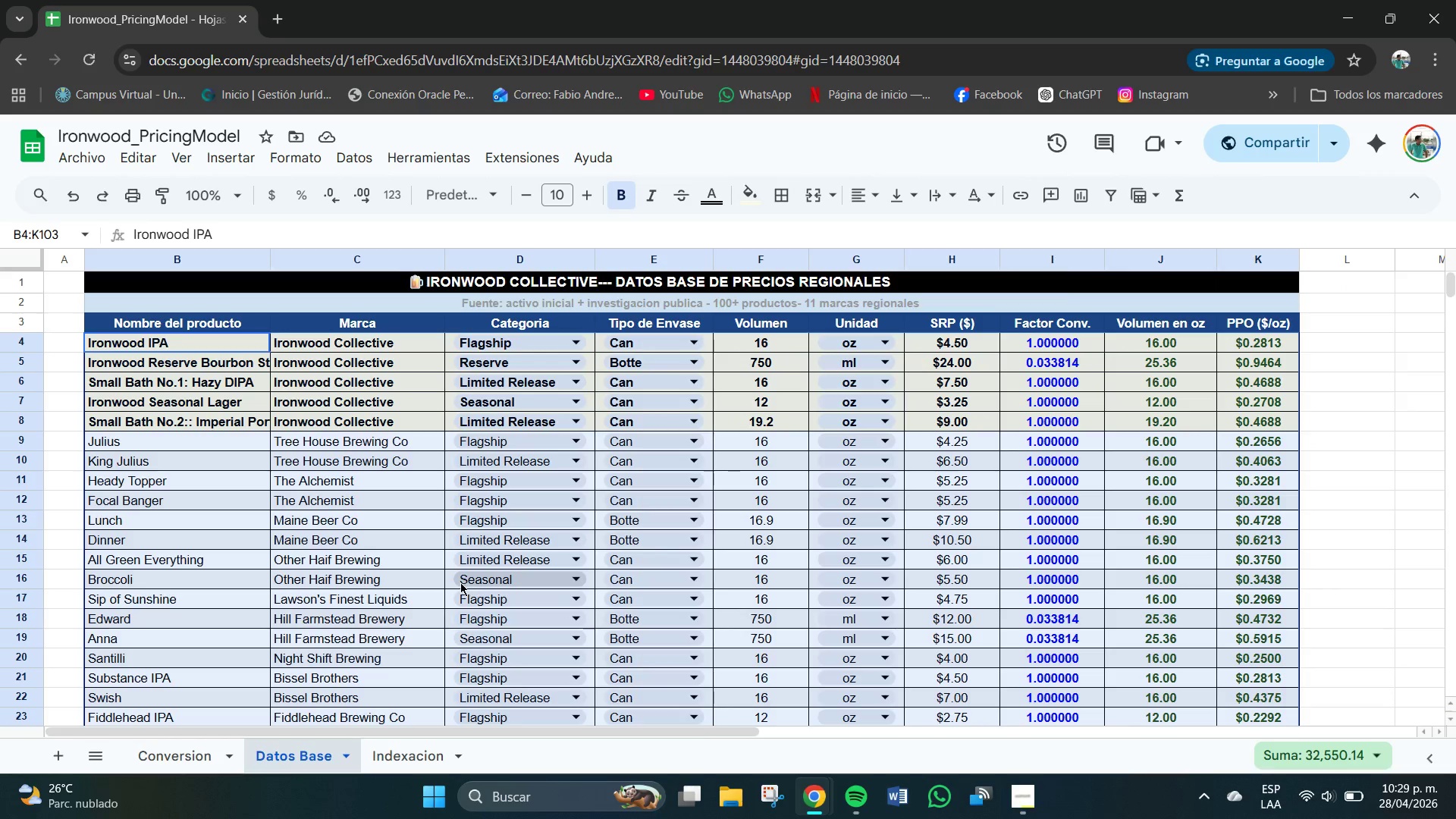 
left_click([452, 582])
 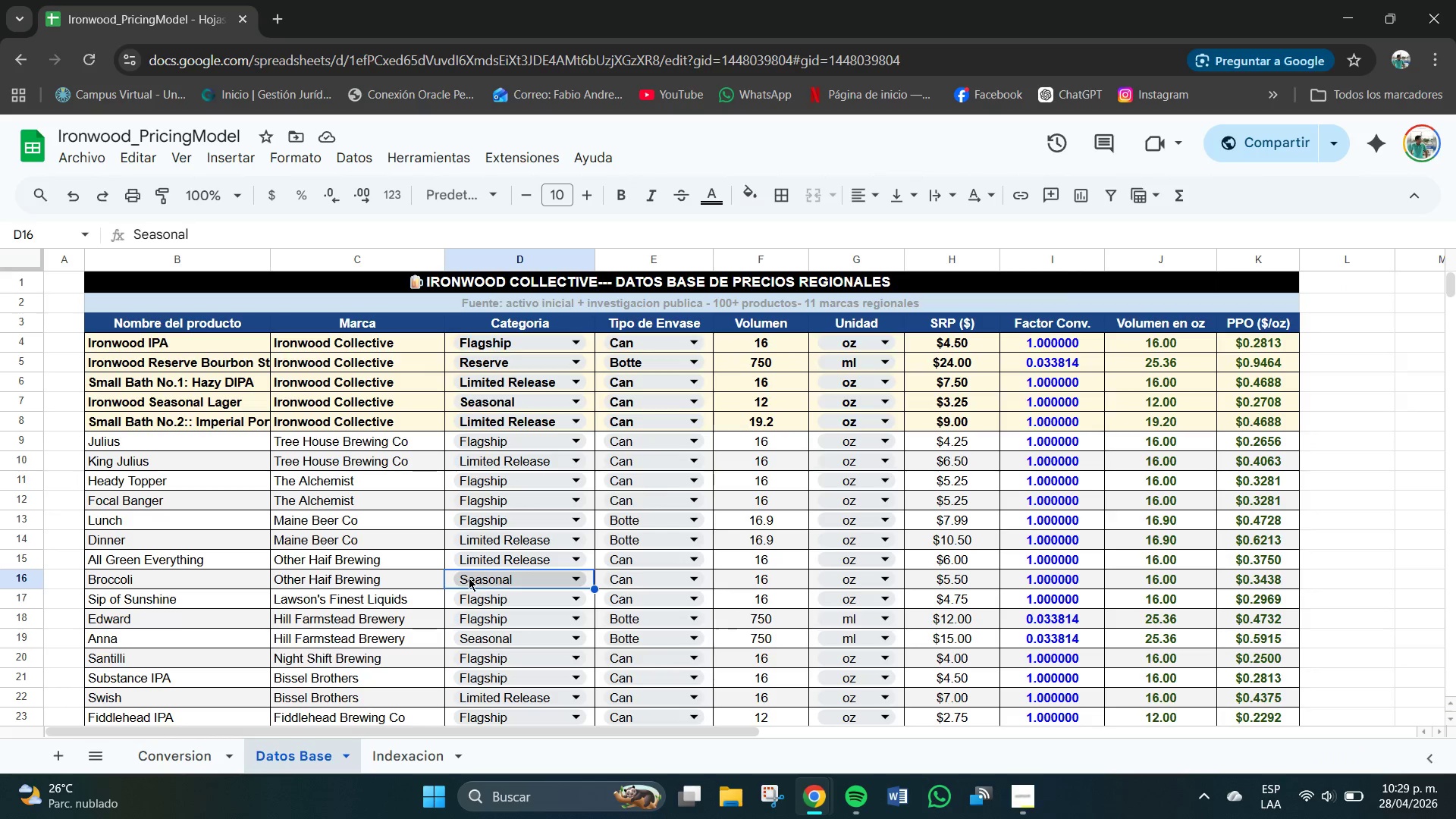 
left_click([474, 578])
 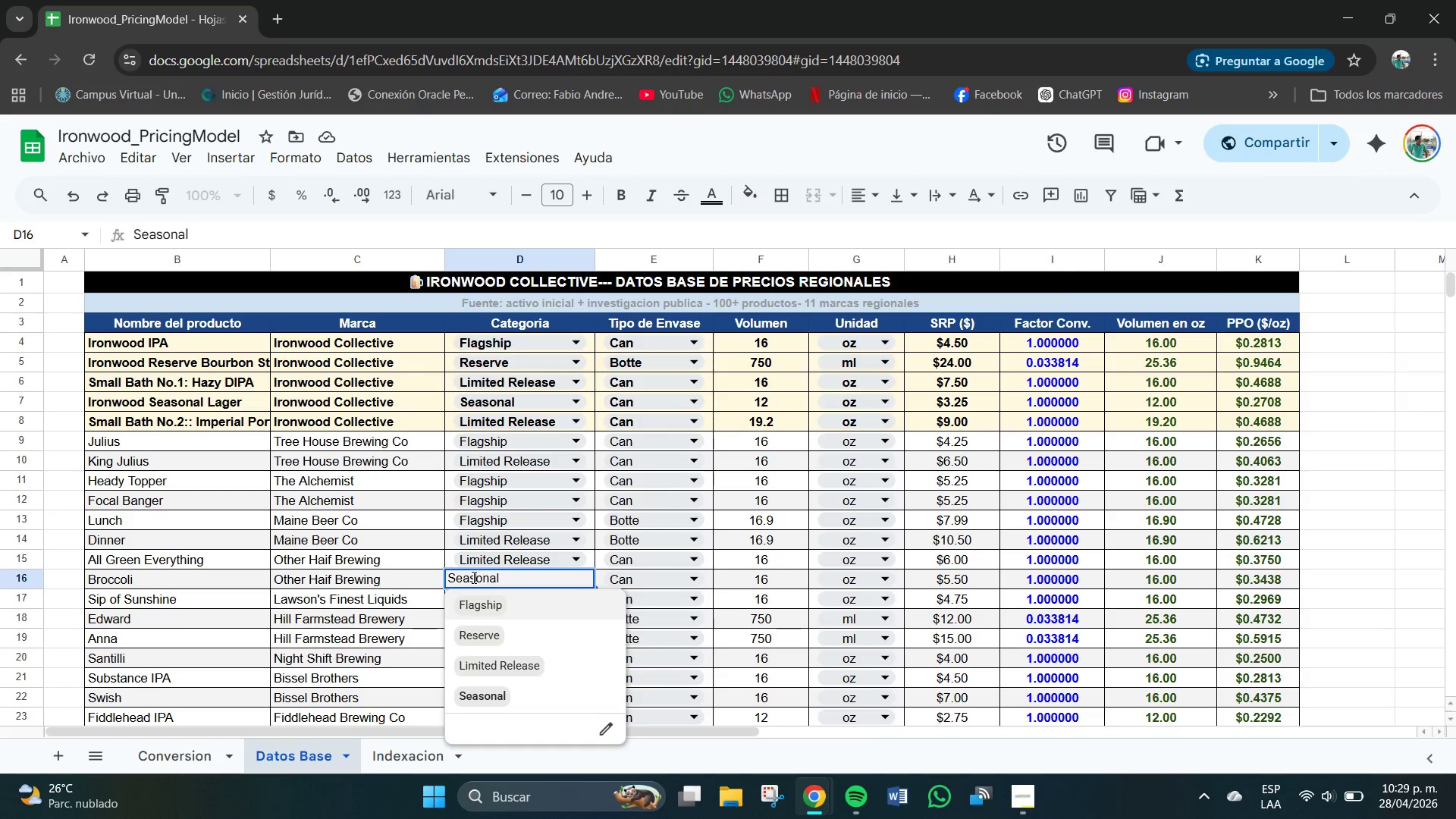 
double_click([474, 578])
 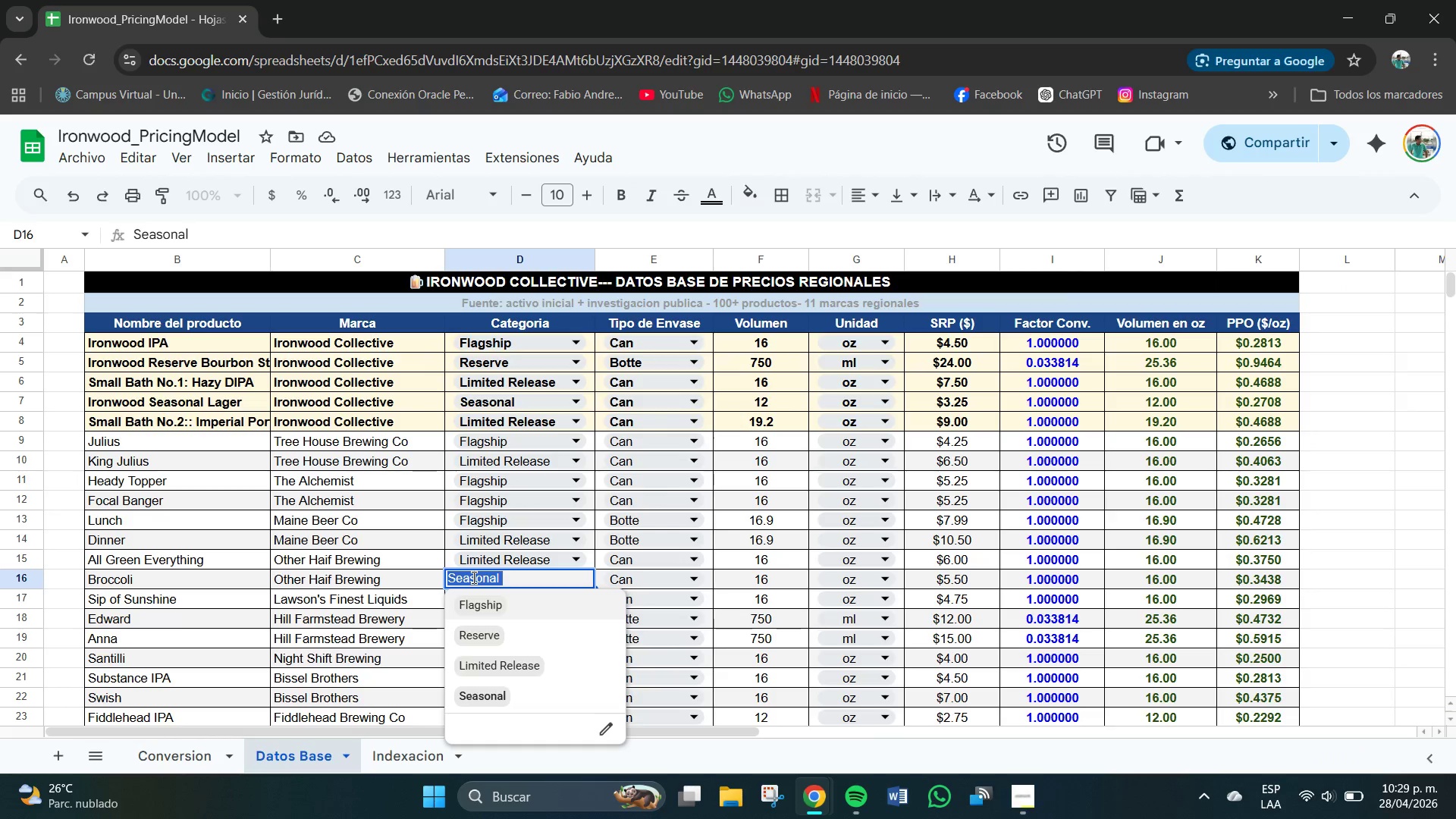 
triple_click([474, 578])
 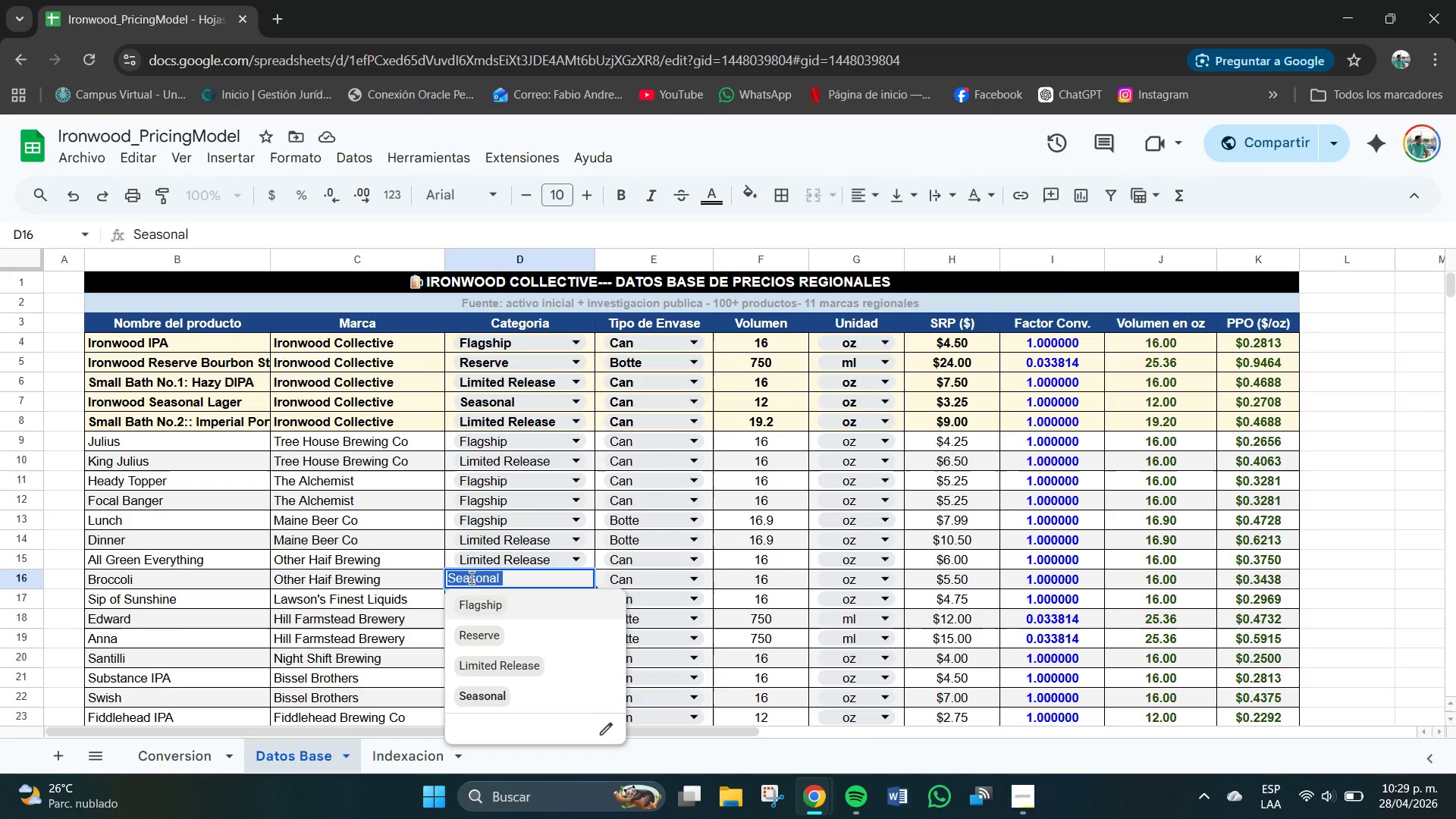 
hold_key(key=ControlLeft, duration=0.64)
 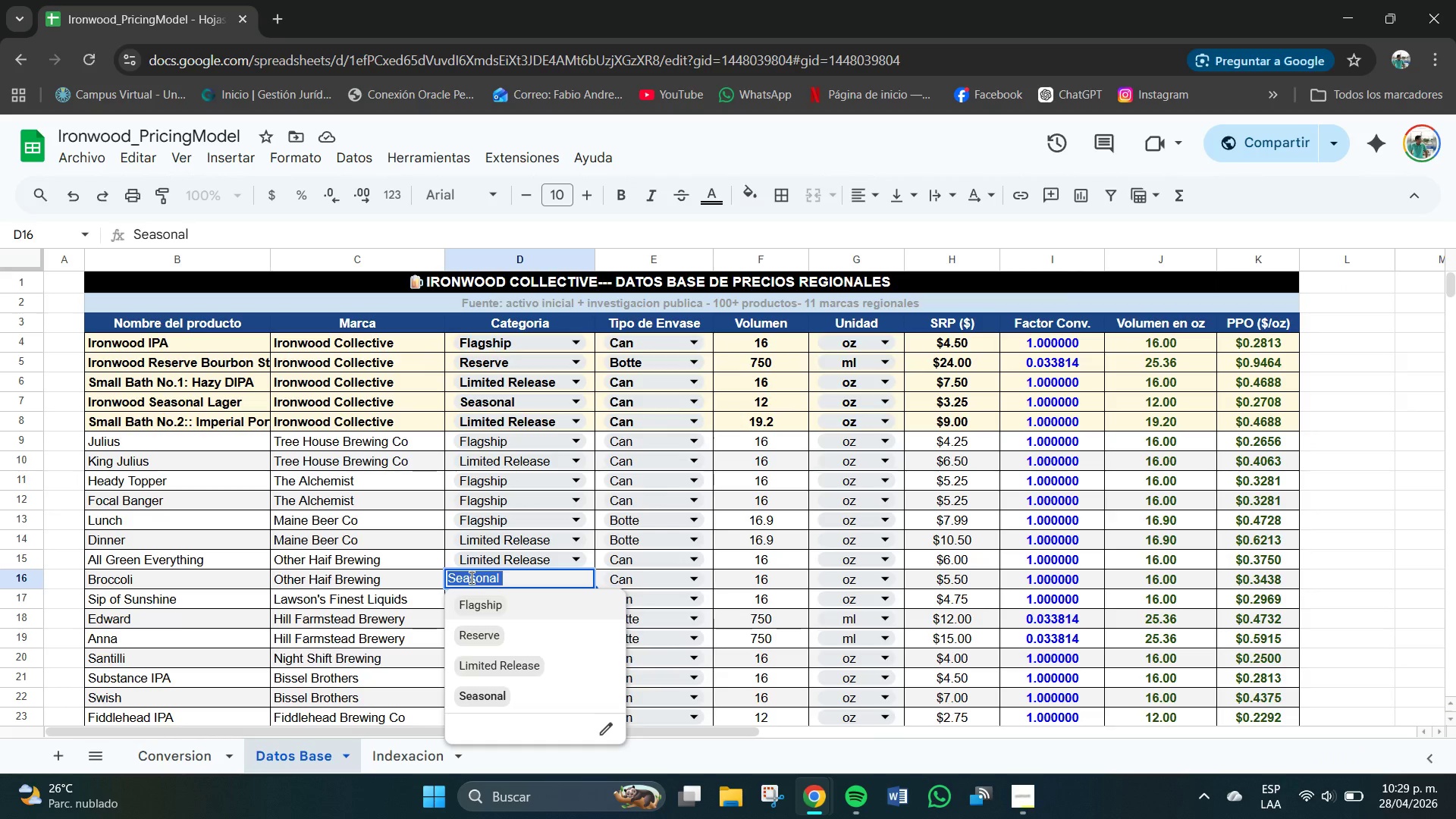 
hold_key(key=C, duration=0.34)
 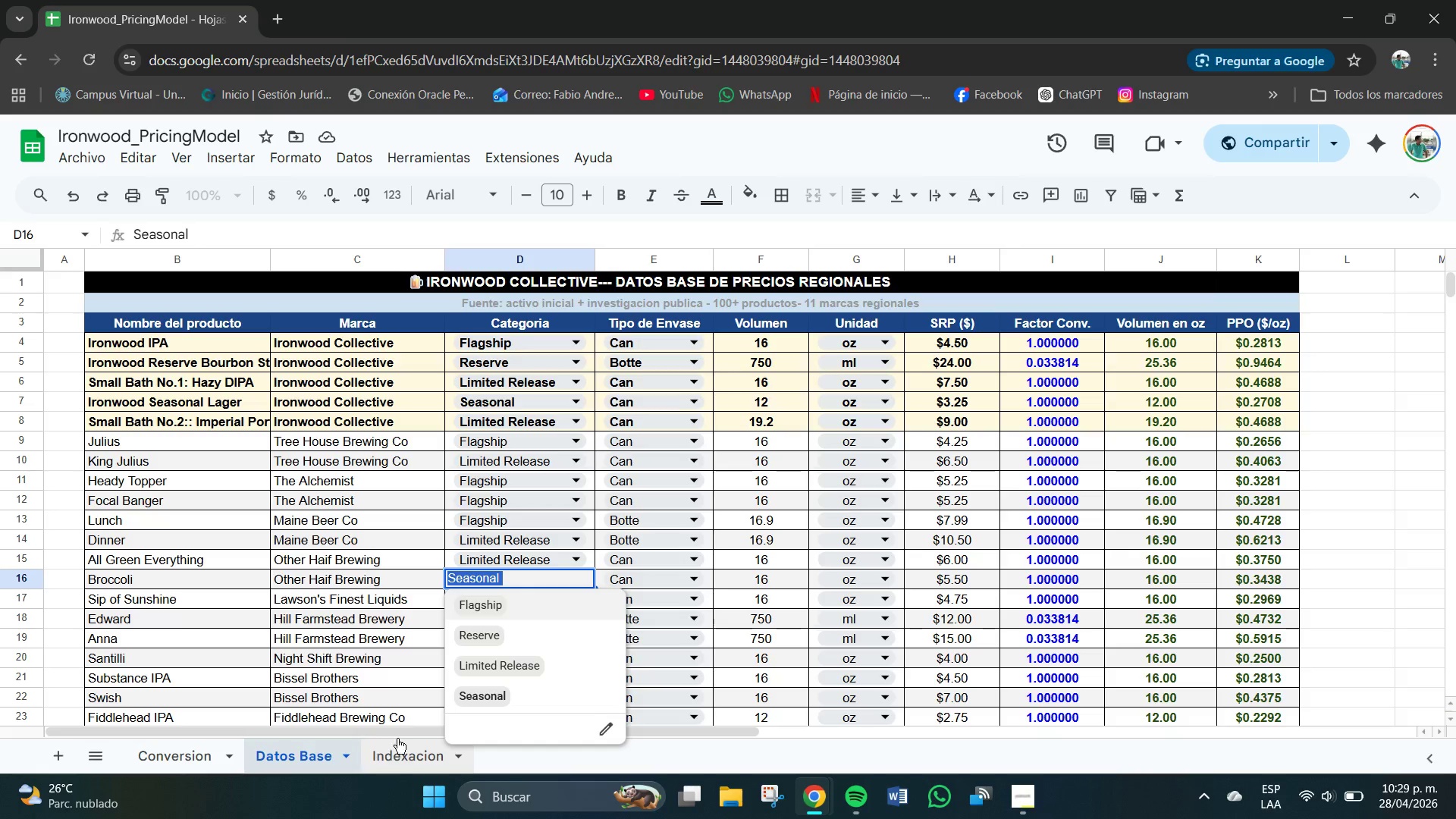 
left_click([403, 754])
 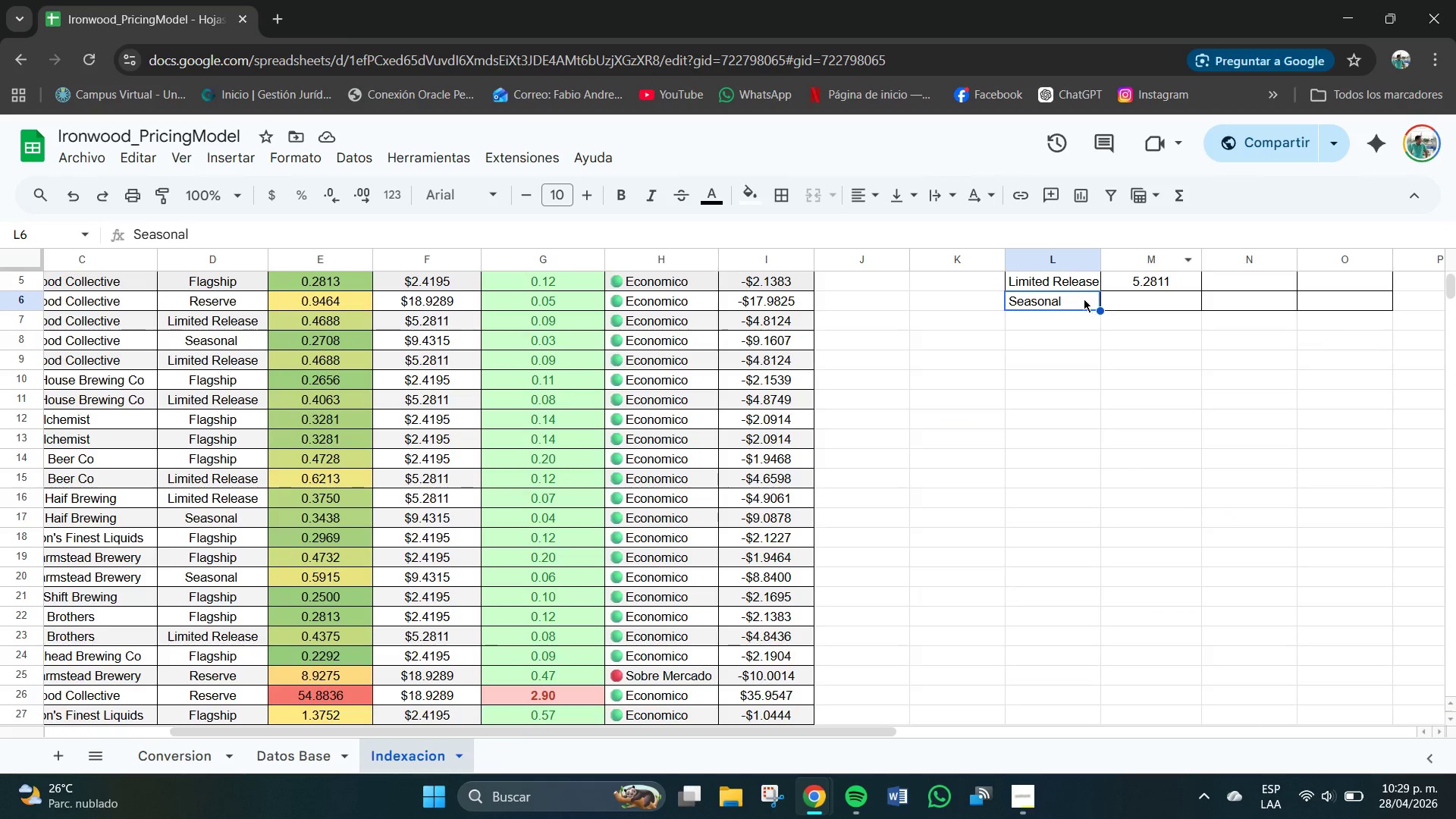 
double_click([1084, 299])
 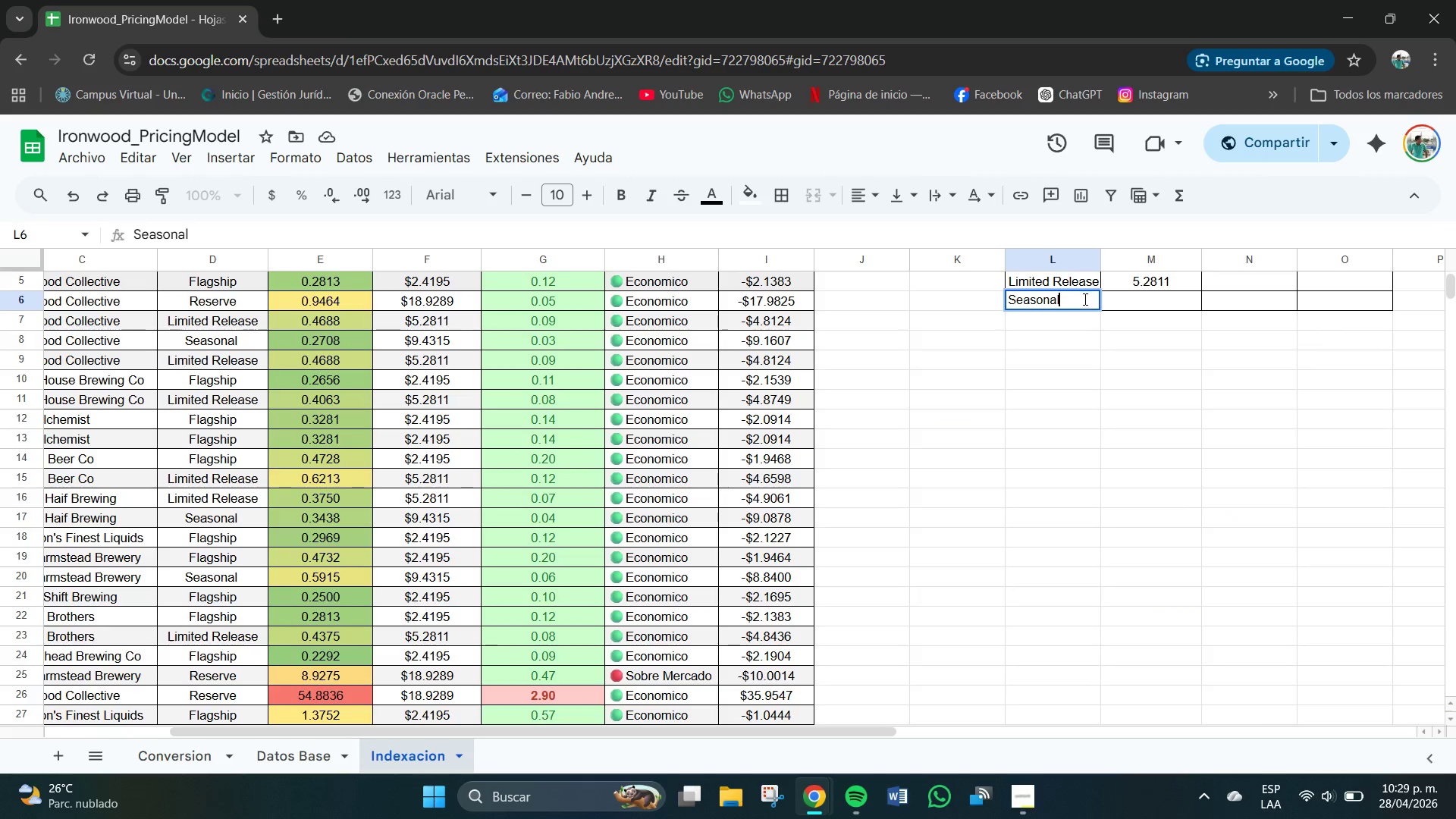 
left_click([1084, 358])
 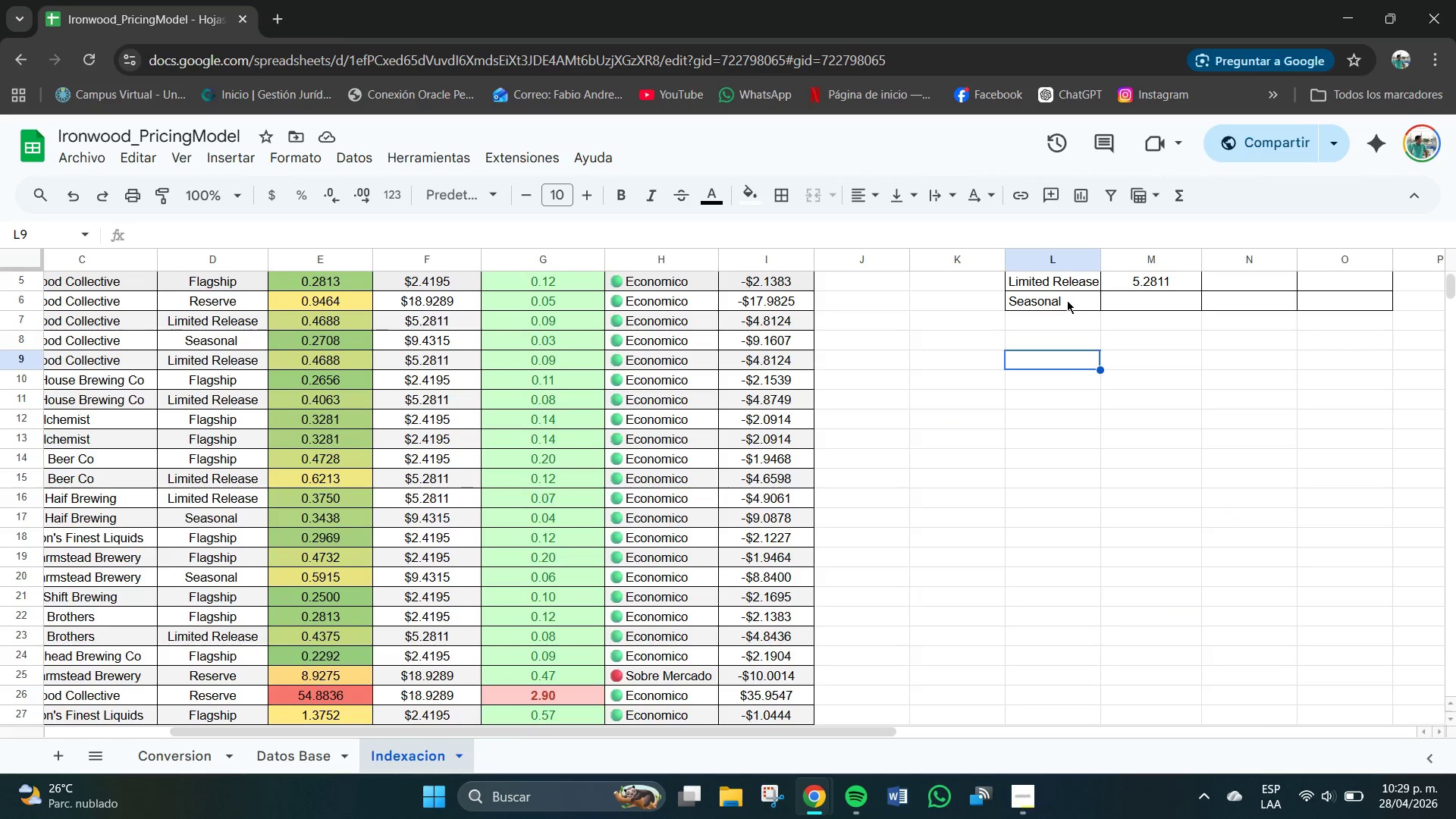 
left_click([1067, 300])
 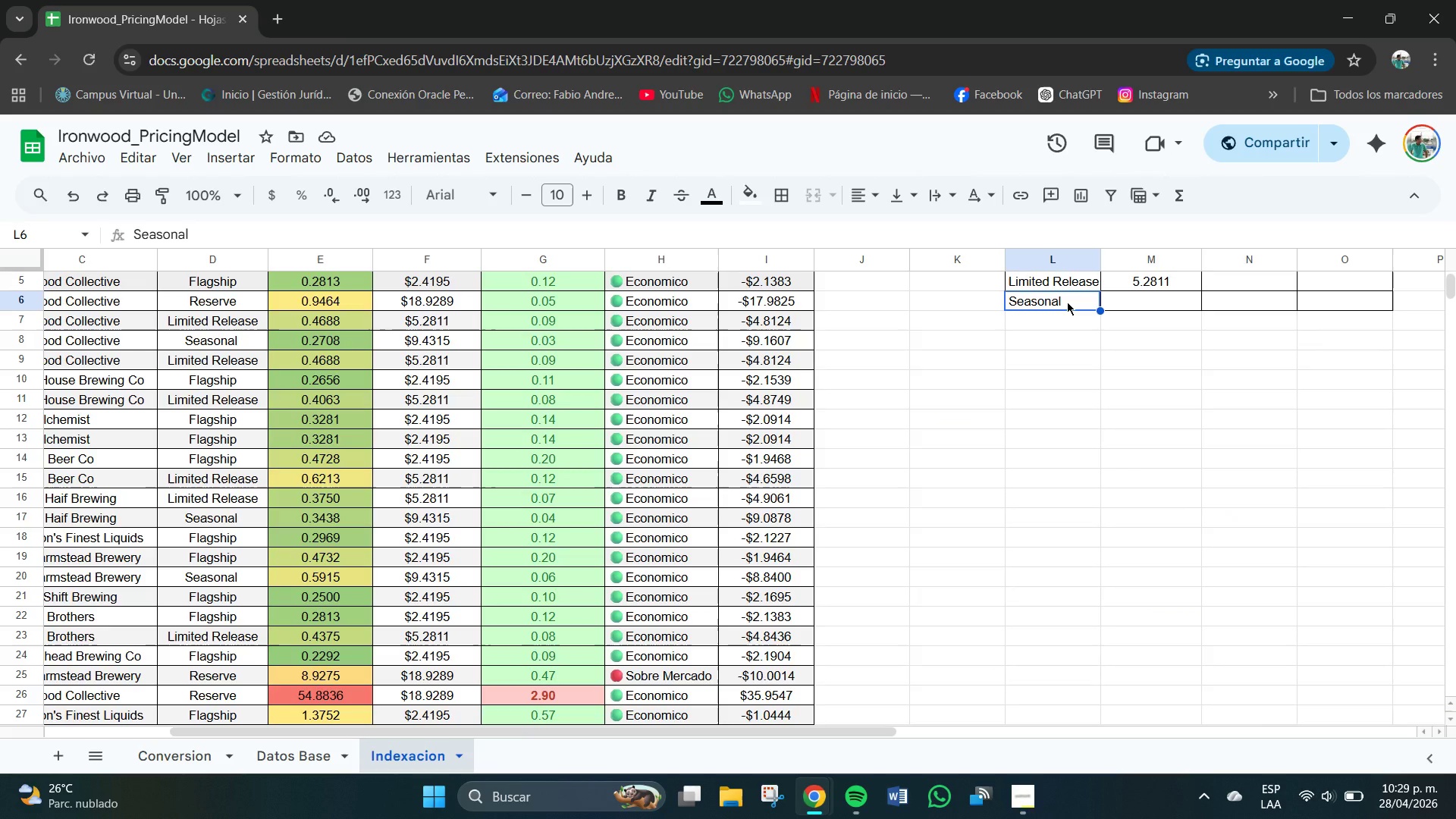 
key(Control+V)
 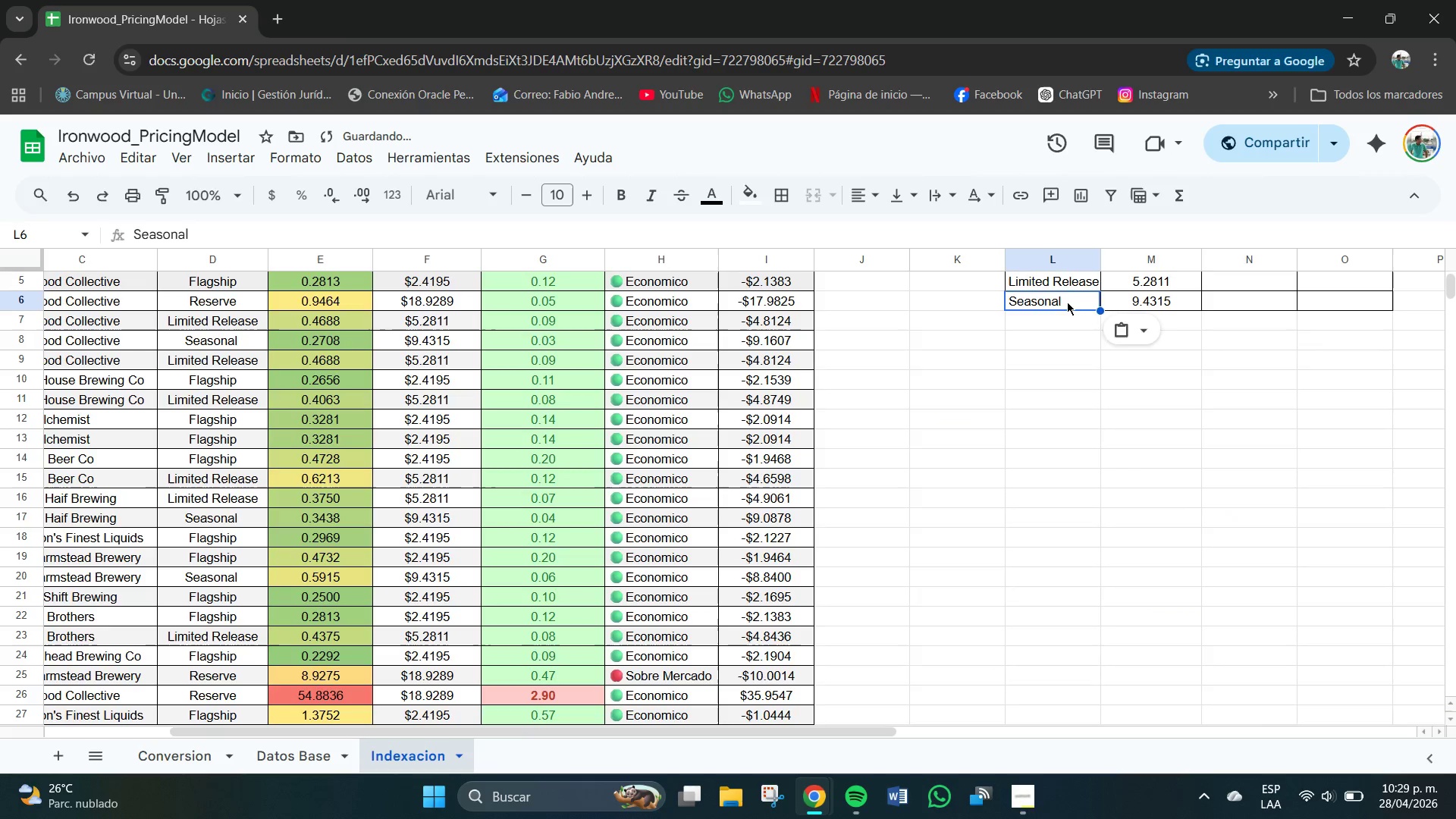 
key(Enter)
 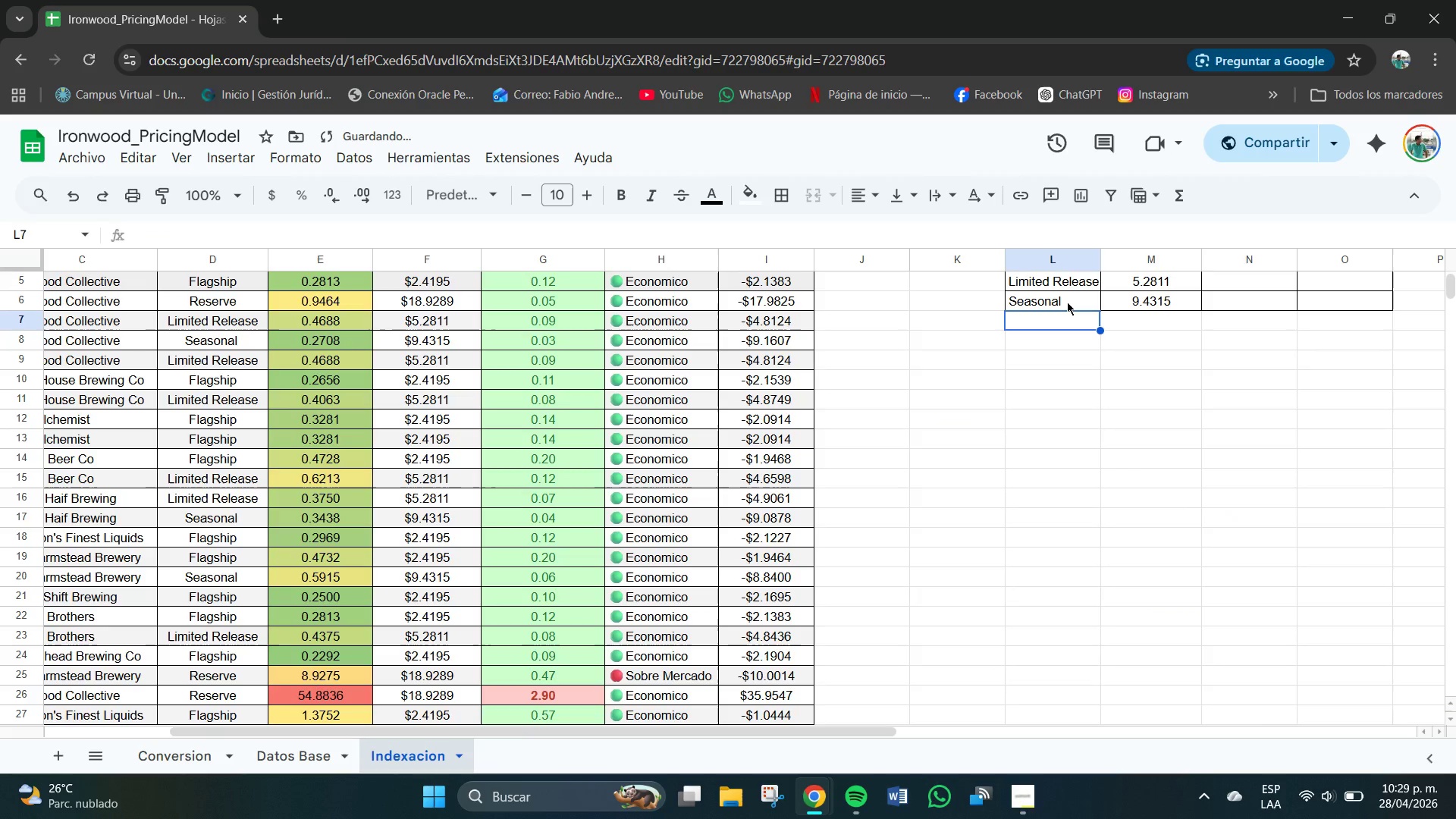 
key(Enter)
 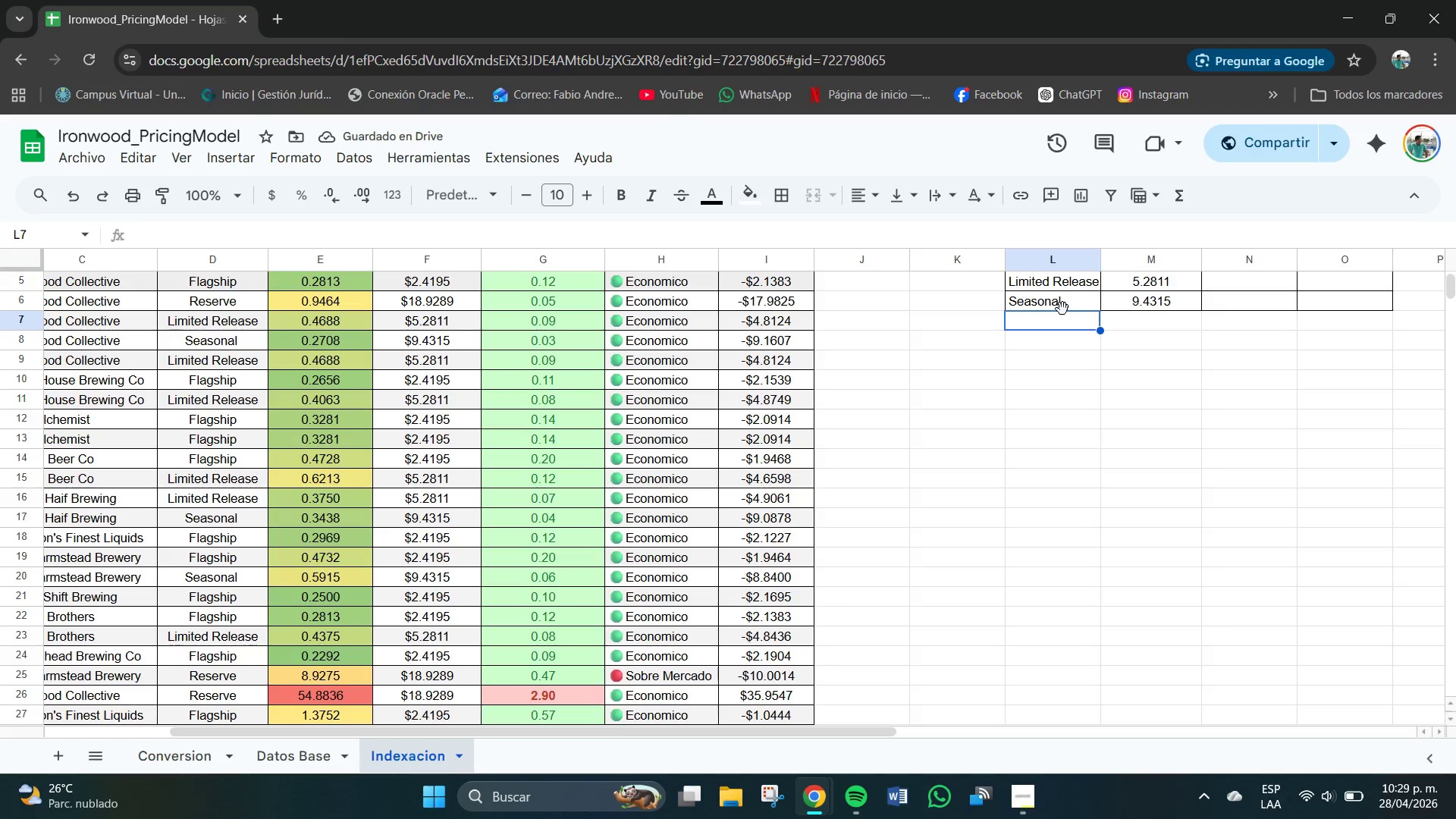 
scroll: coordinate [1155, 309], scroll_direction: up, amount: 1.0
 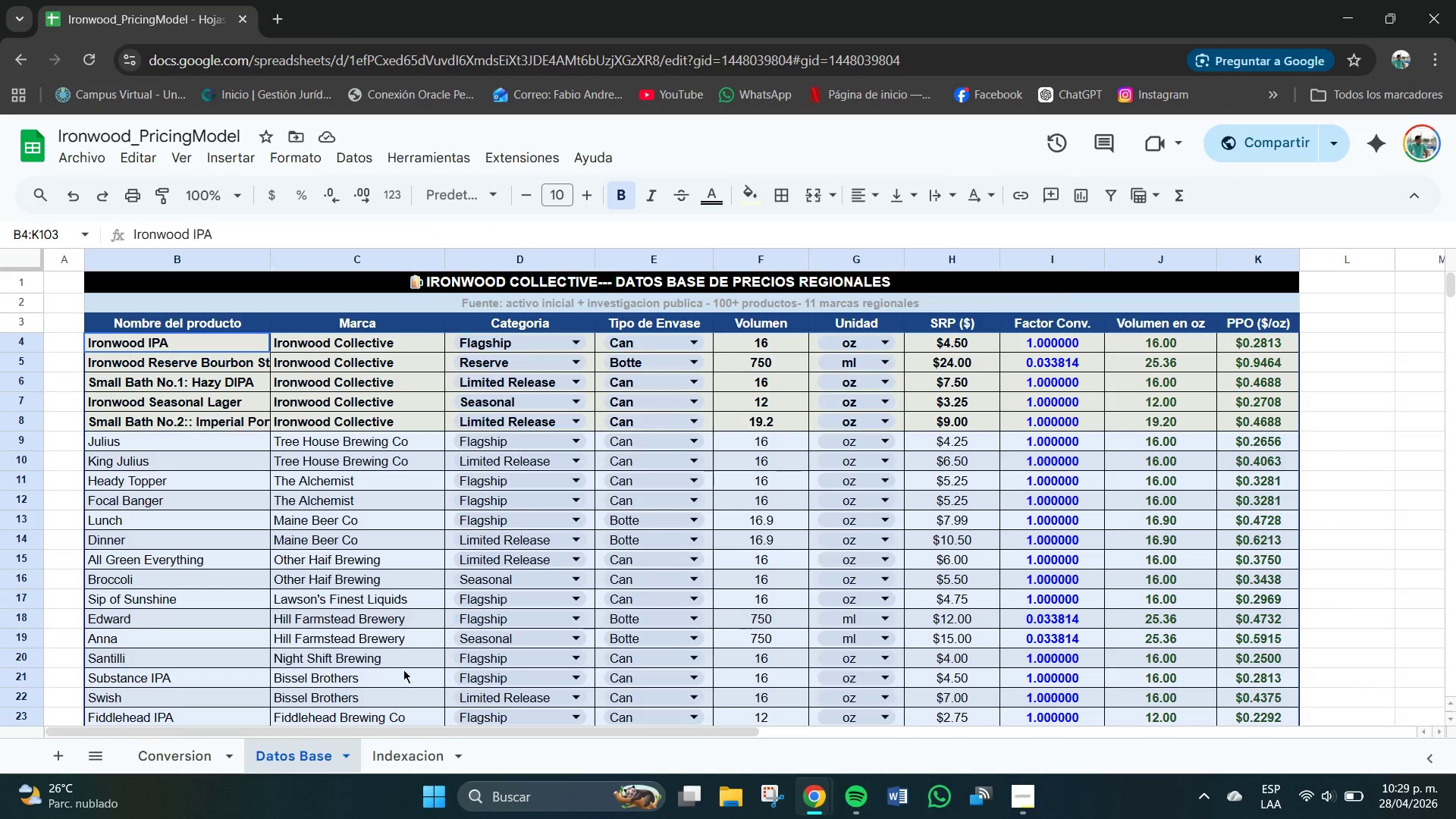 
left_click([496, 580])
 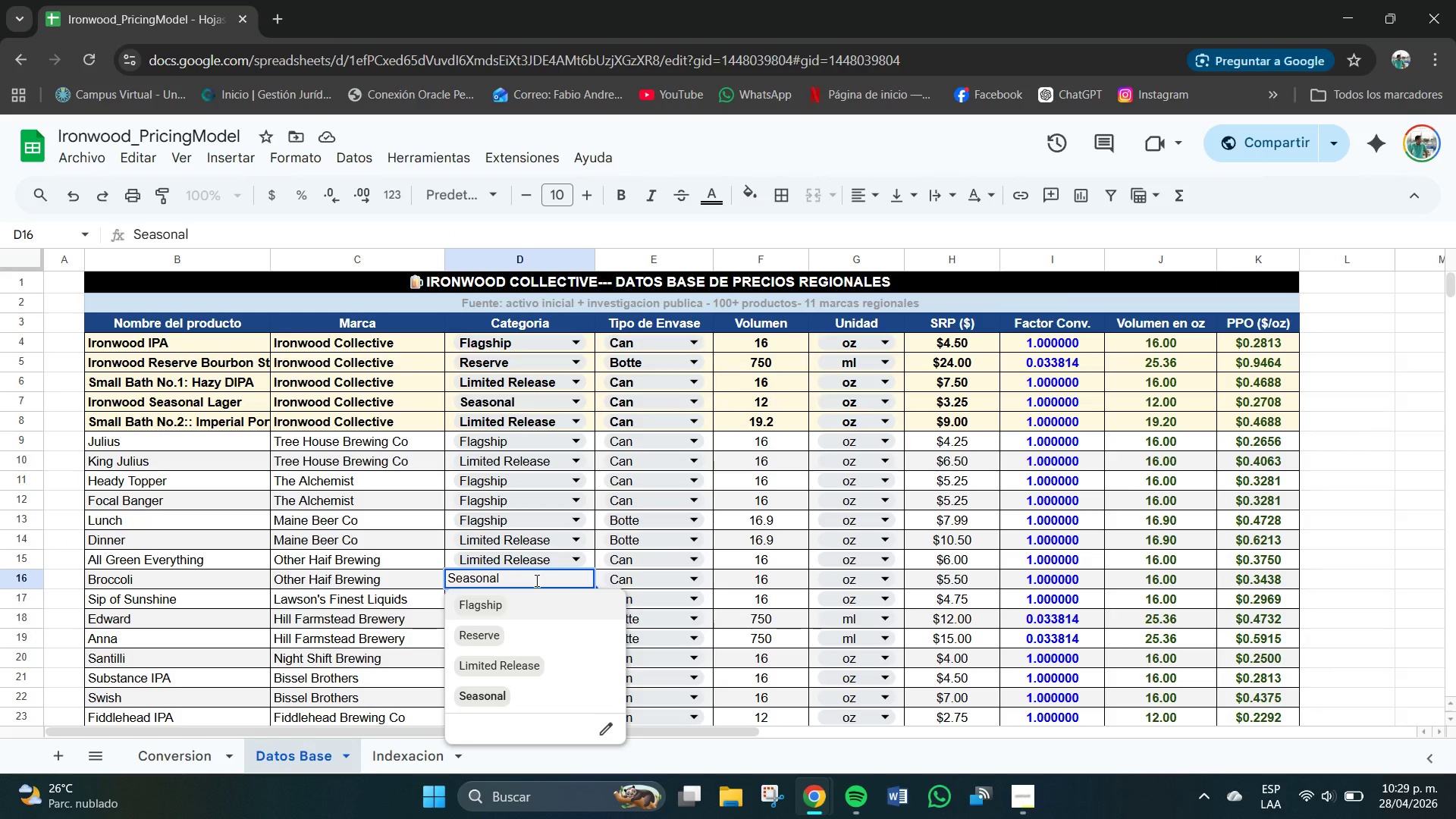 
key(ArrowLeft)
 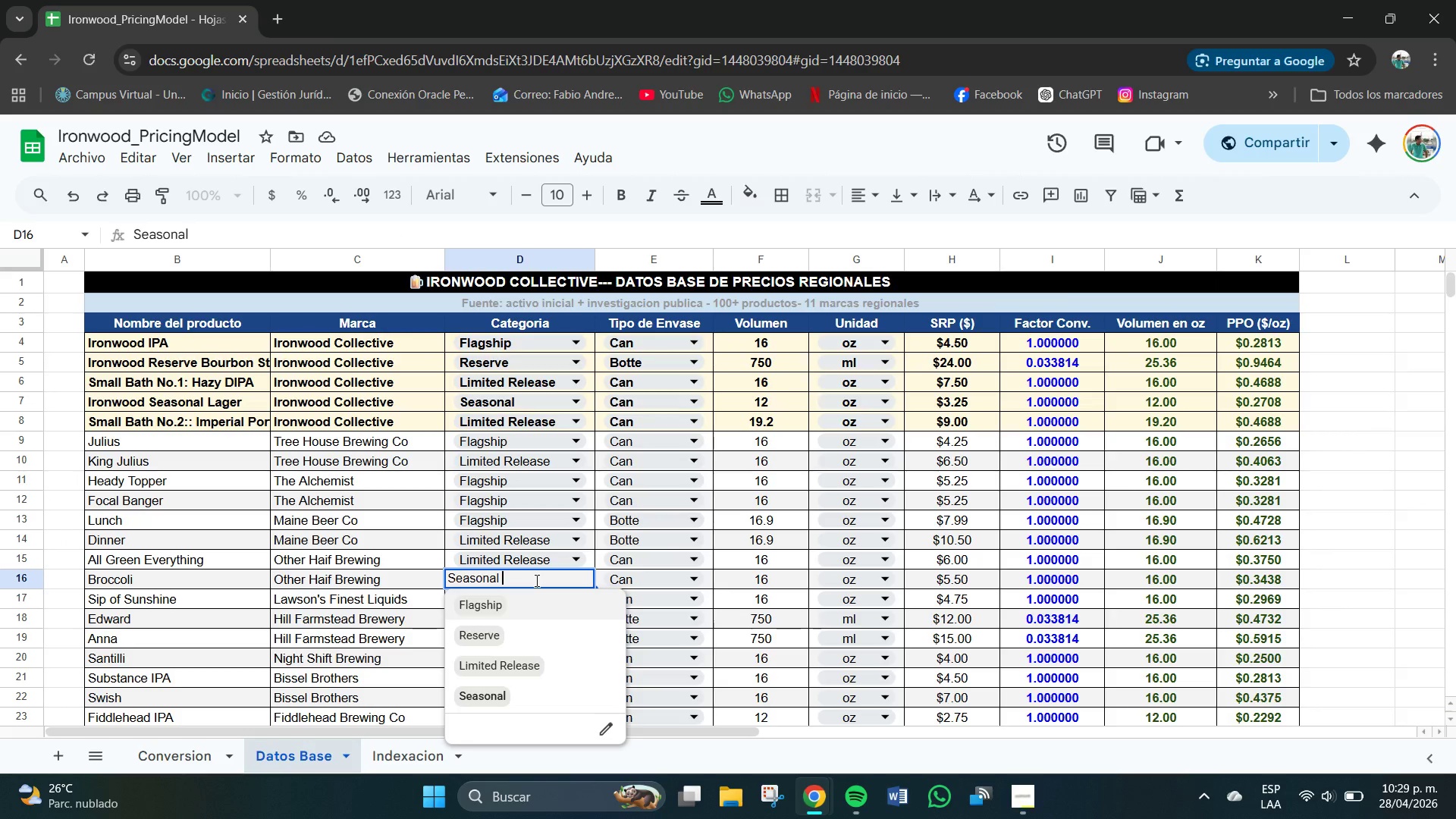 
key(ArrowRight)
 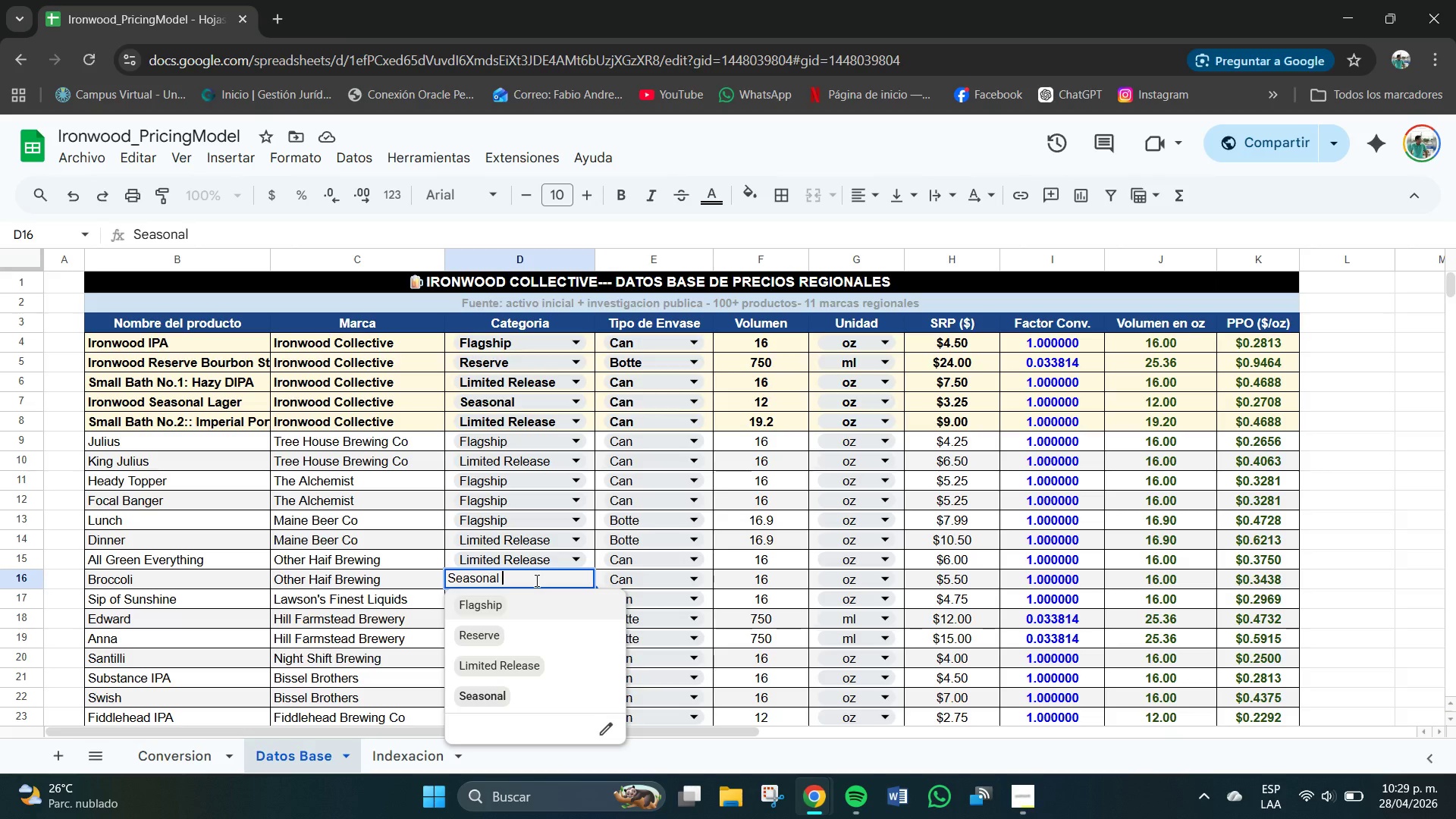 
key(ArrowLeft)
 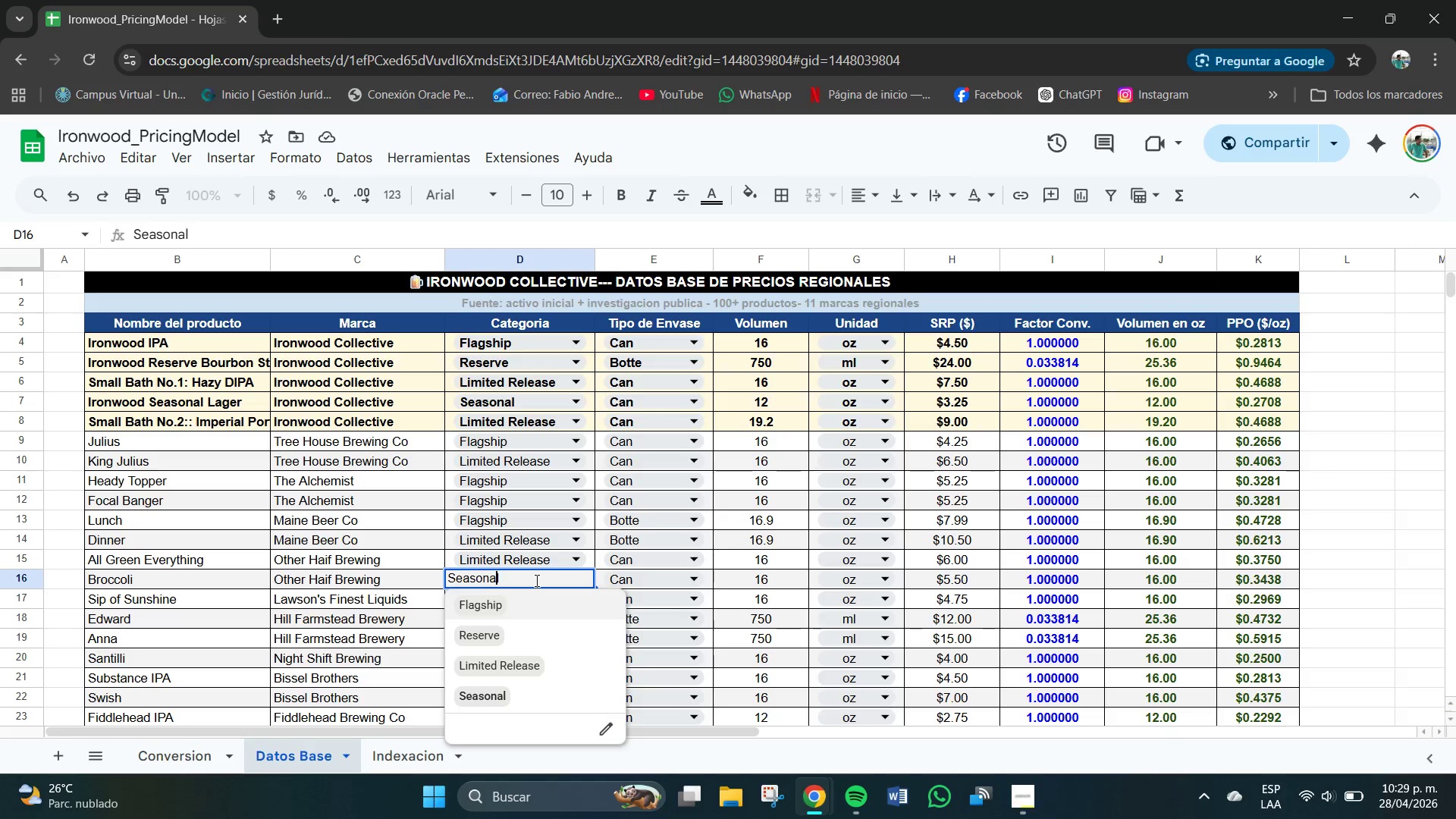 
key(ArrowLeft)
 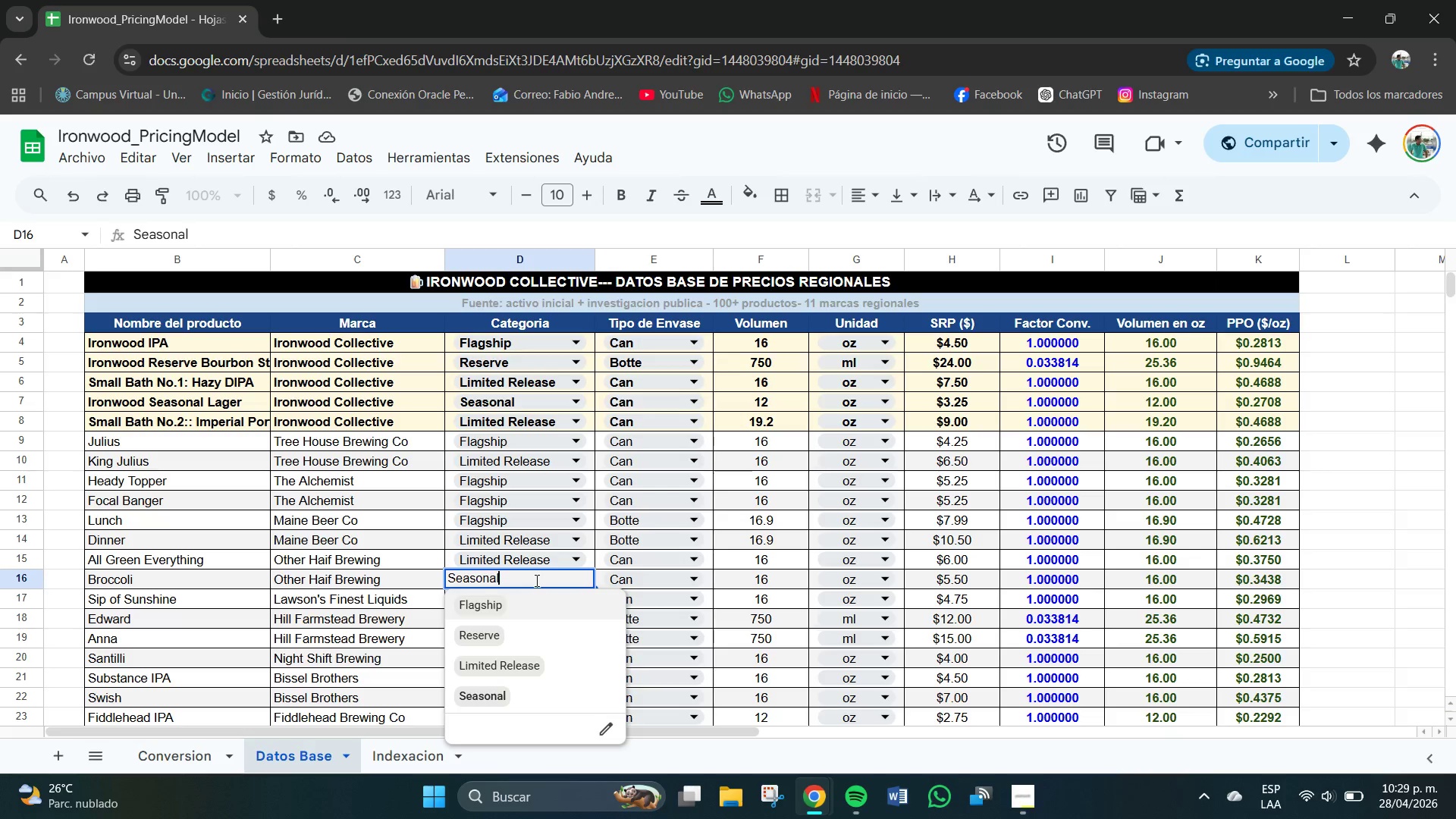 
key(ArrowRight)
 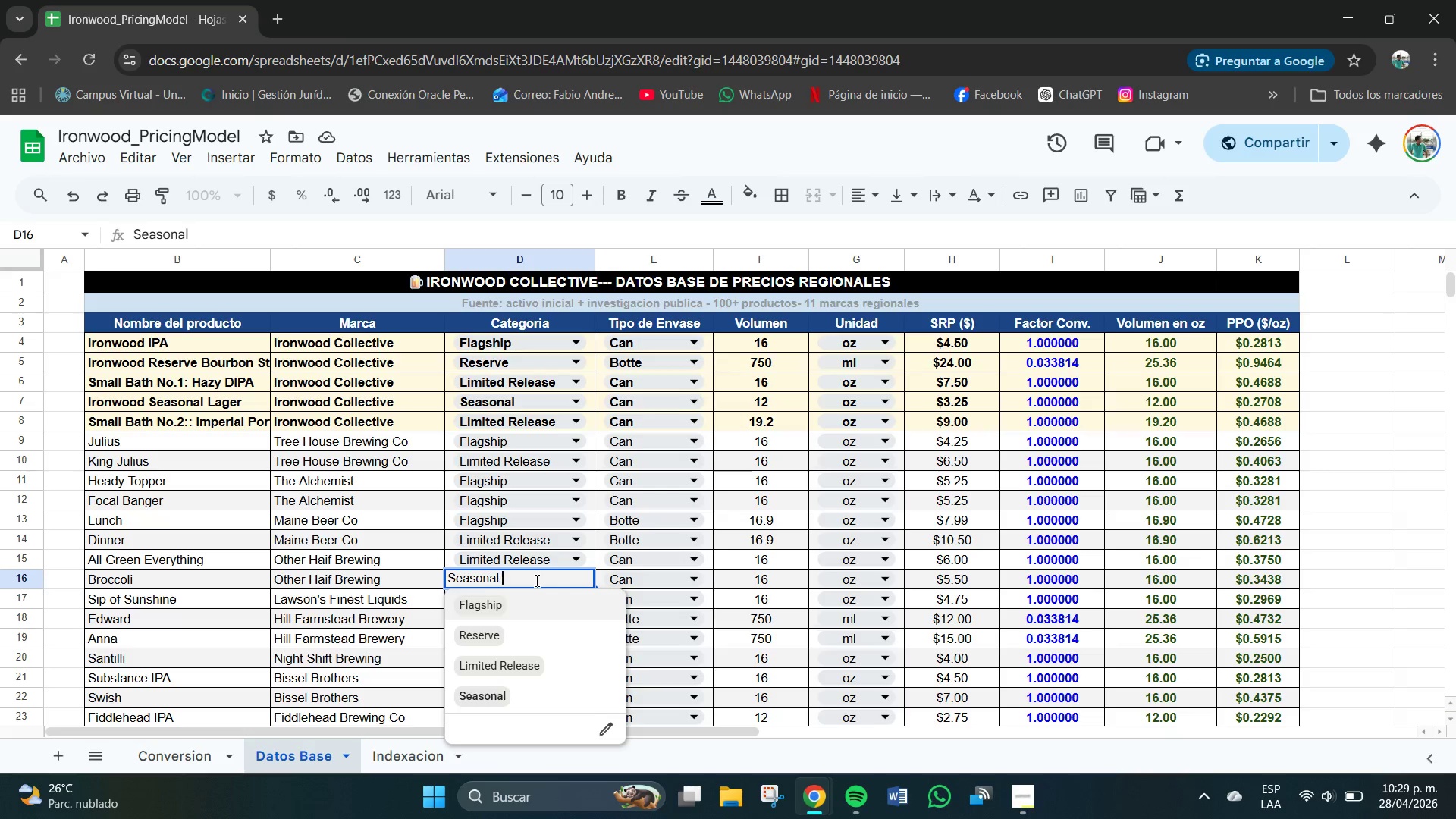 
key(ArrowRight)
 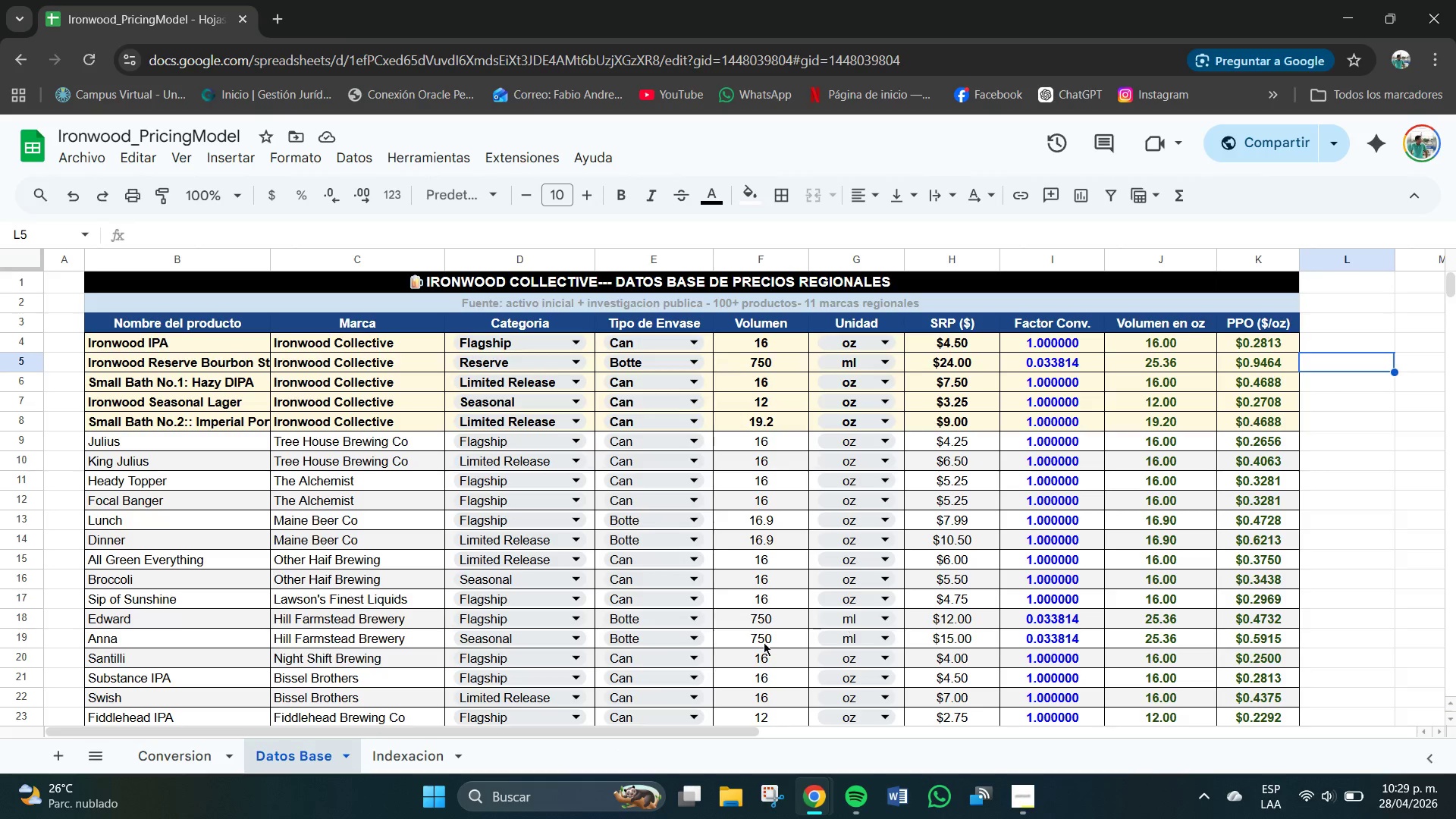 
wait(5.73)
 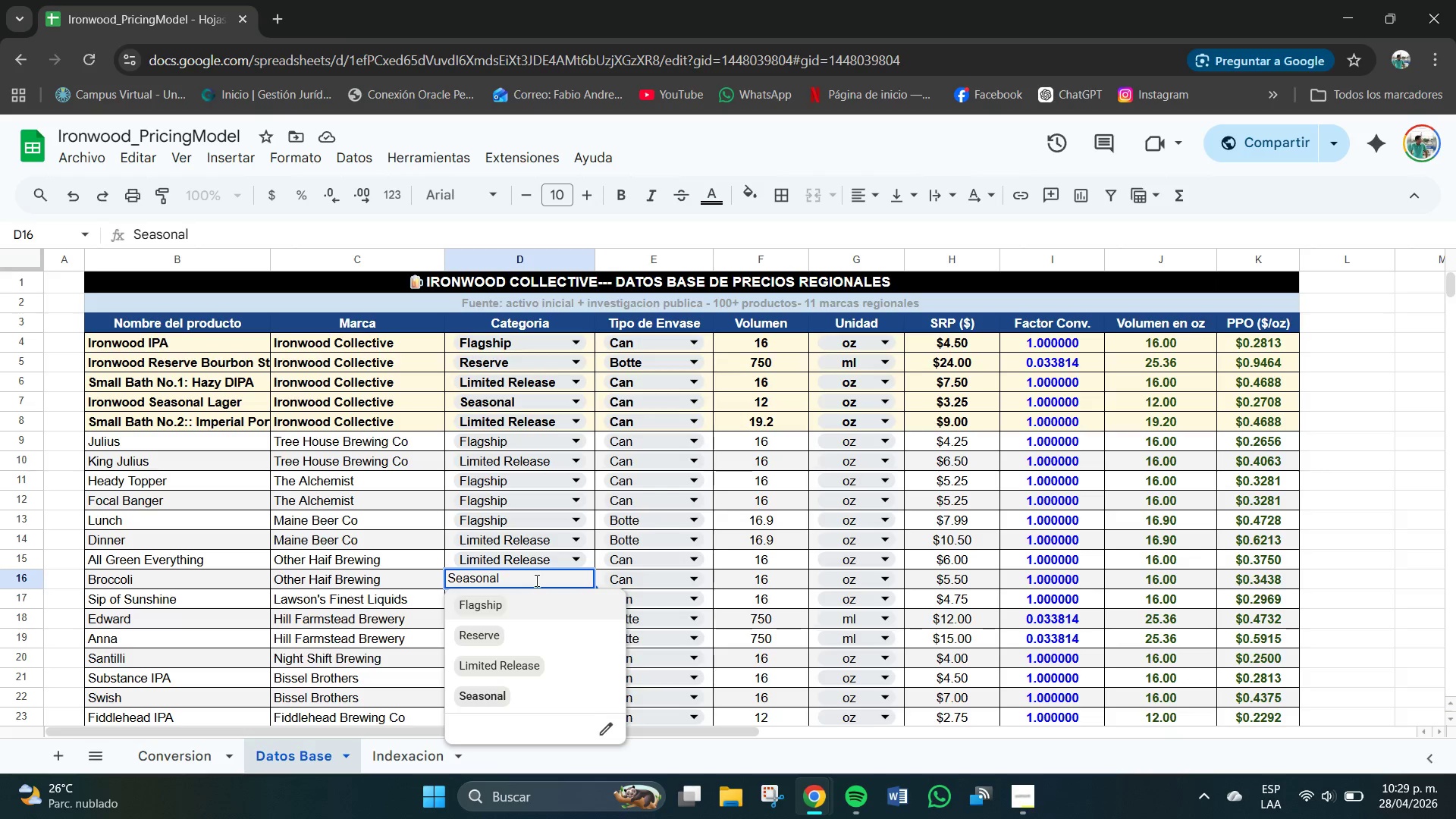 
left_click([391, 760])
 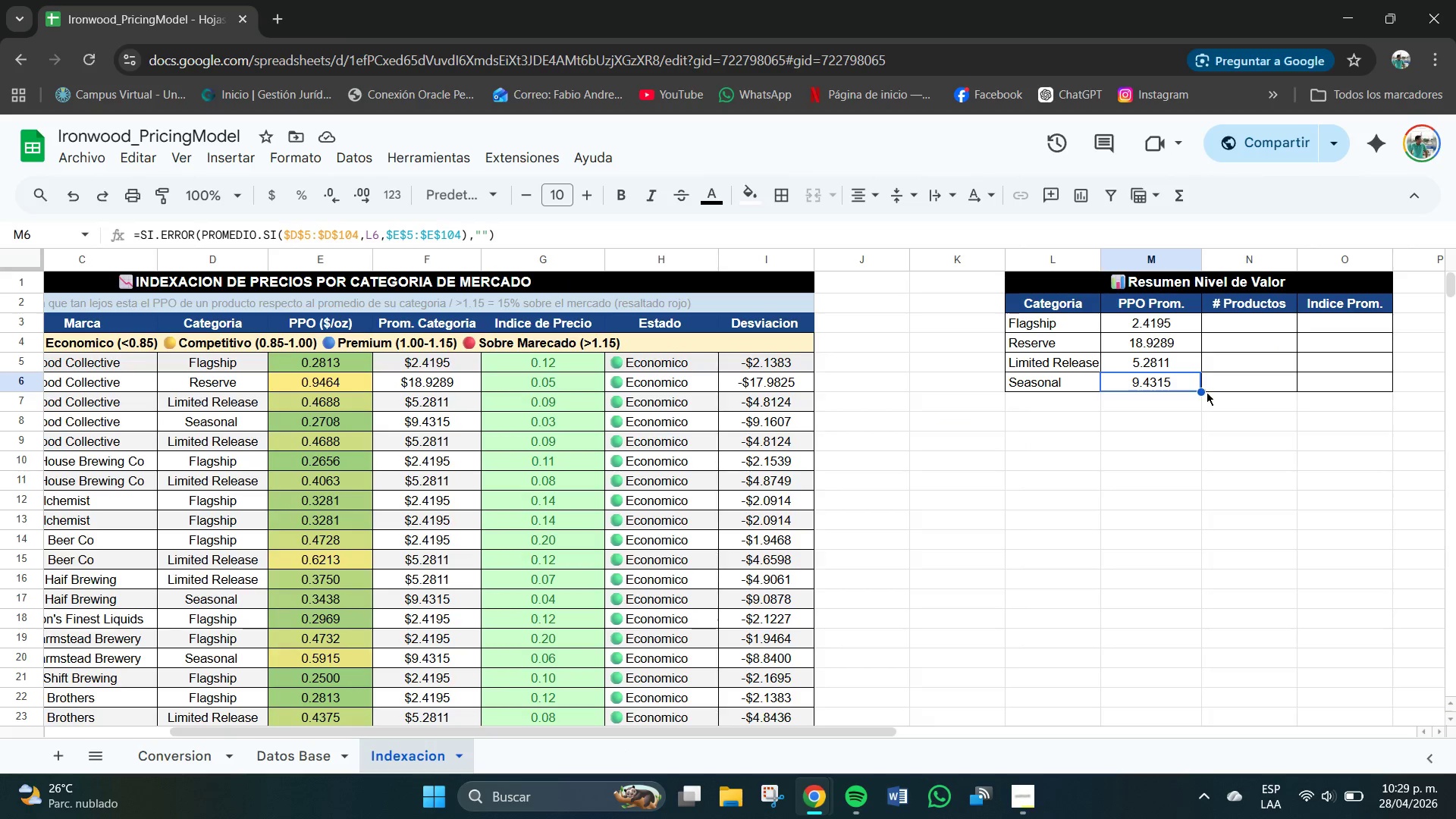 
left_click([1185, 434])
 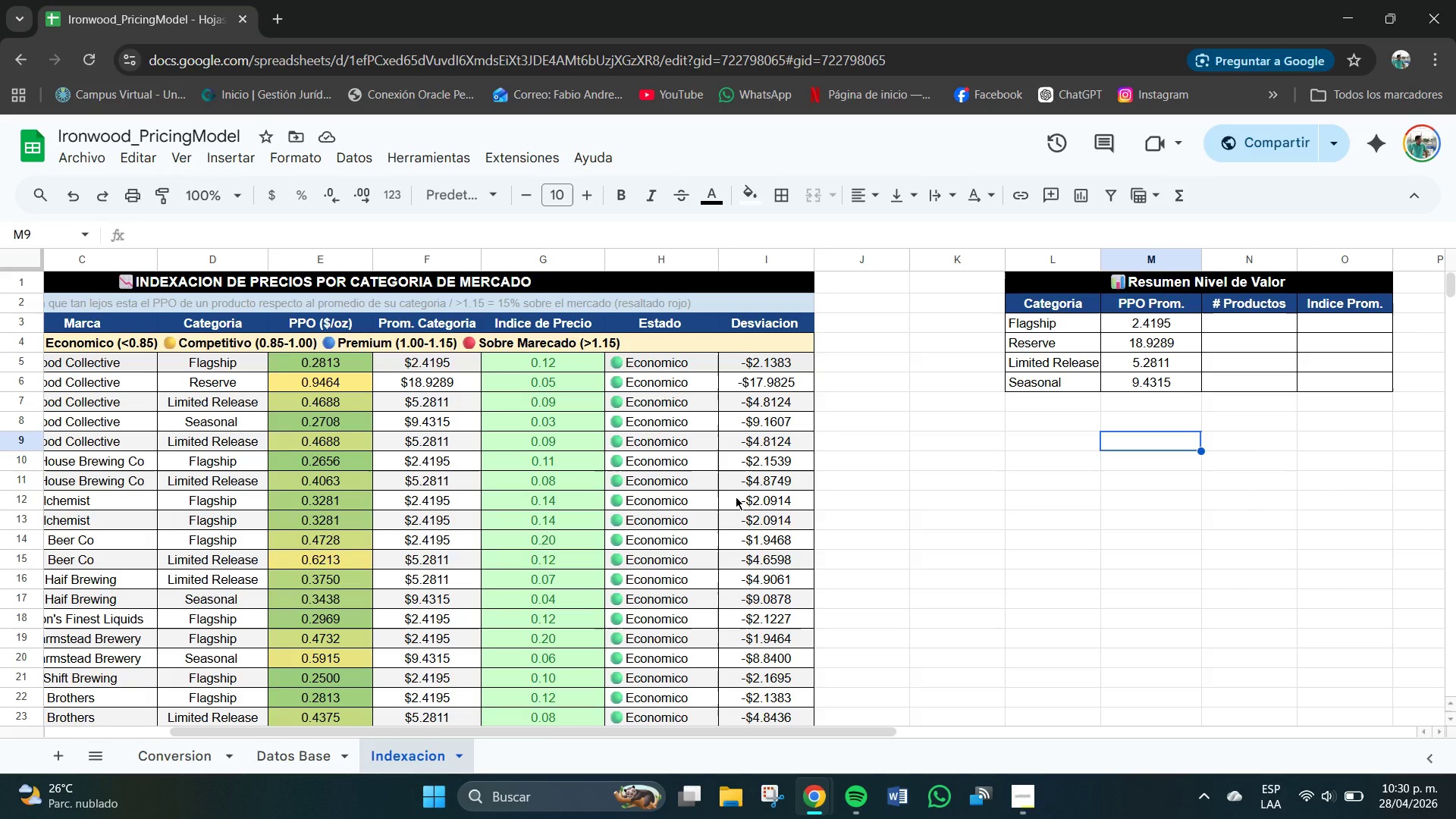 
wait(20.89)
 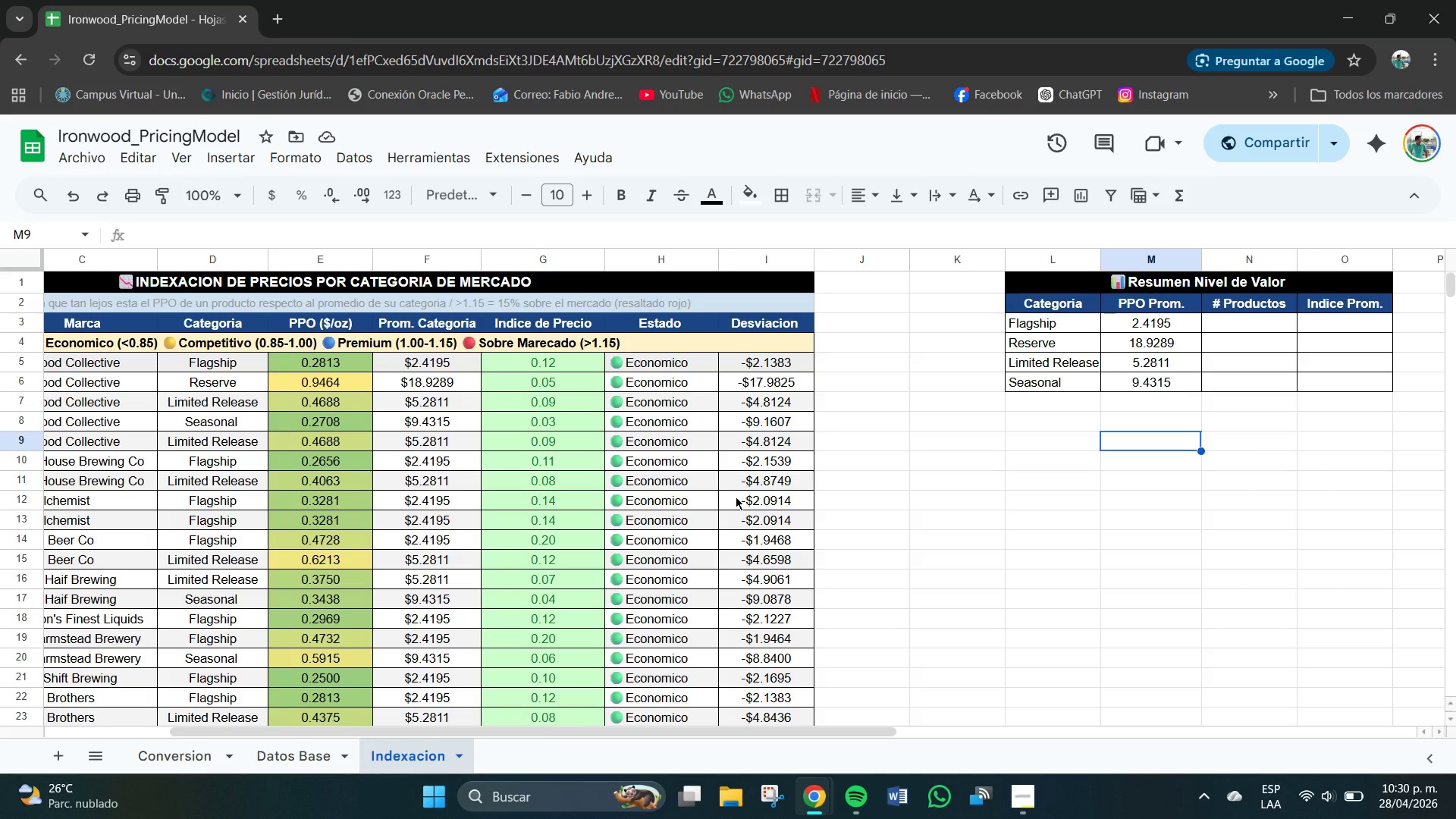 
type()SI.ERROR*CONTAR)
 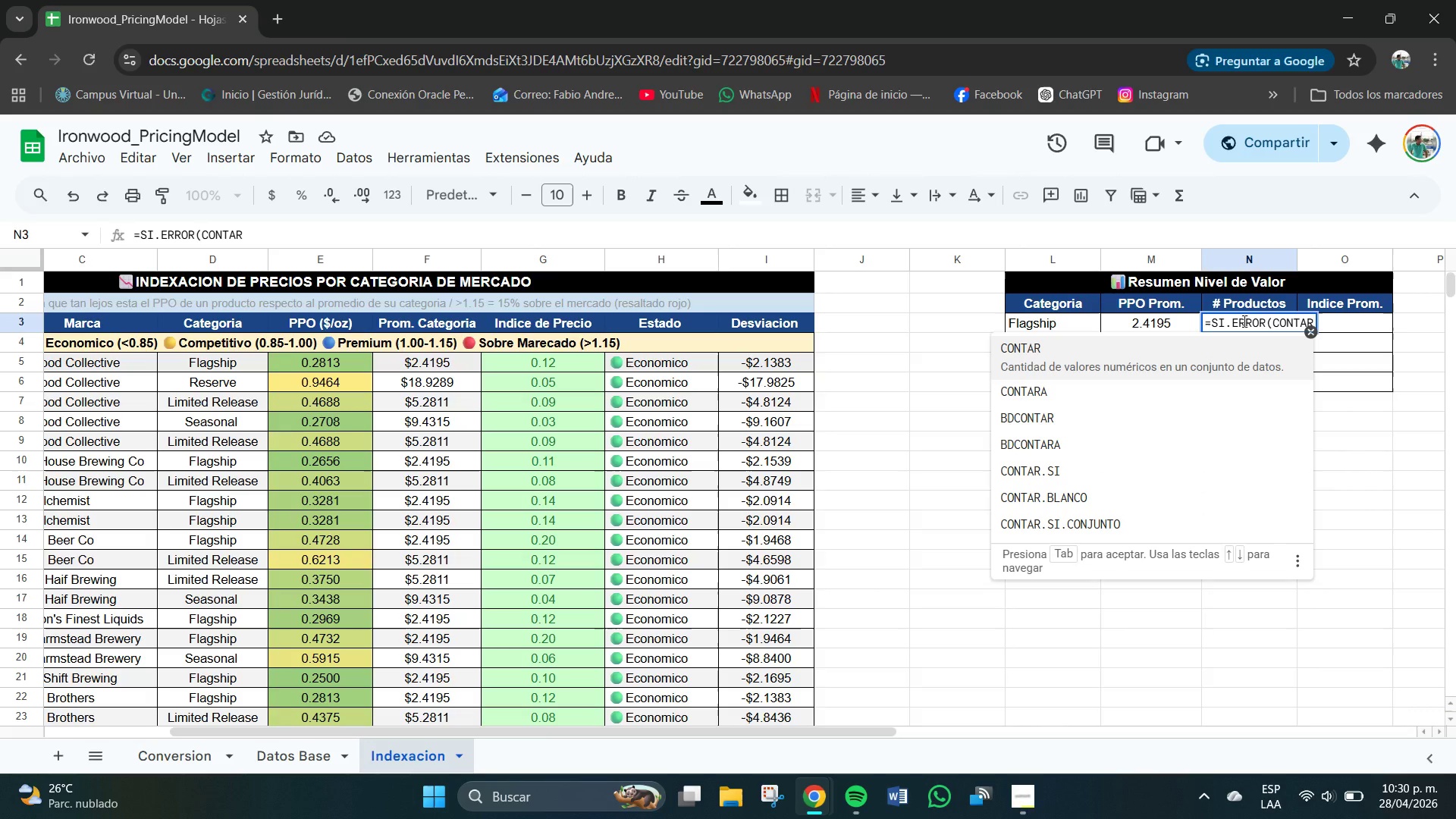 
type(.SI)
 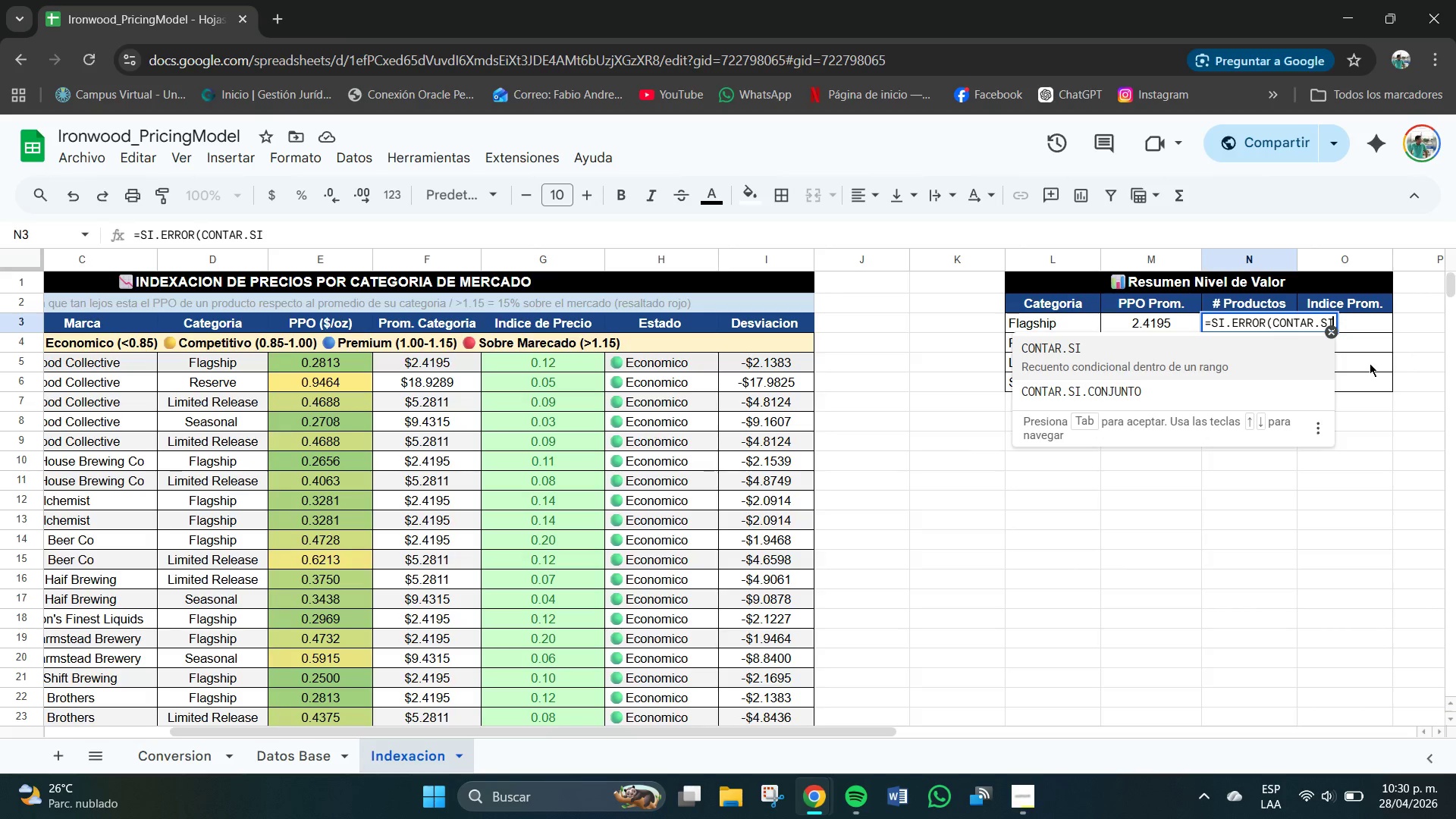 
key(Shift+8)
 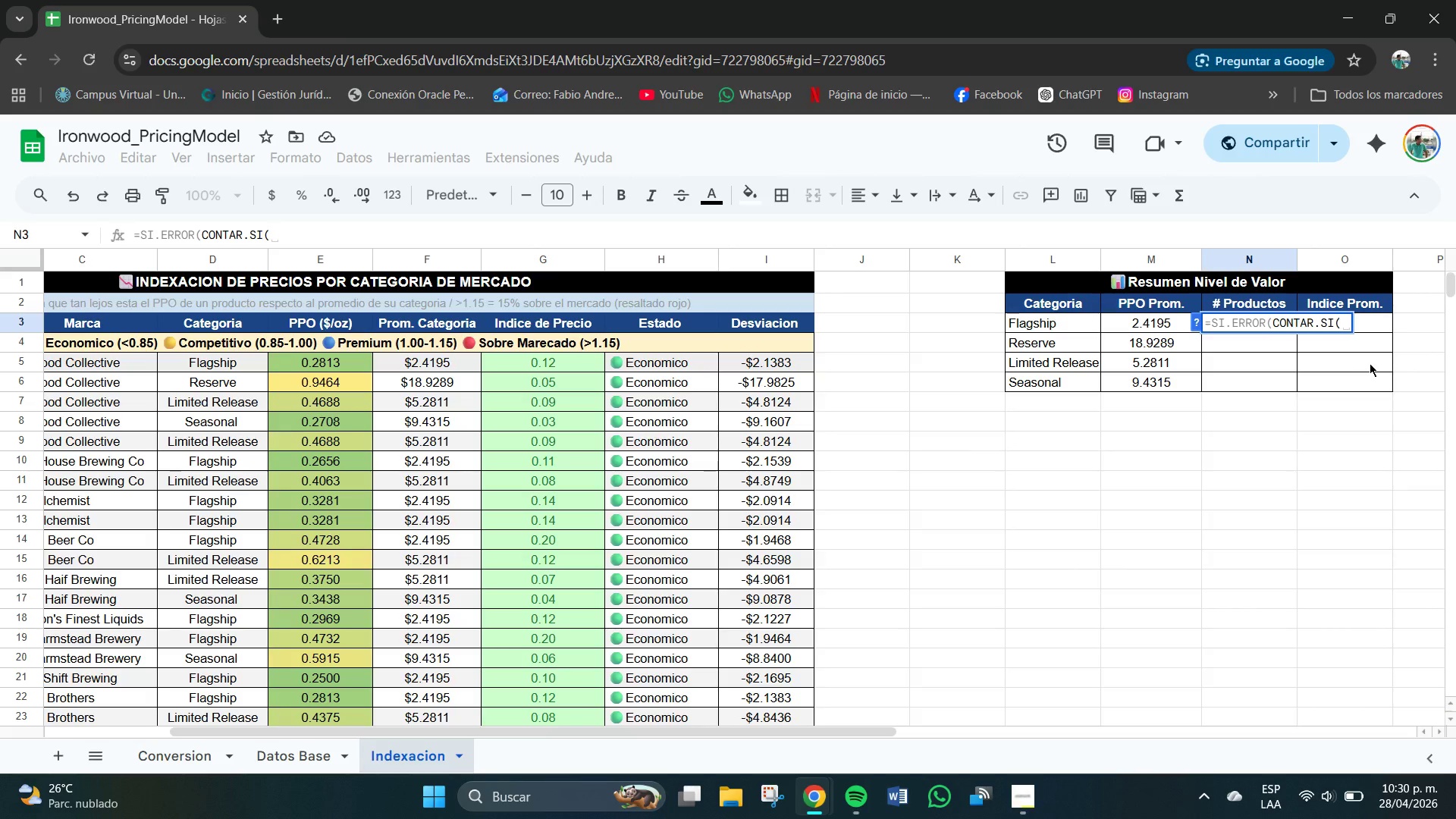 
type($D$5)
 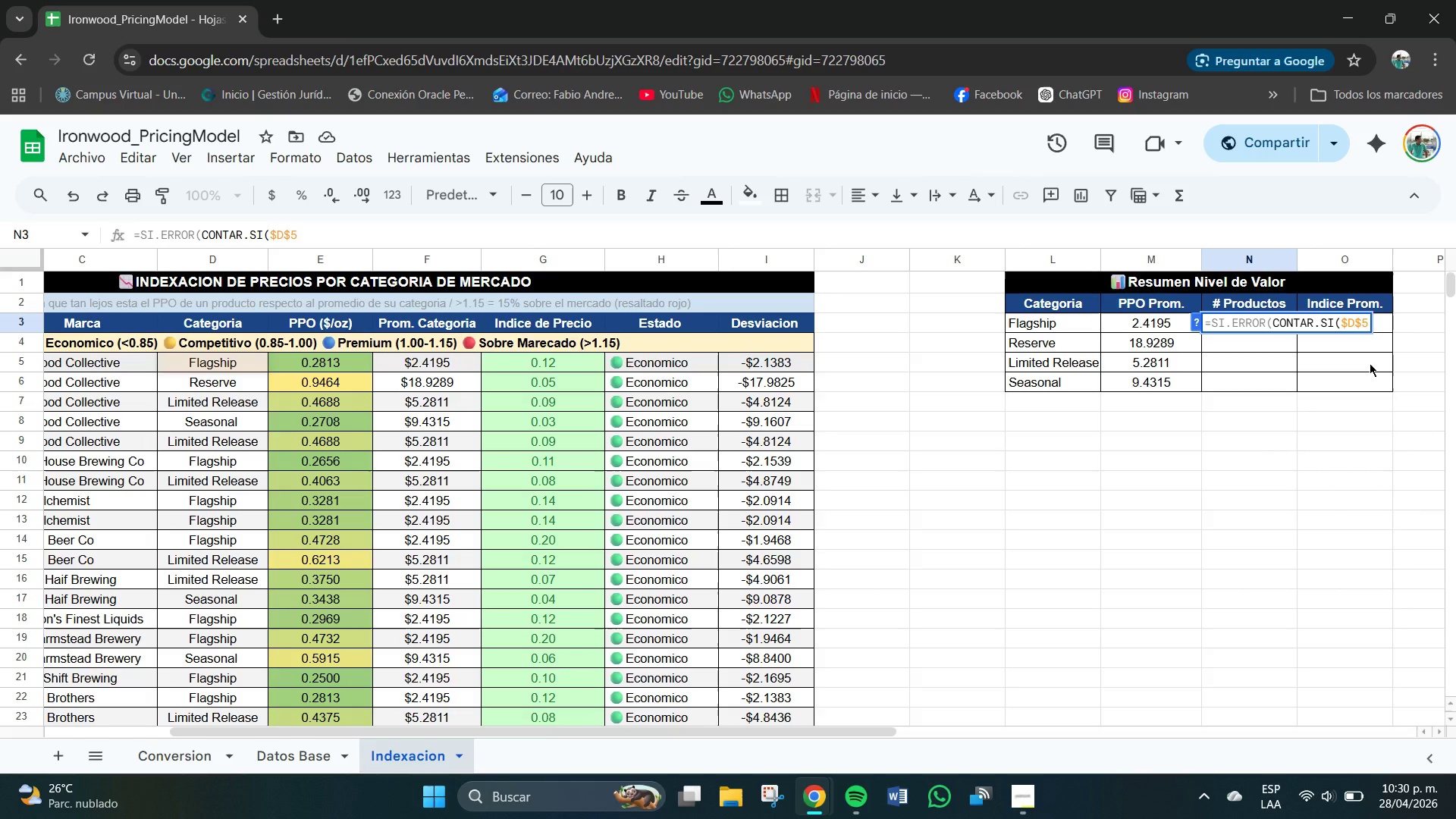 
type(>$D$104)
 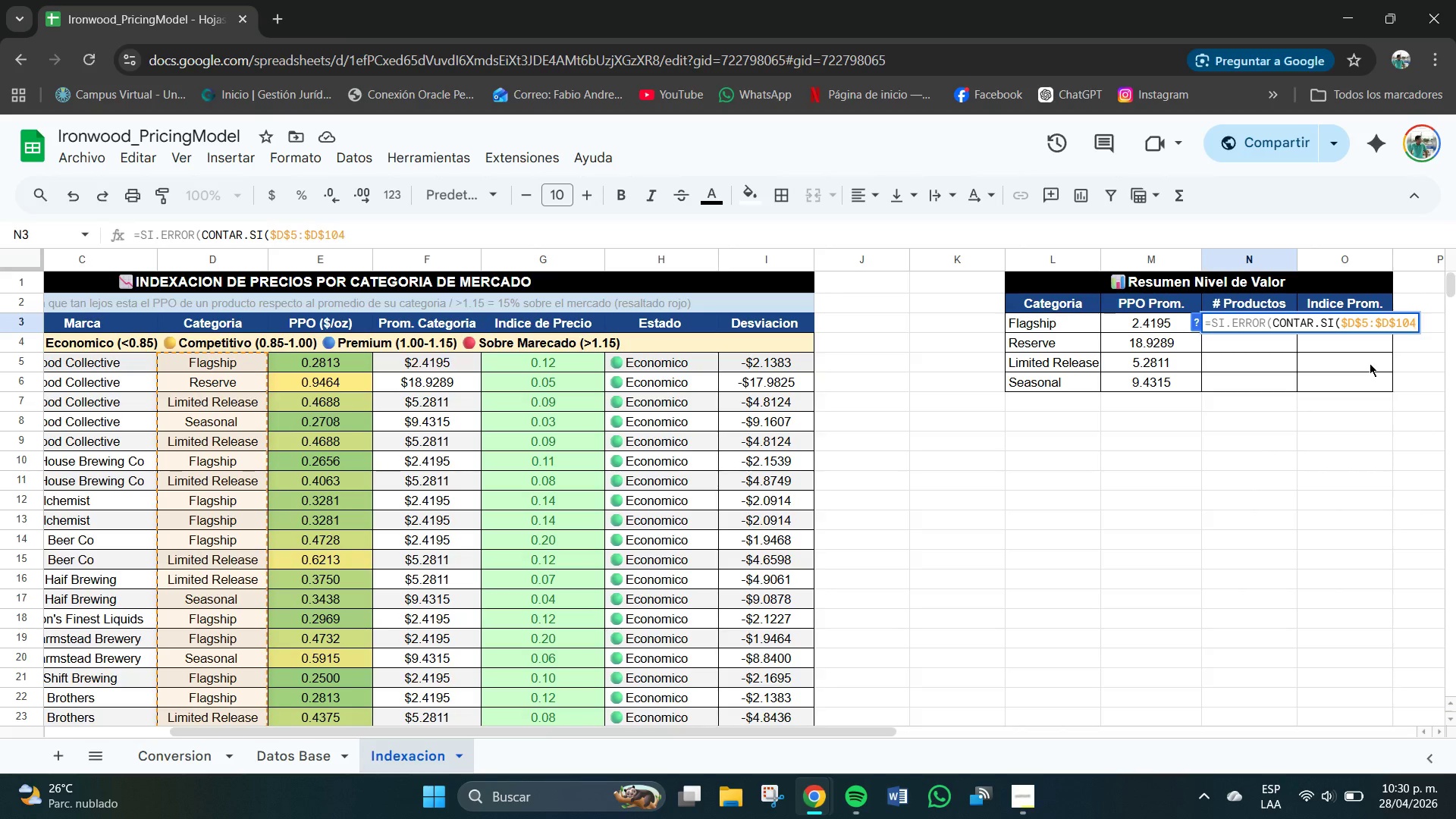 
wait(6.59)
 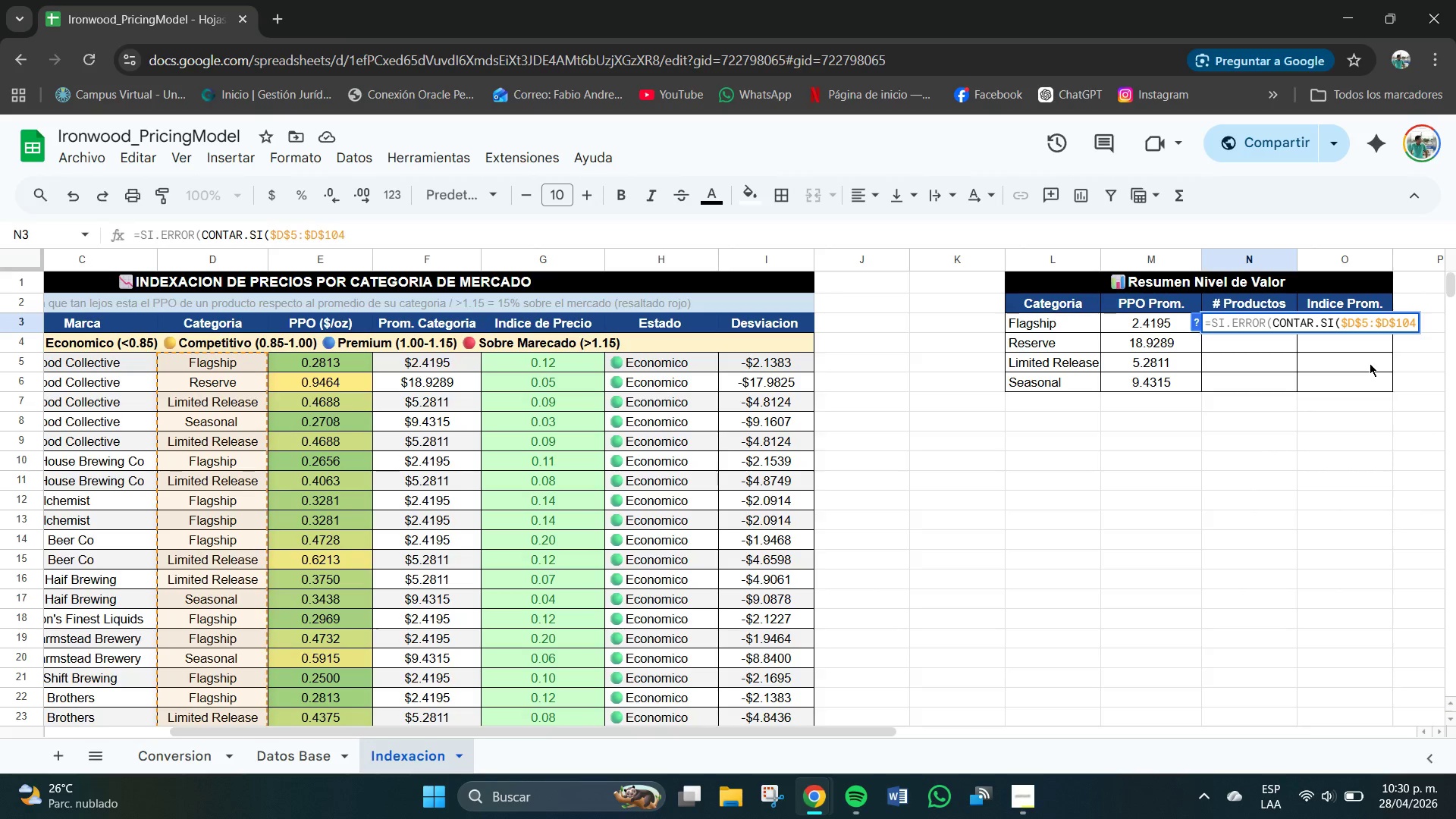 
type(,L3)
 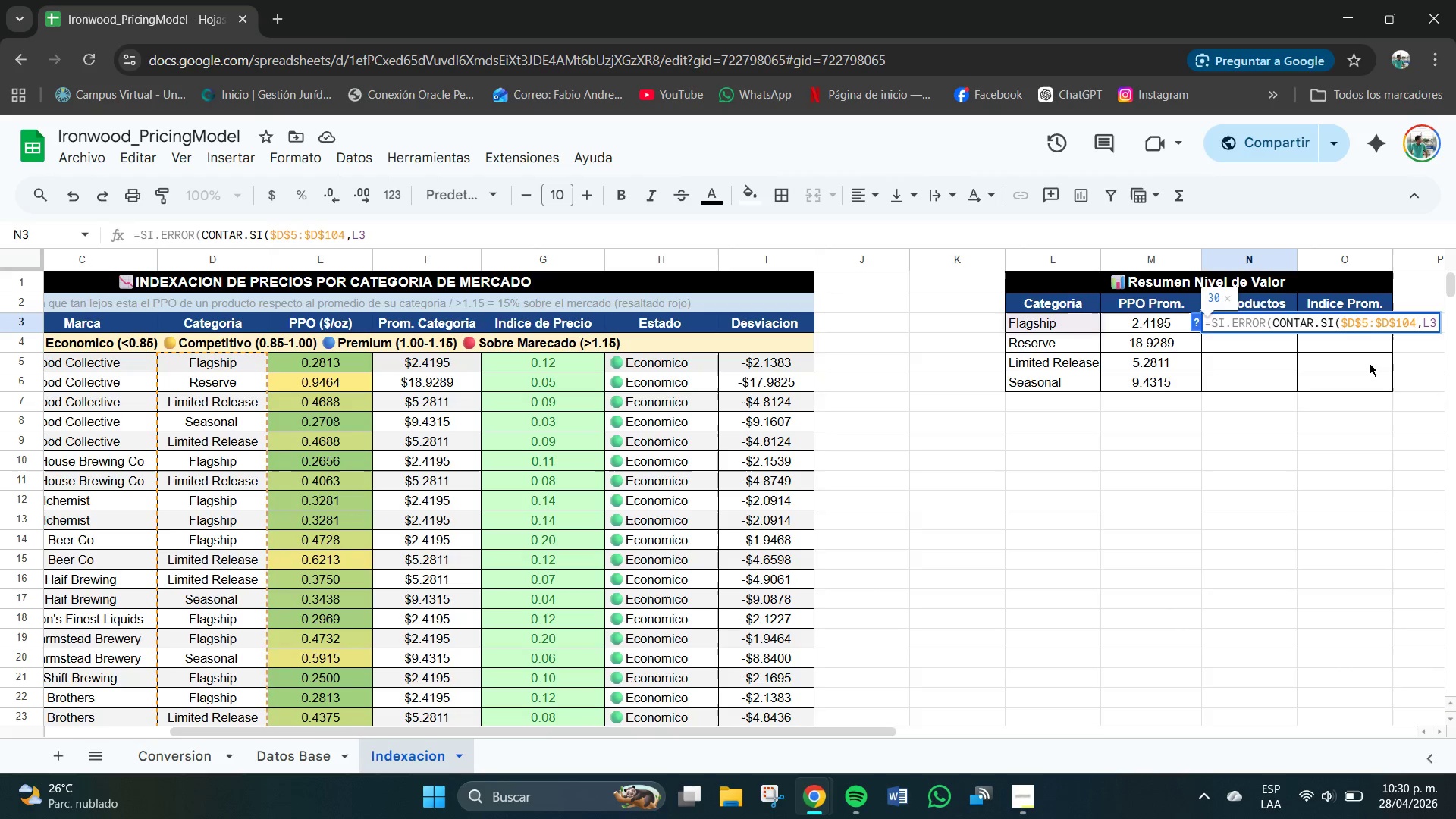 
type((,0()
 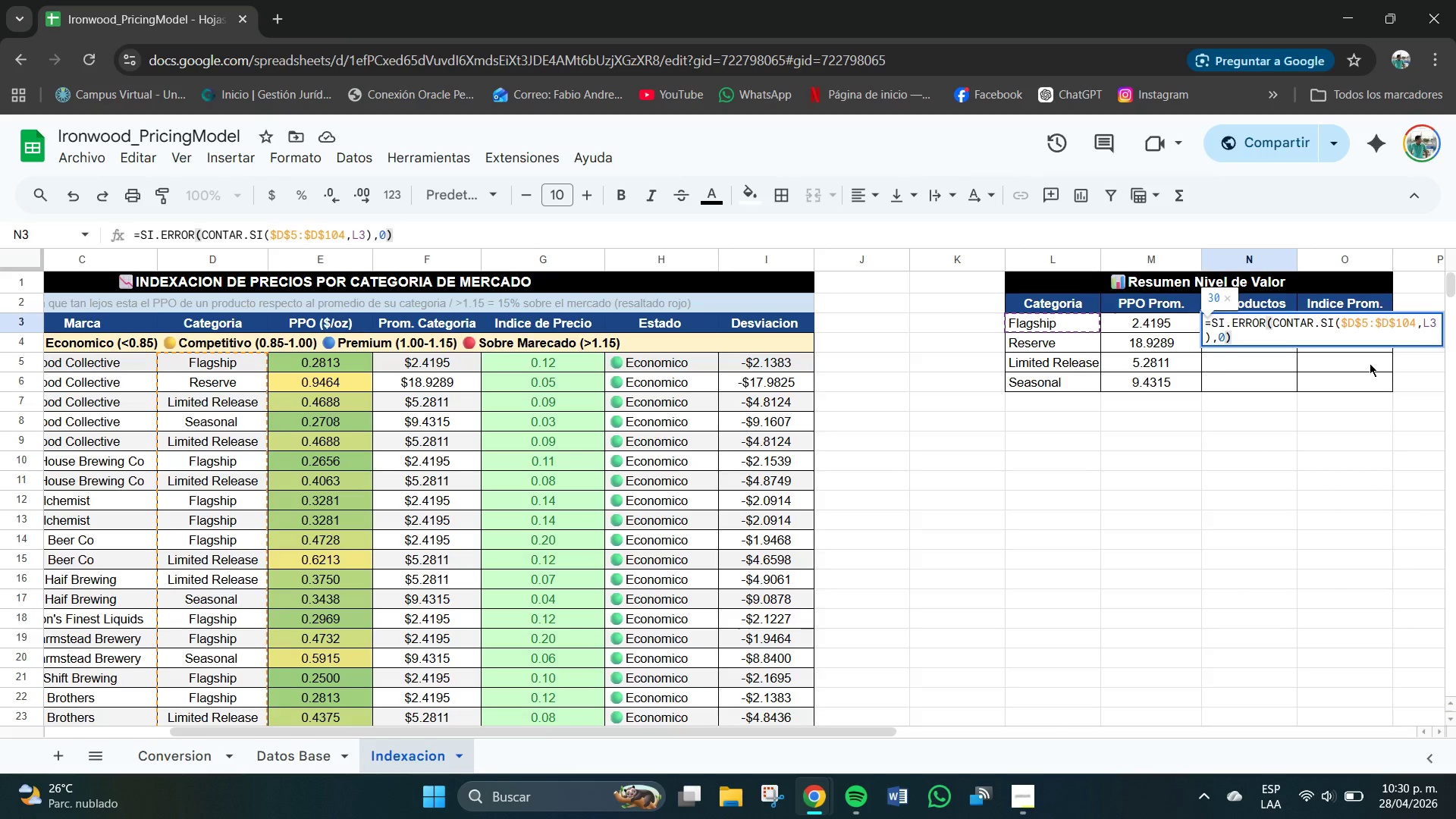 
key(Enter)
 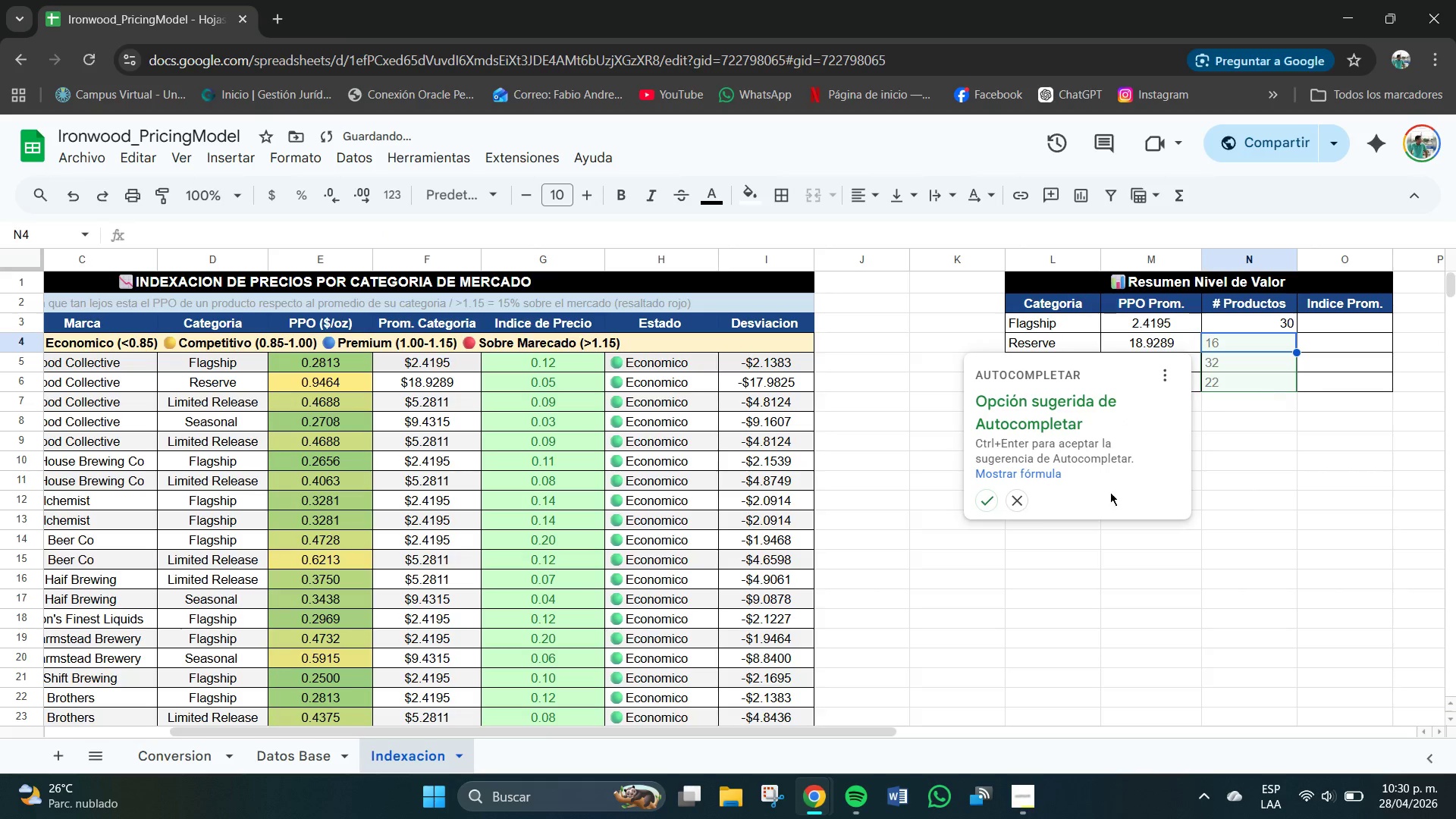 
left_click([976, 500])
 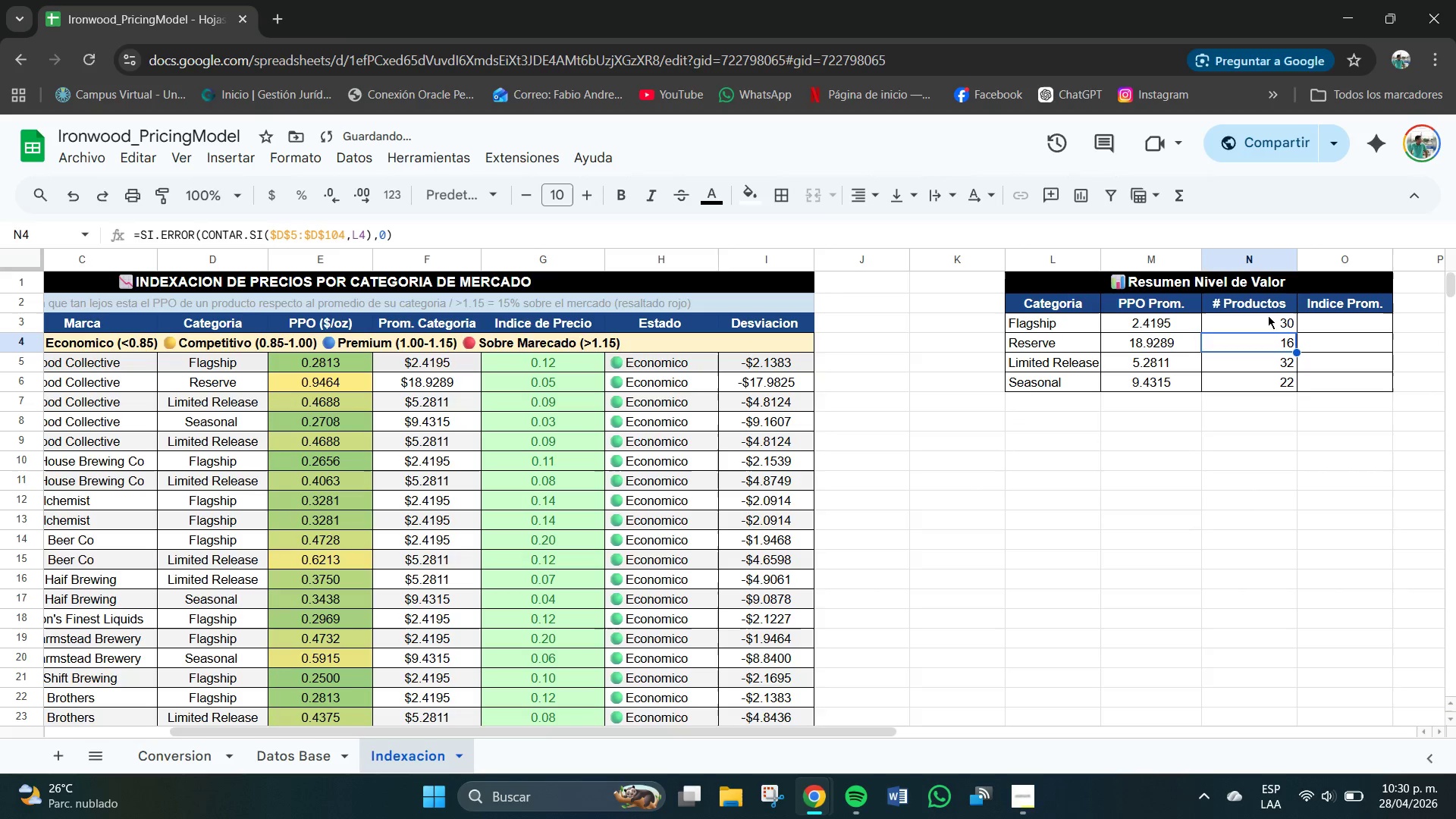 
left_click_drag(start_coordinate=[1268, 320], to_coordinate=[1279, 377])
 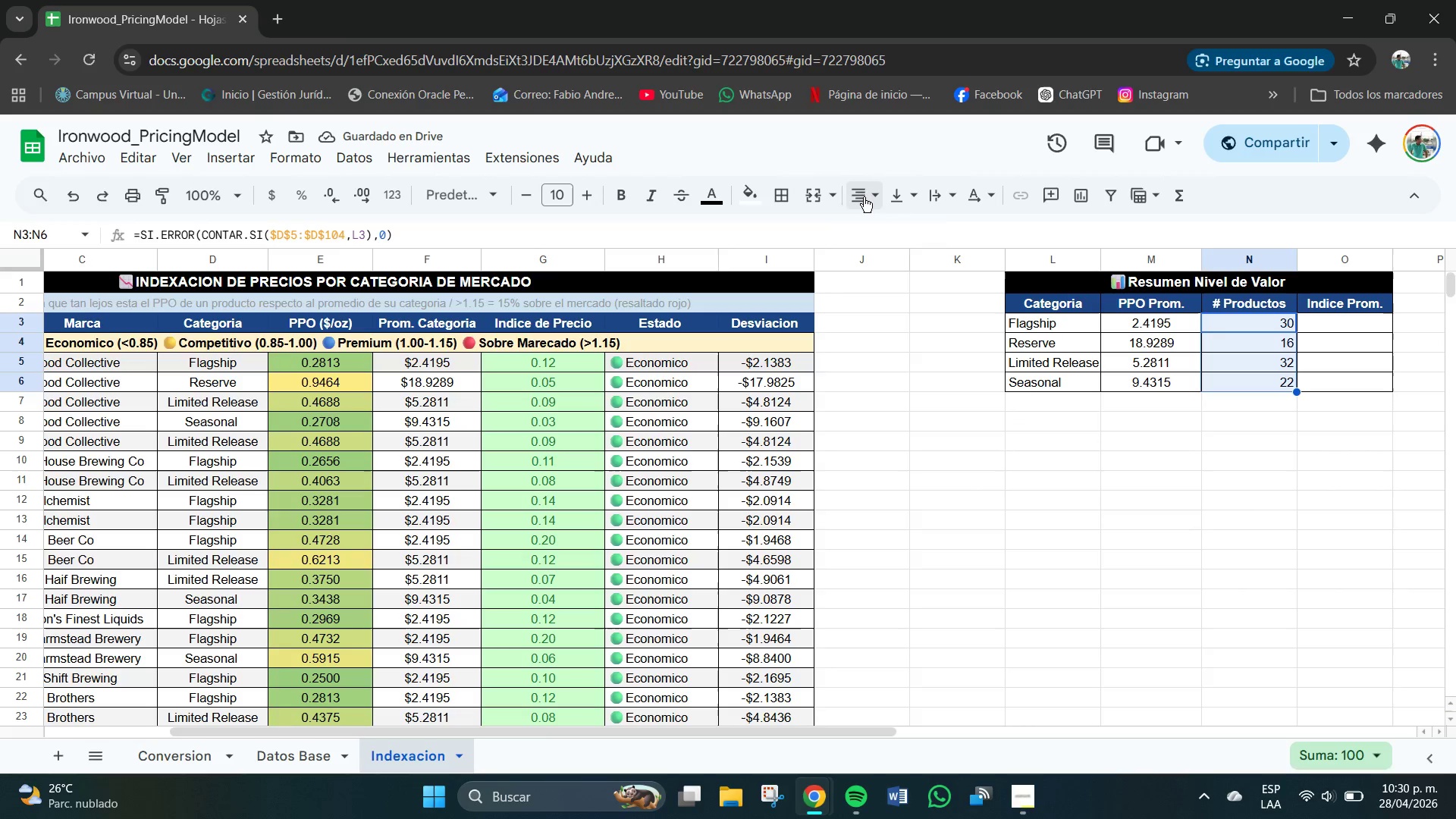 
left_click([864, 199])
 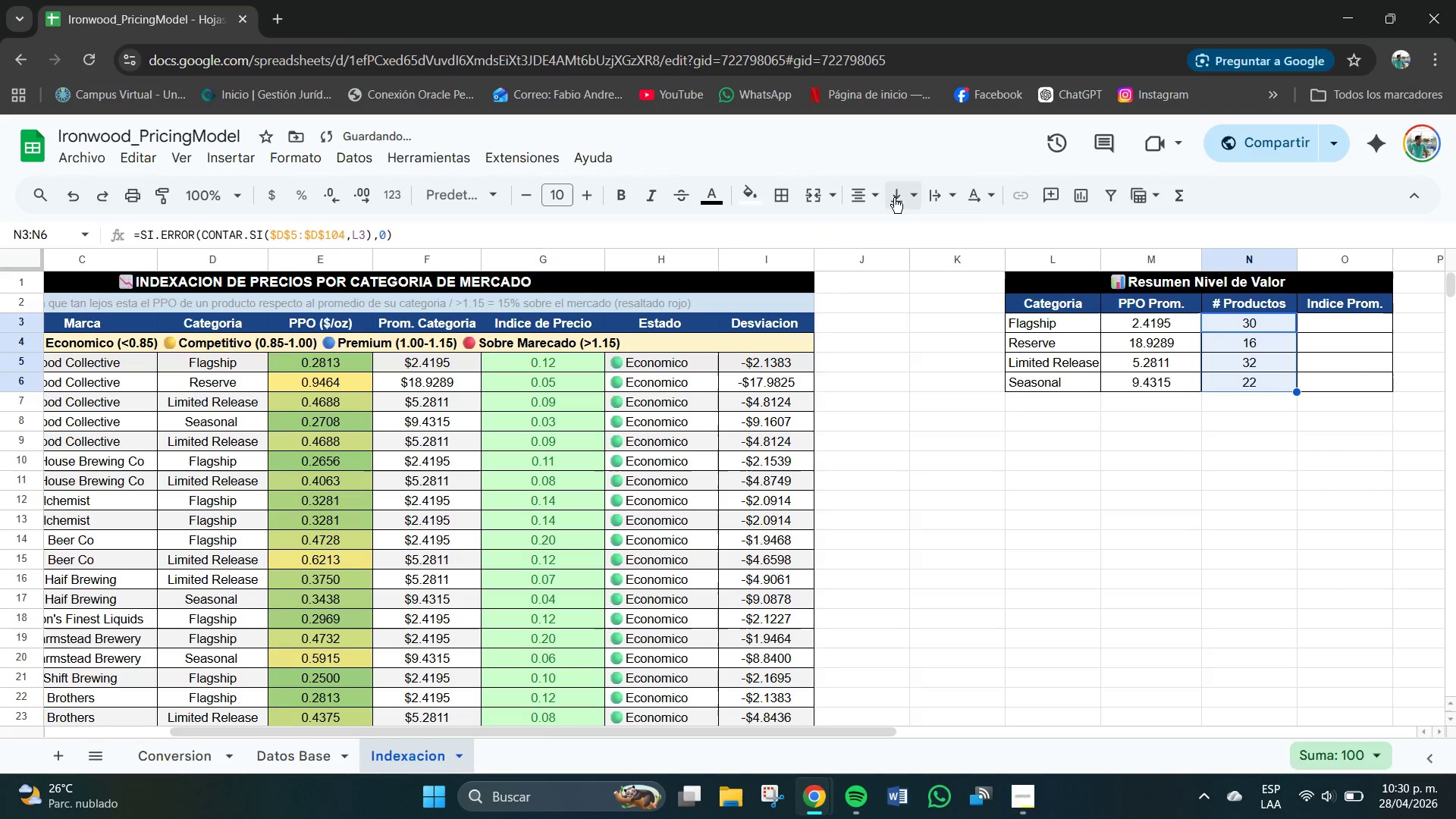 
double_click([892, 193])
 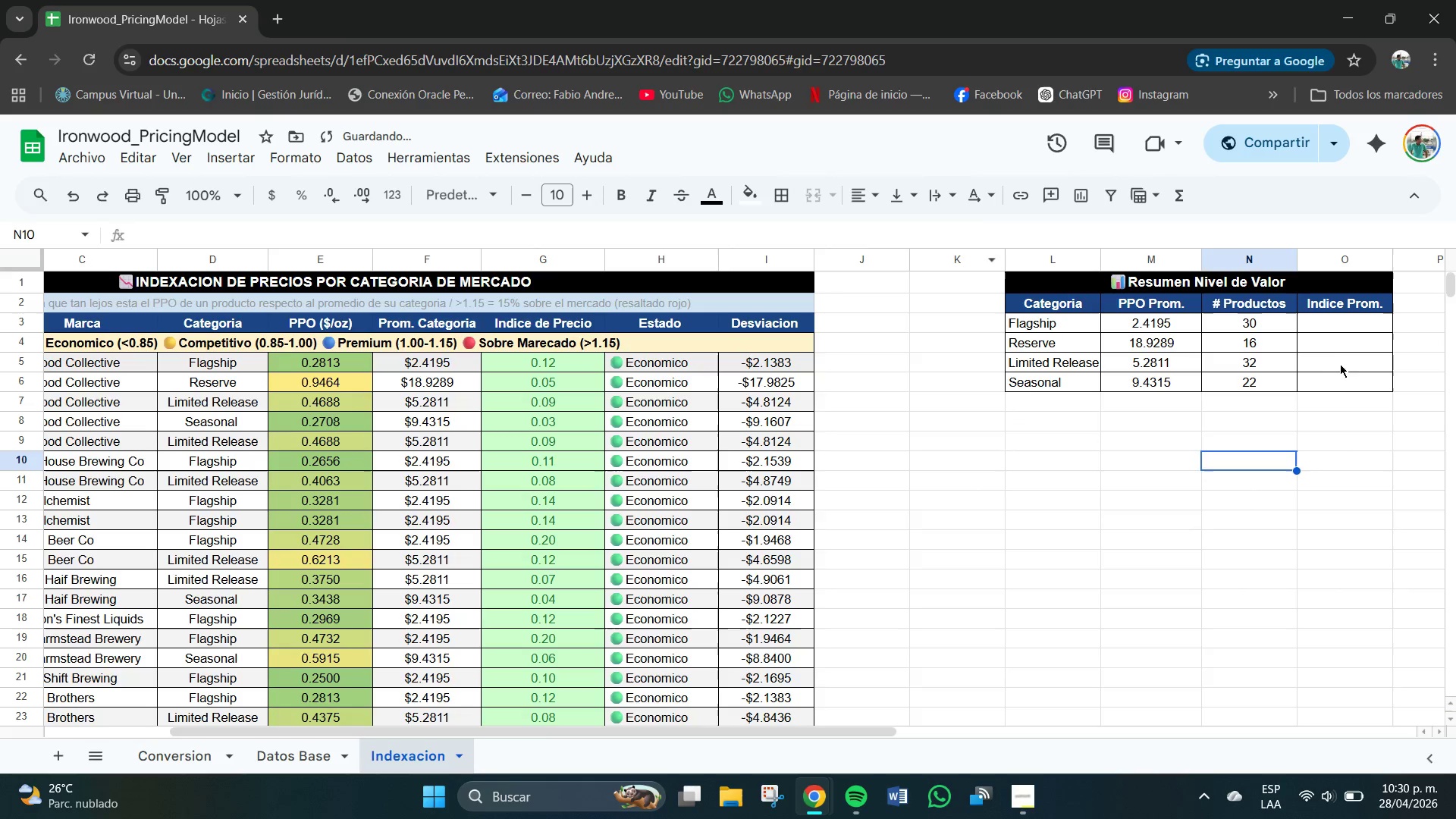 
left_click([1328, 326])
 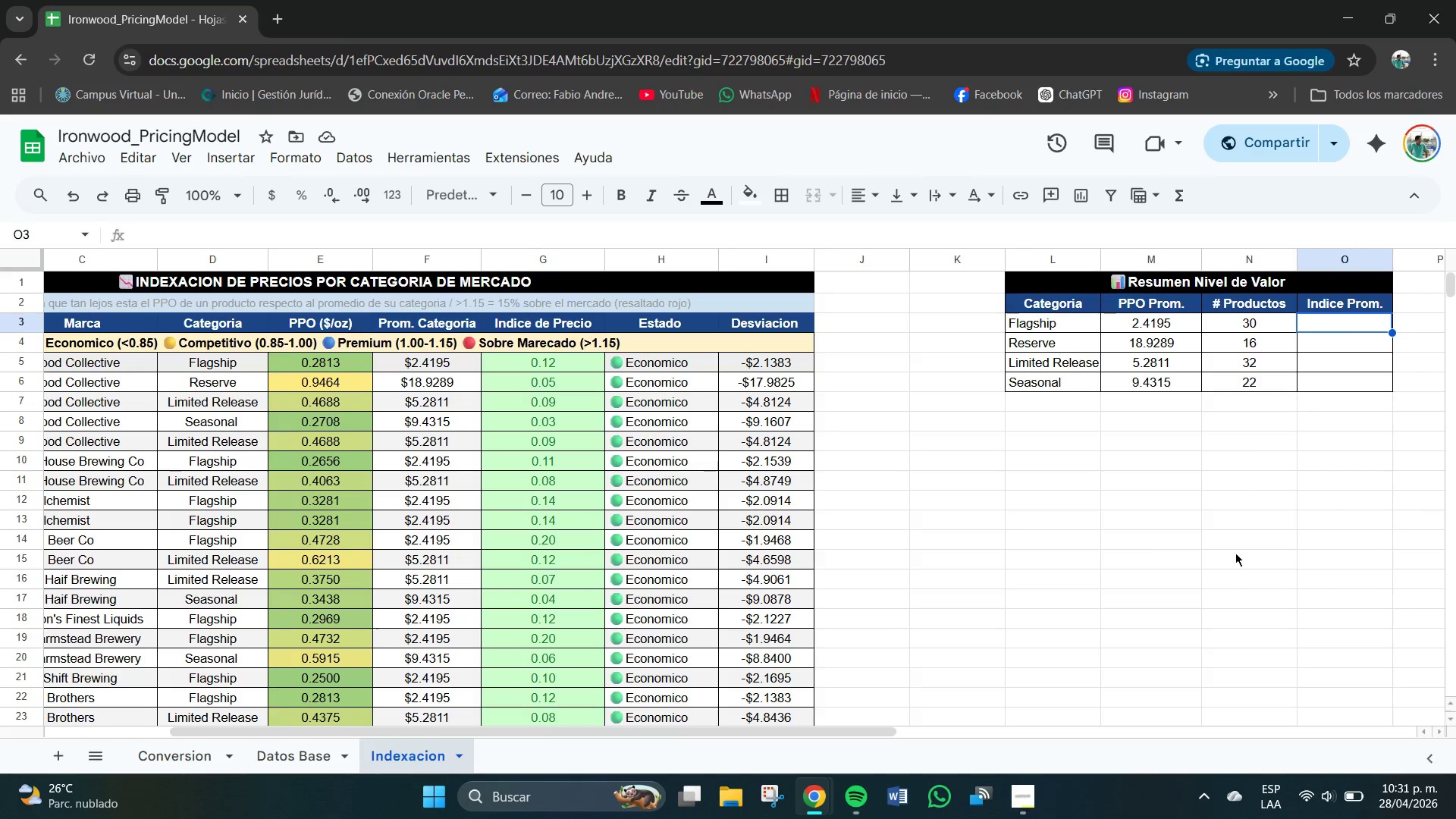 
wait(7.33)
 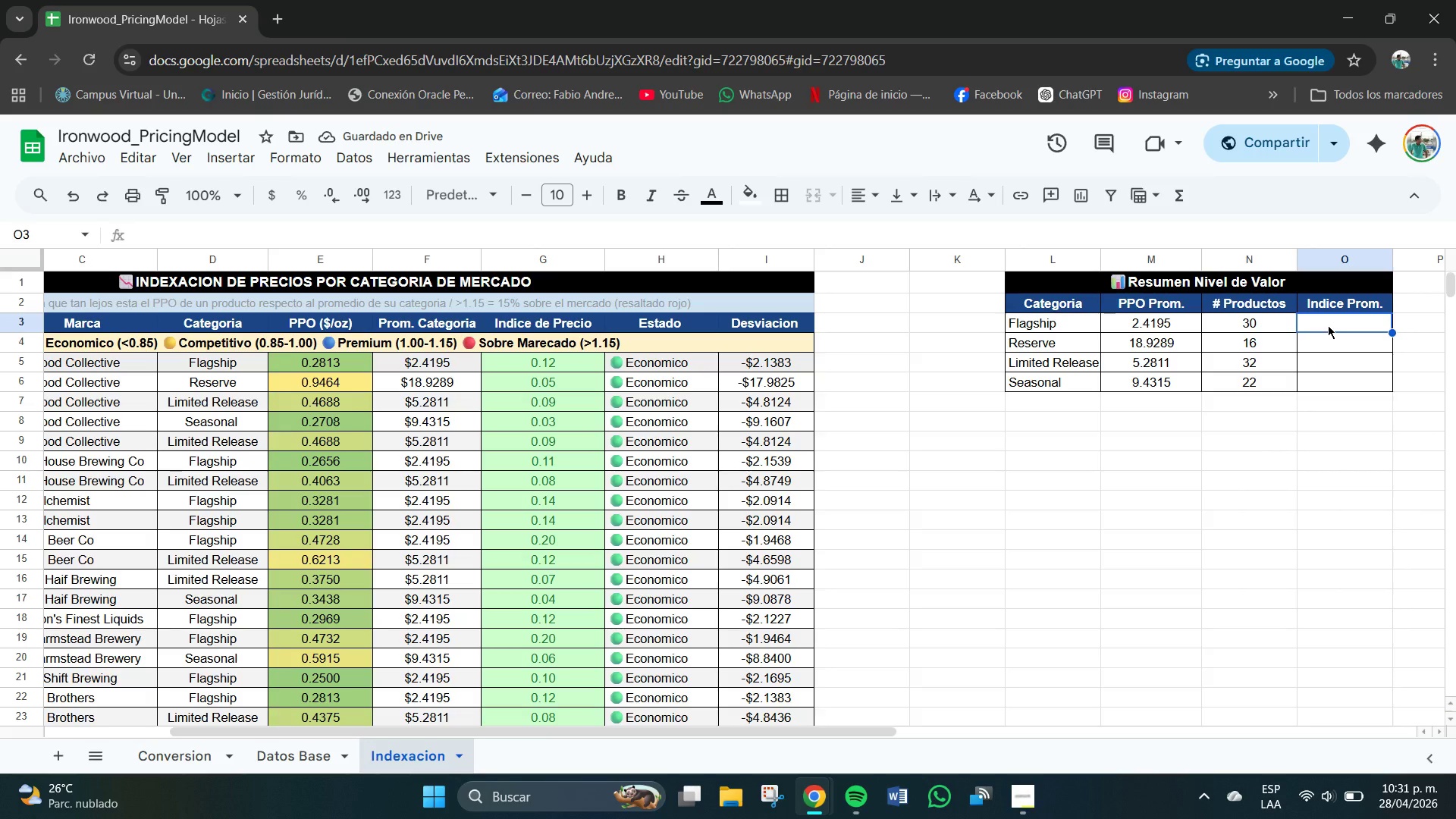 
double_click([1335, 326])
 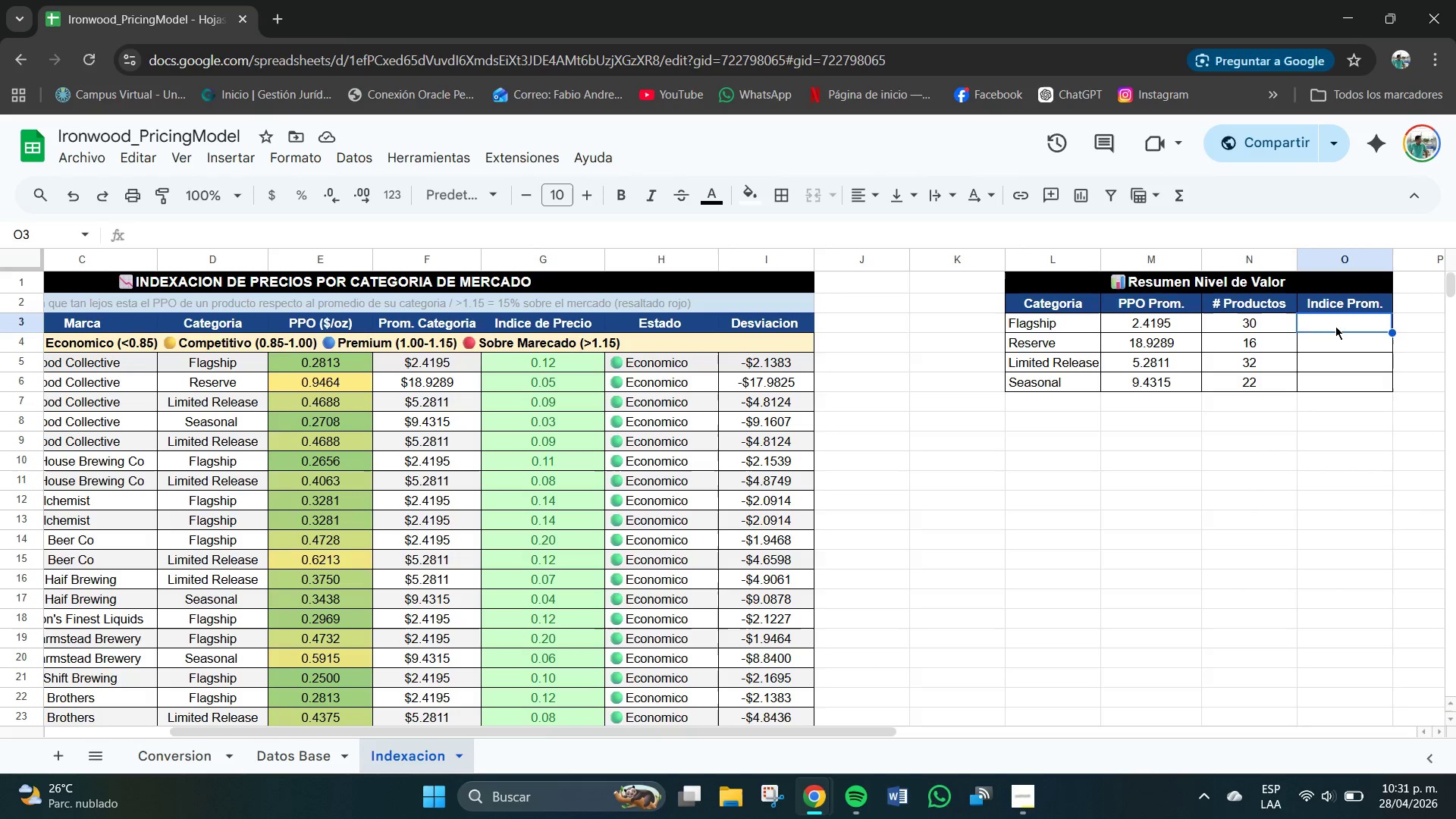 
triple_click([1335, 326])
 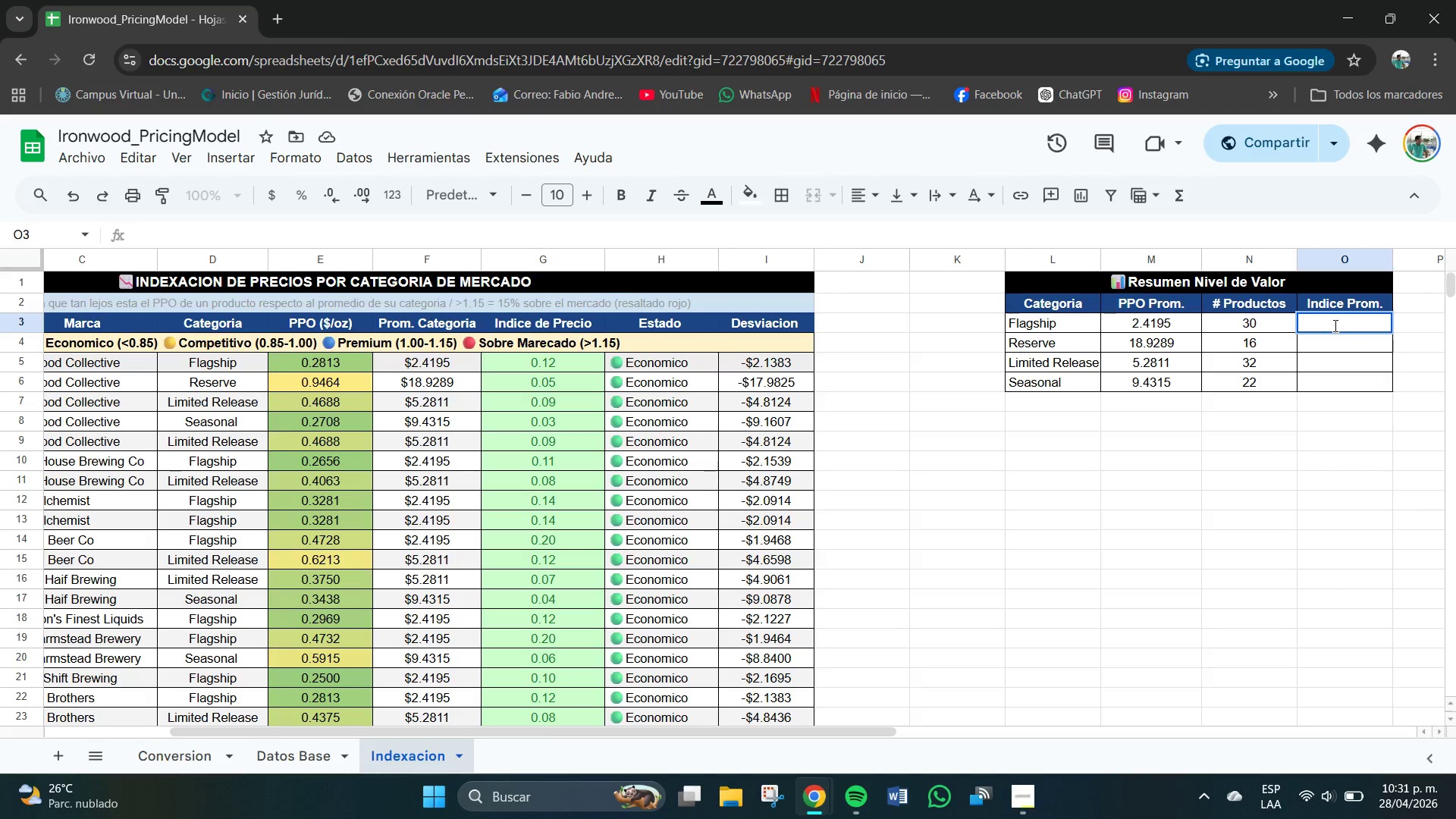 
type()SI.ERROR*PROMEDIO,)
key(Backspace)
type(.SI)
 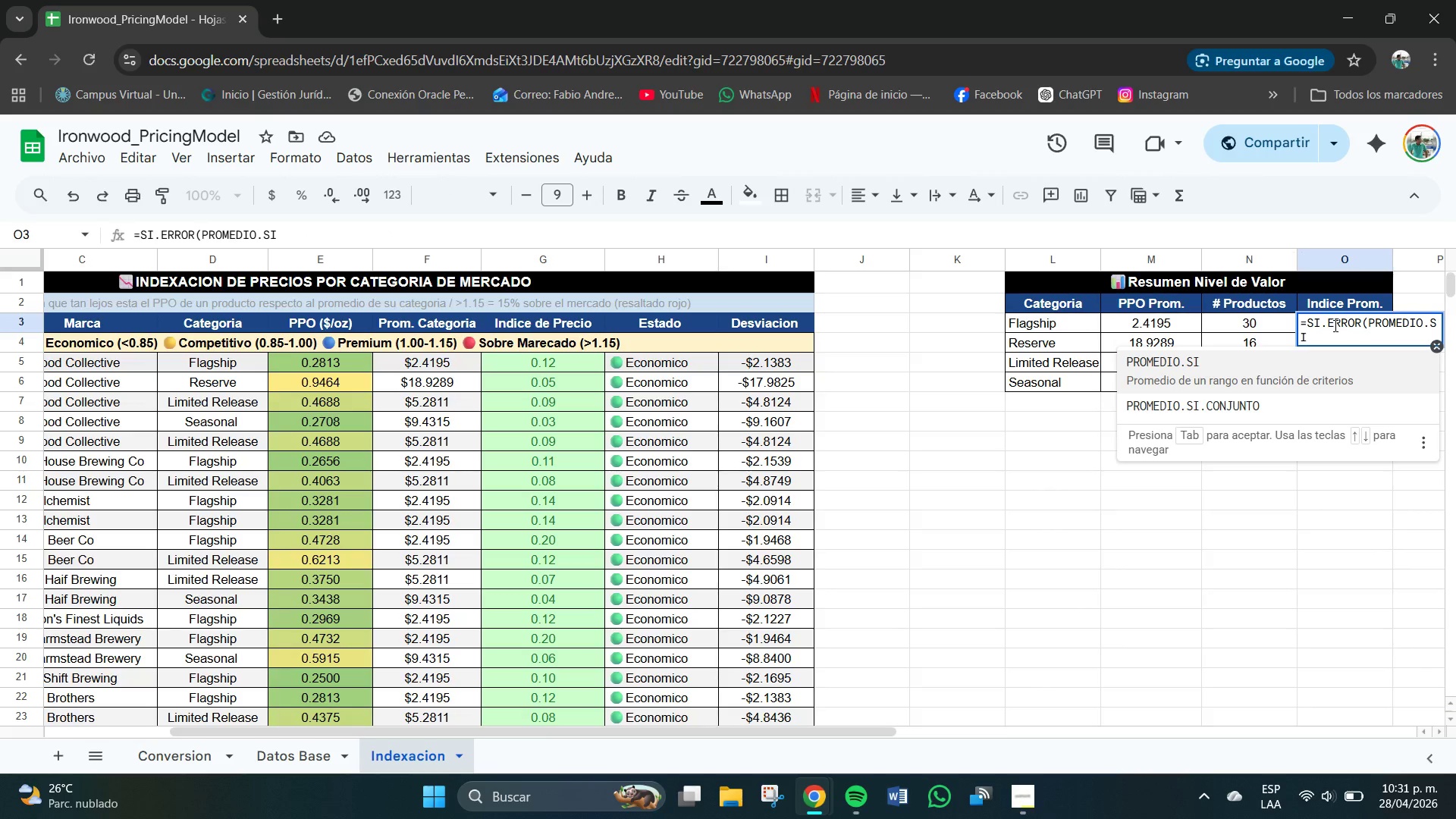 
wait(5.48)
 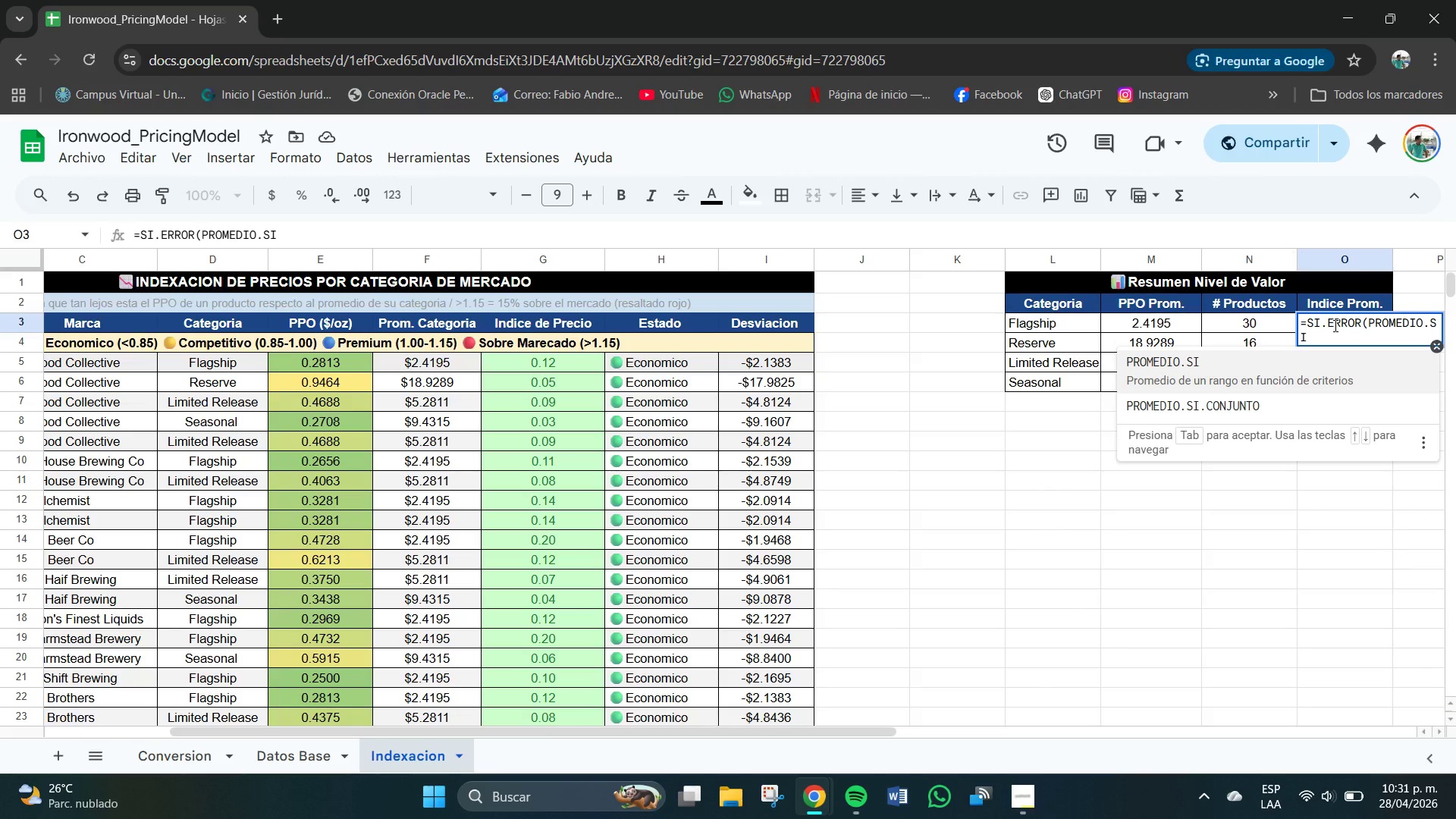 
key(Shift+8)
 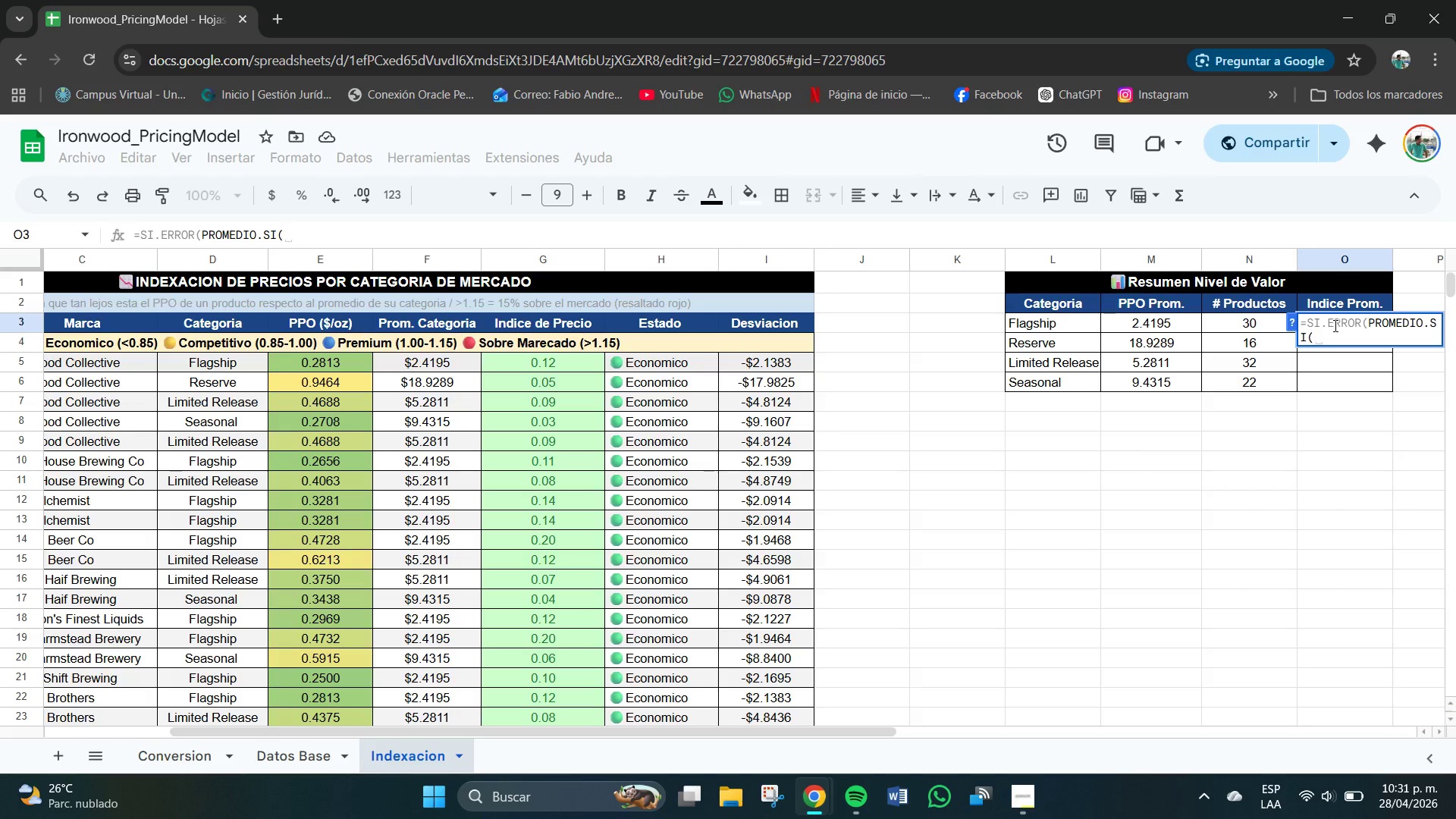 
type($D$5>$D$)
 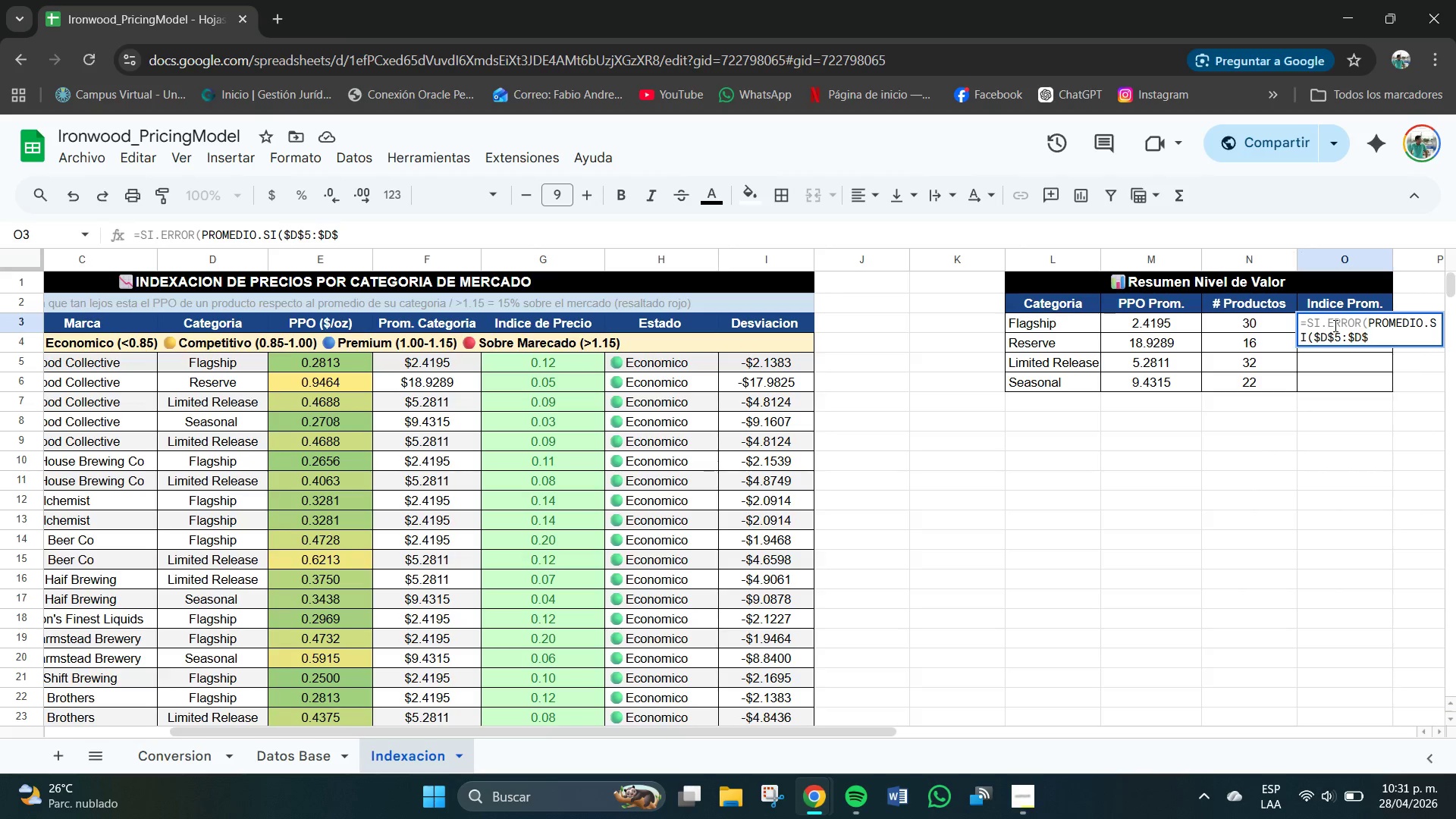 
type(104)
 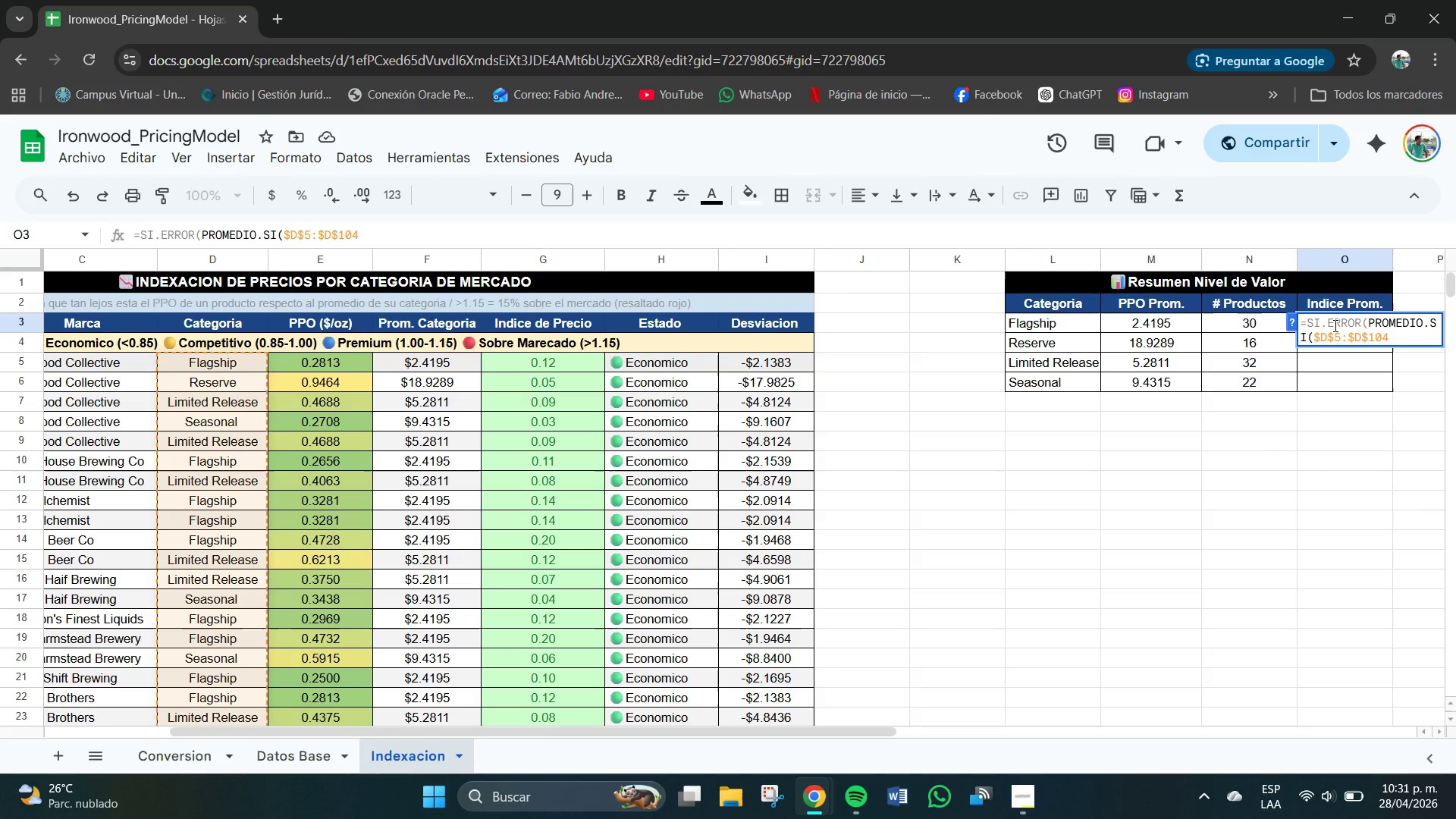 
type(,L3,)
 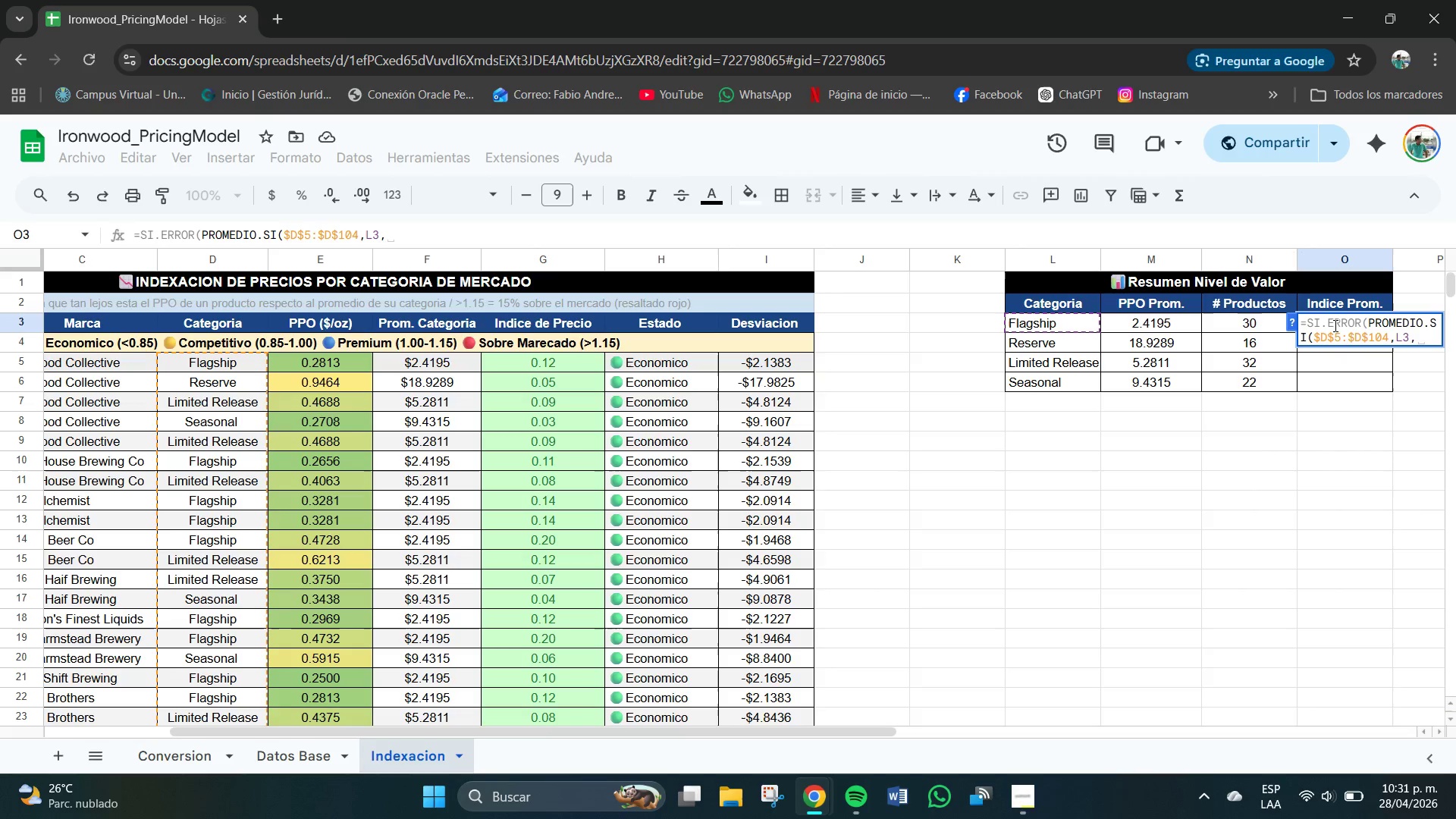 
type($G$5>$G$104)
 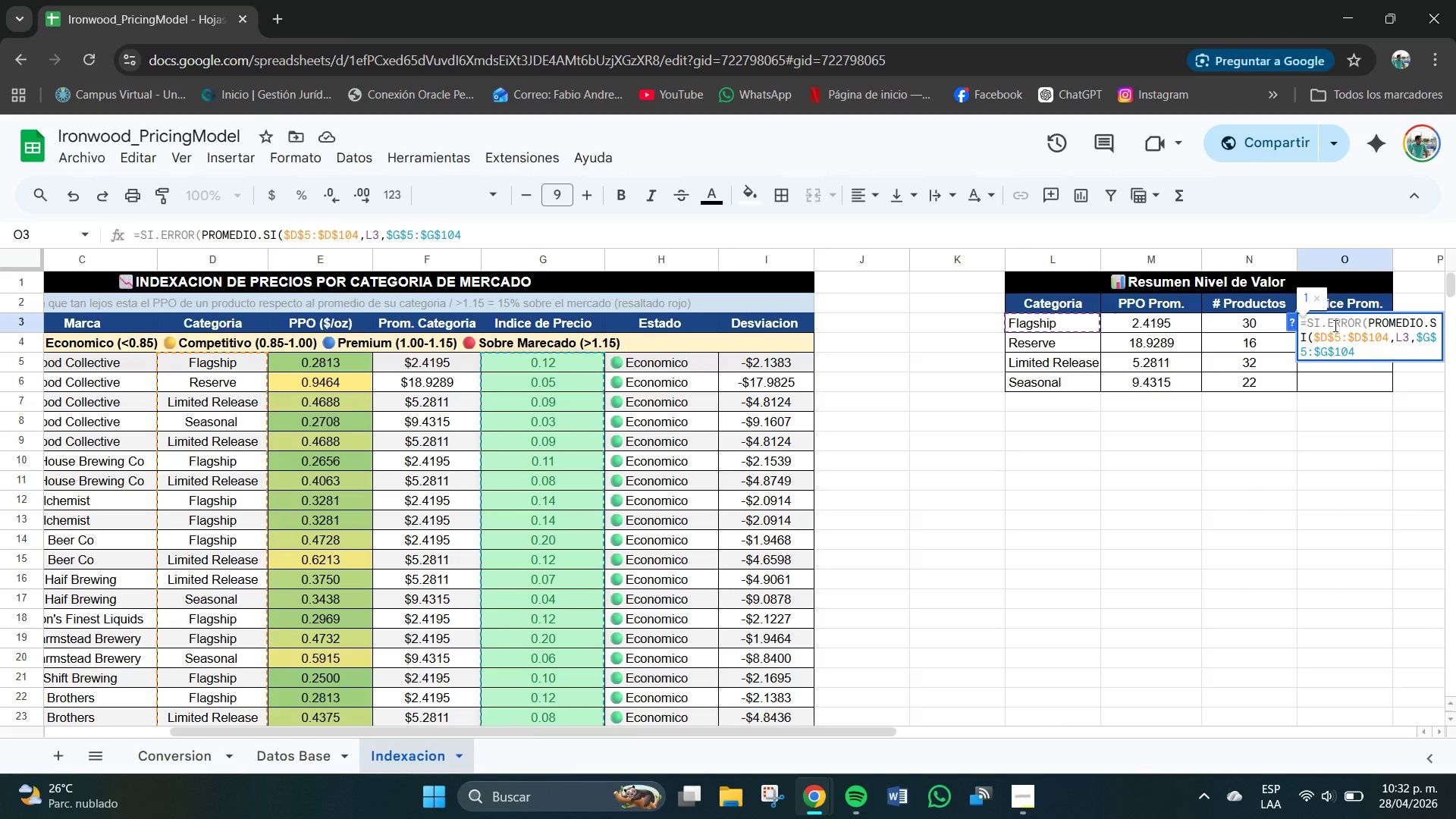 
type((,@@()
 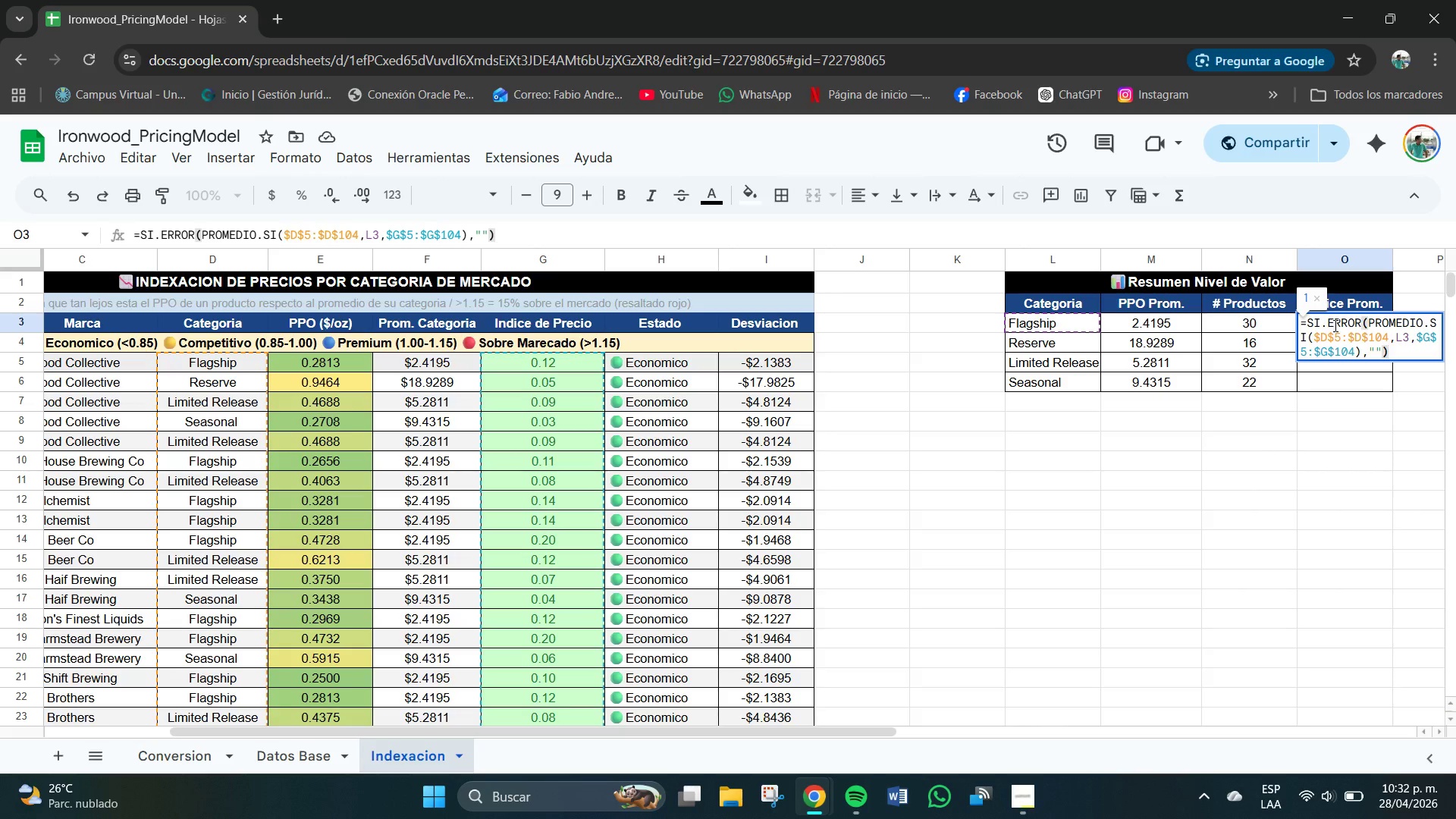 
key(Enter)
 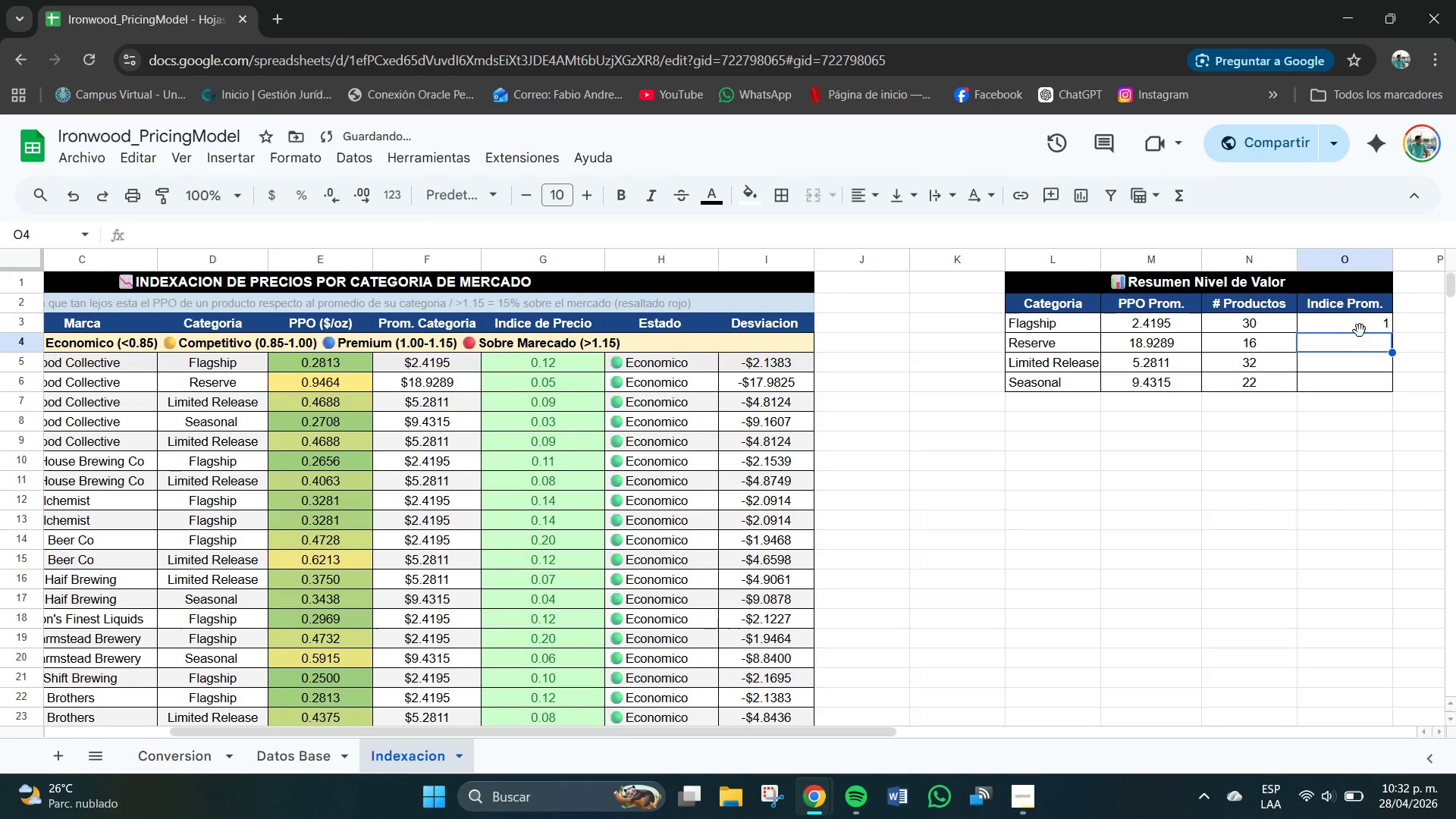 
left_click([1369, 330])
 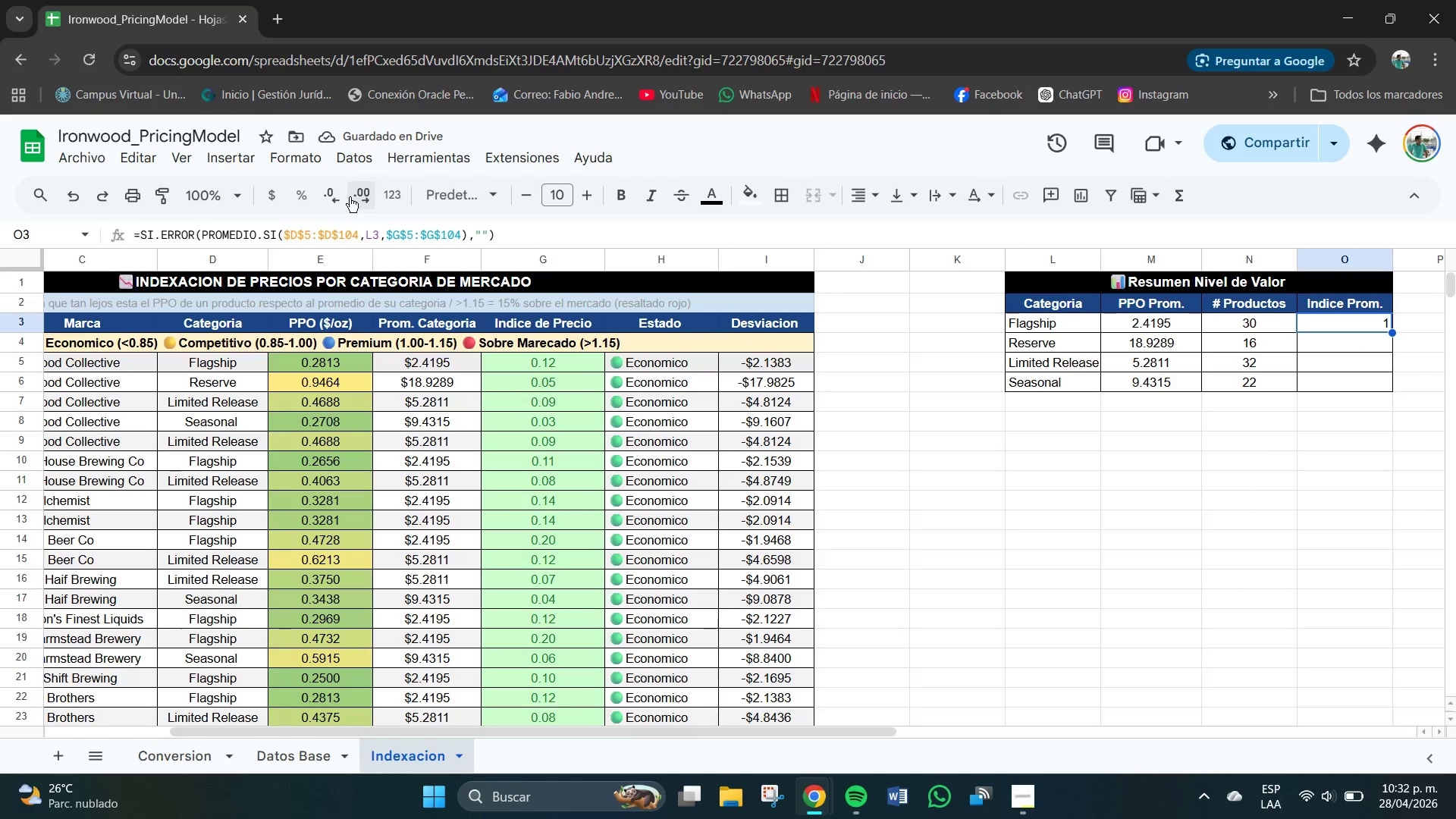 
double_click([359, 196])
 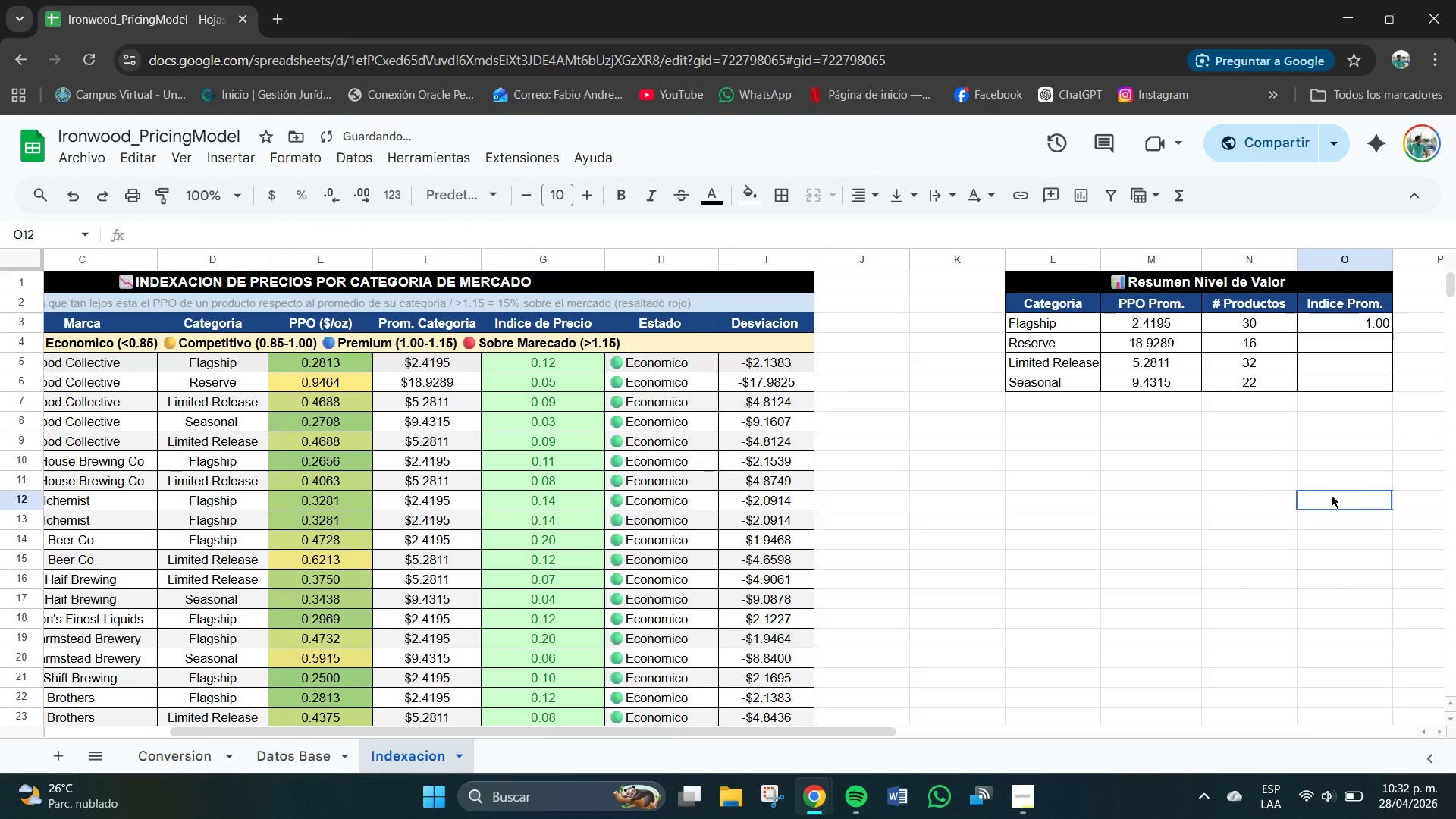 
left_click_drag(start_coordinate=[1365, 324], to_coordinate=[1375, 378])
 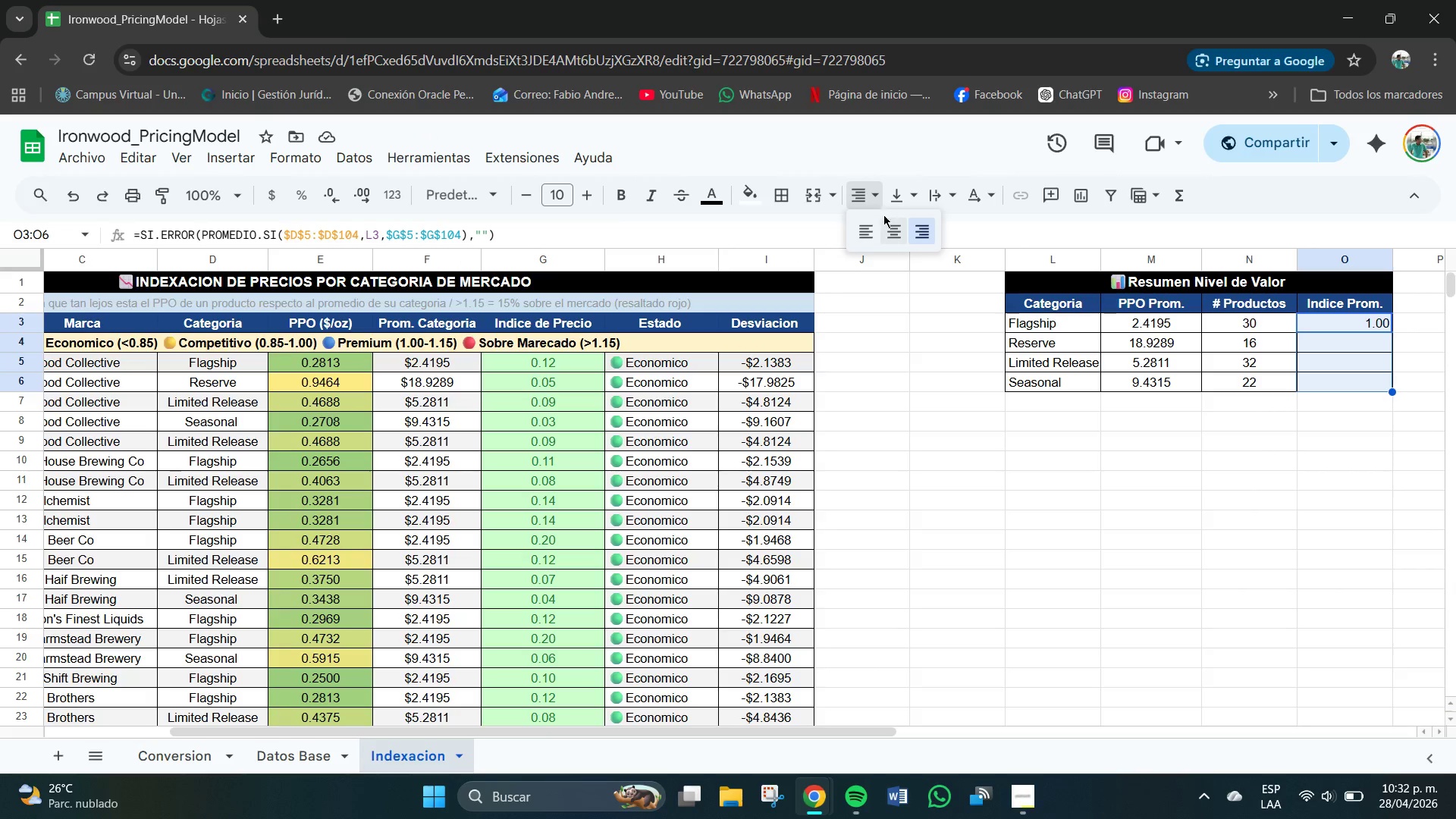 
double_click([900, 197])
 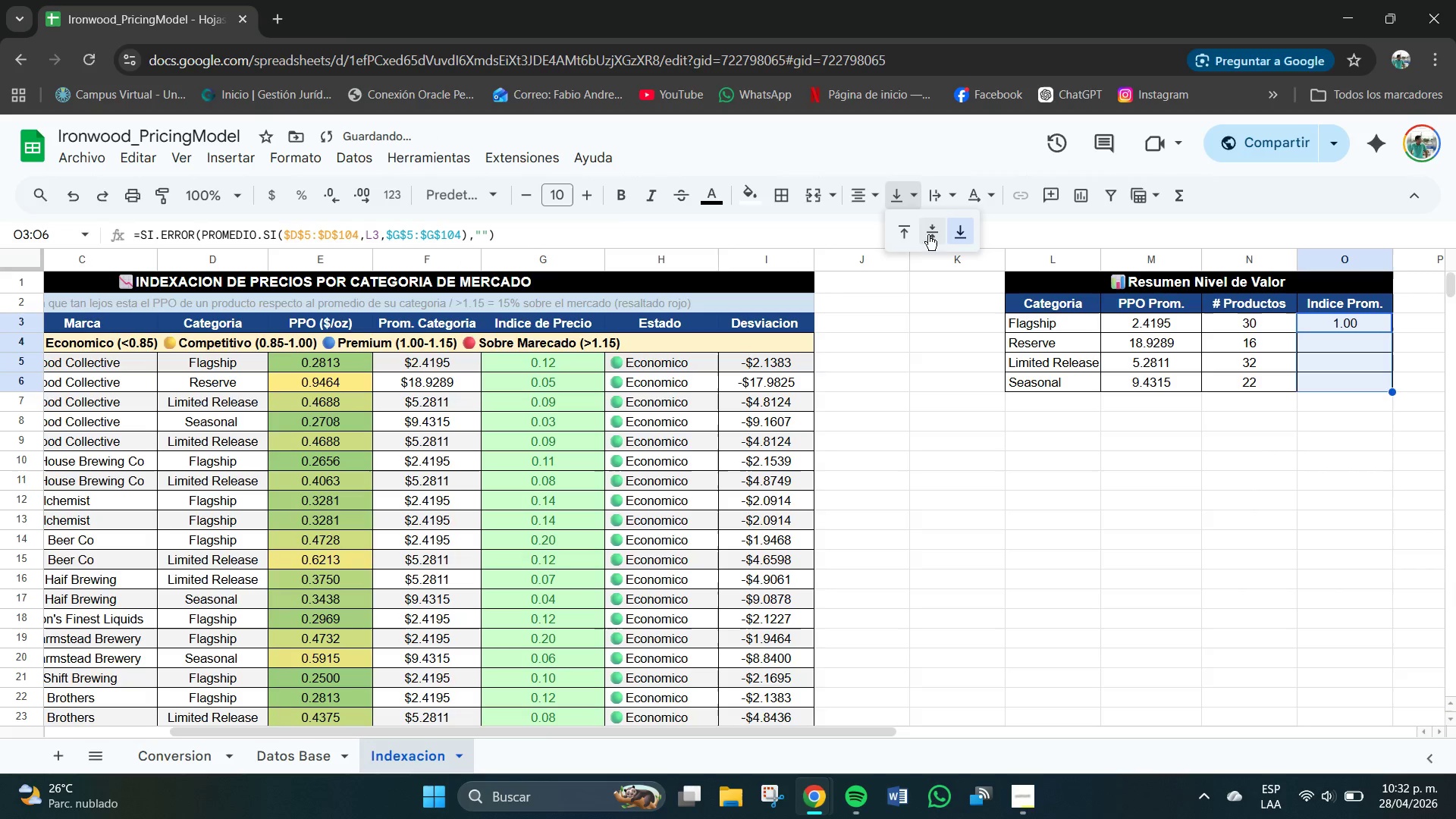 
left_click([932, 232])
 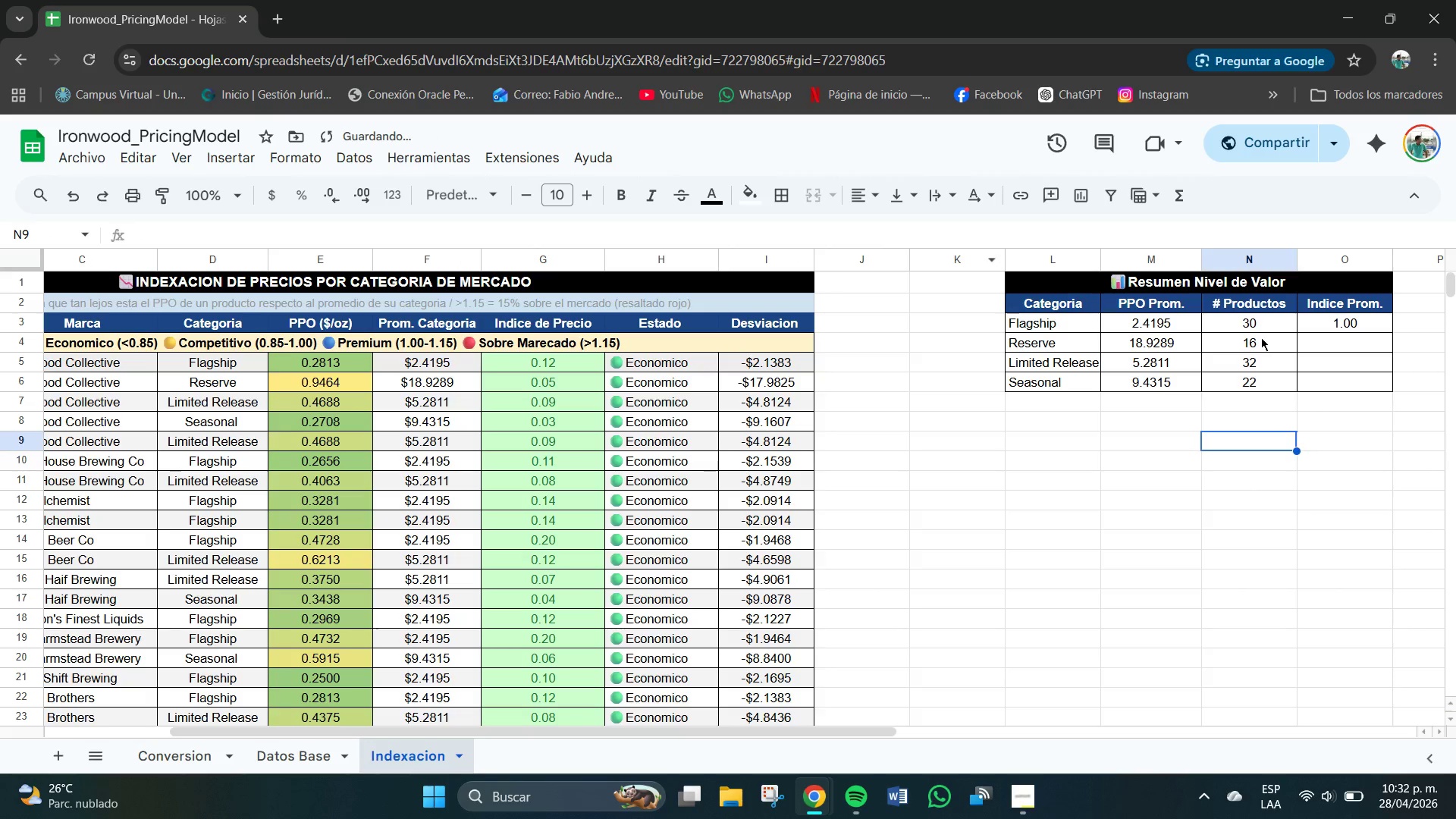 
left_click_drag(start_coordinate=[1259, 327], to_coordinate=[1272, 374])
 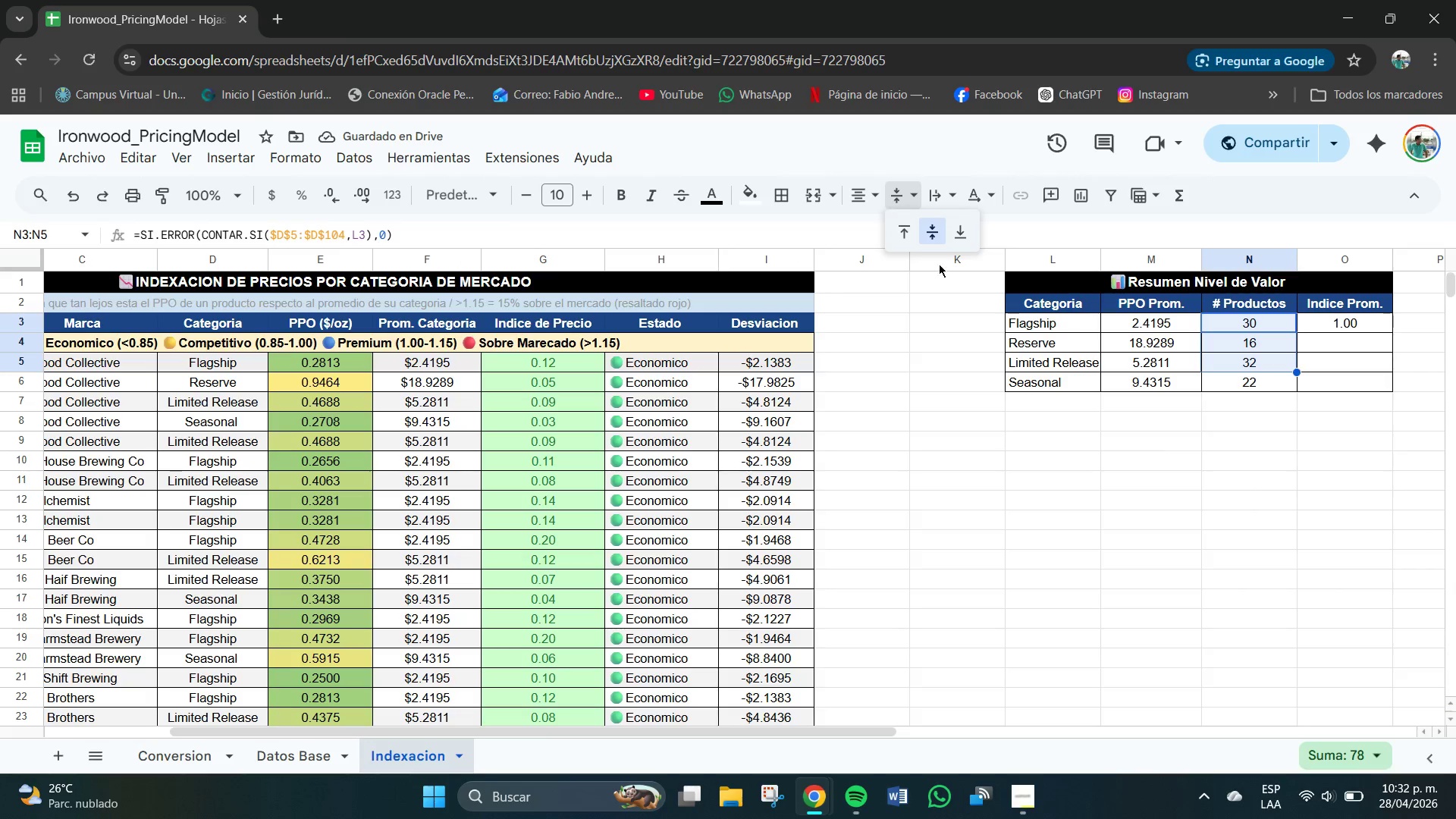 
left_click([1280, 488])
 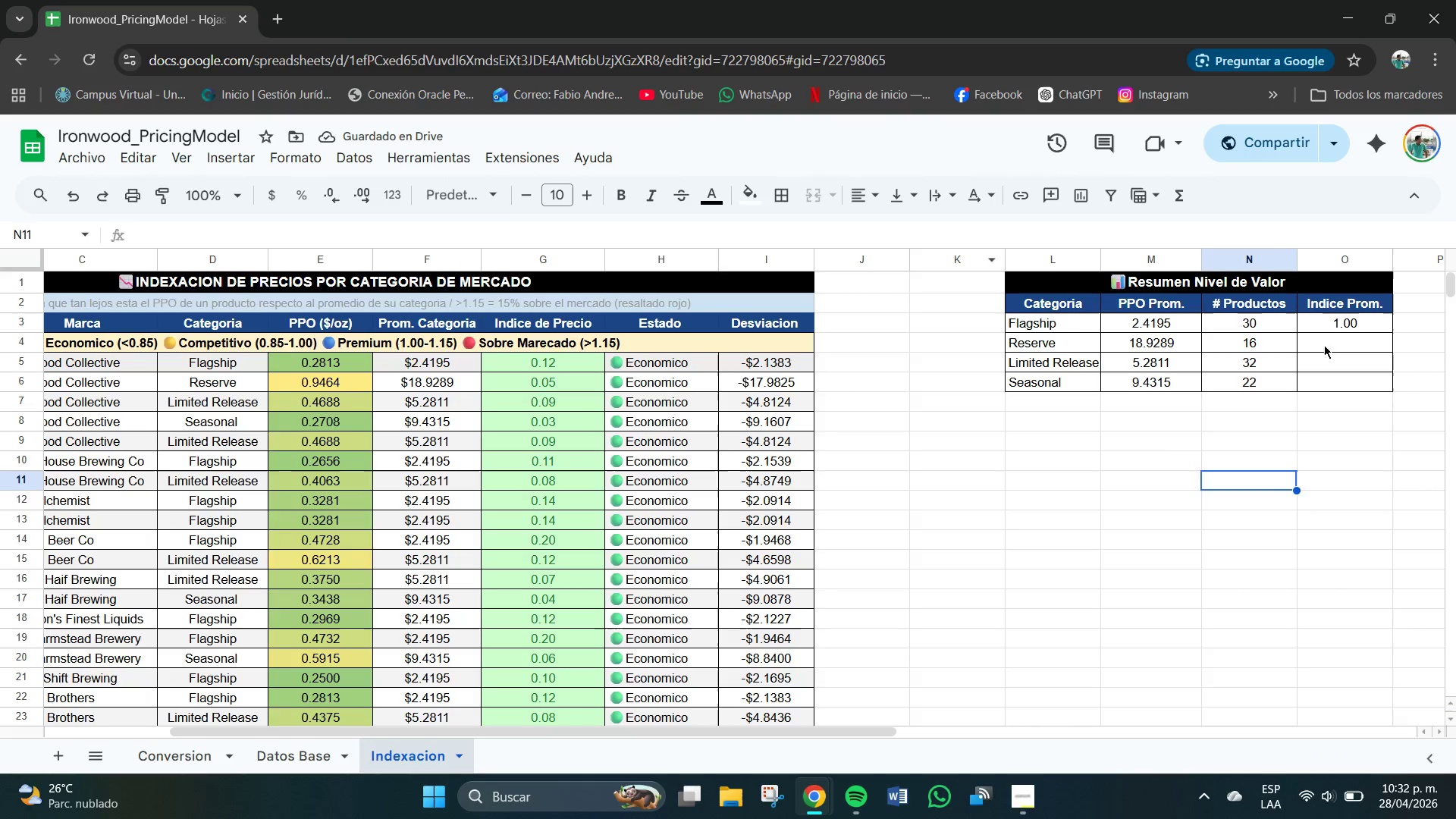 
left_click([1335, 342])
 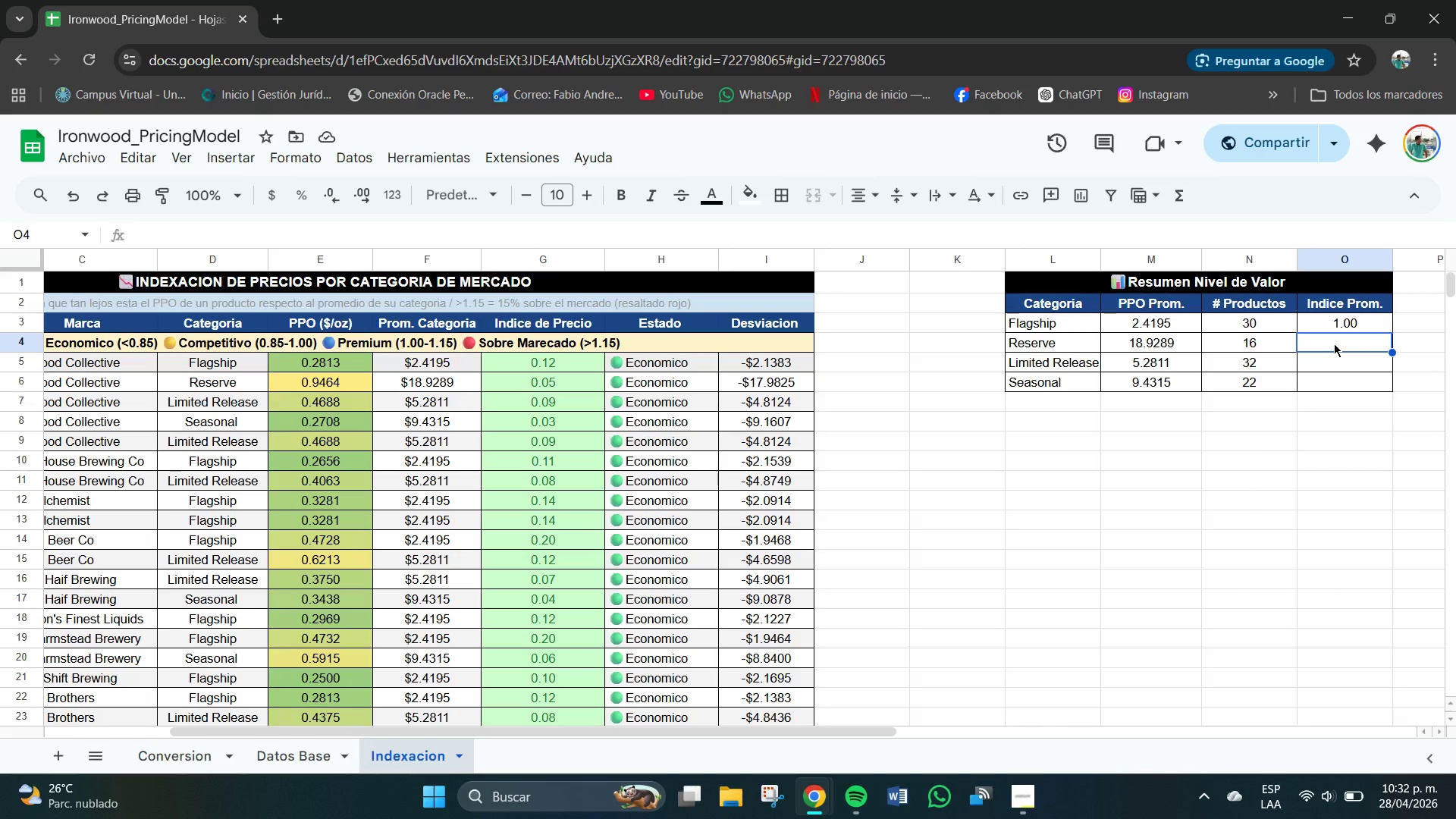 
wait(19.83)
 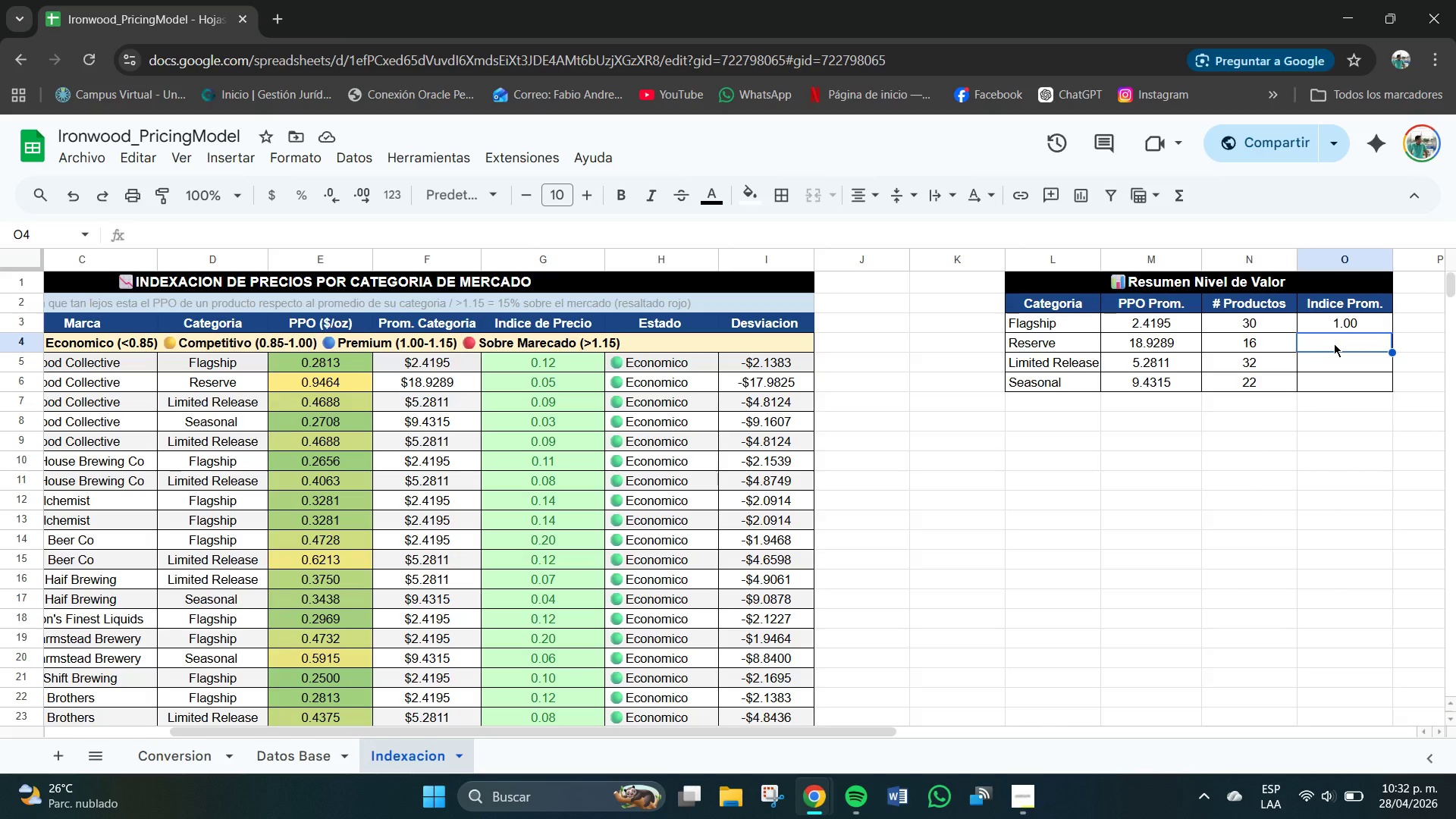 
double_click([1345, 347])
 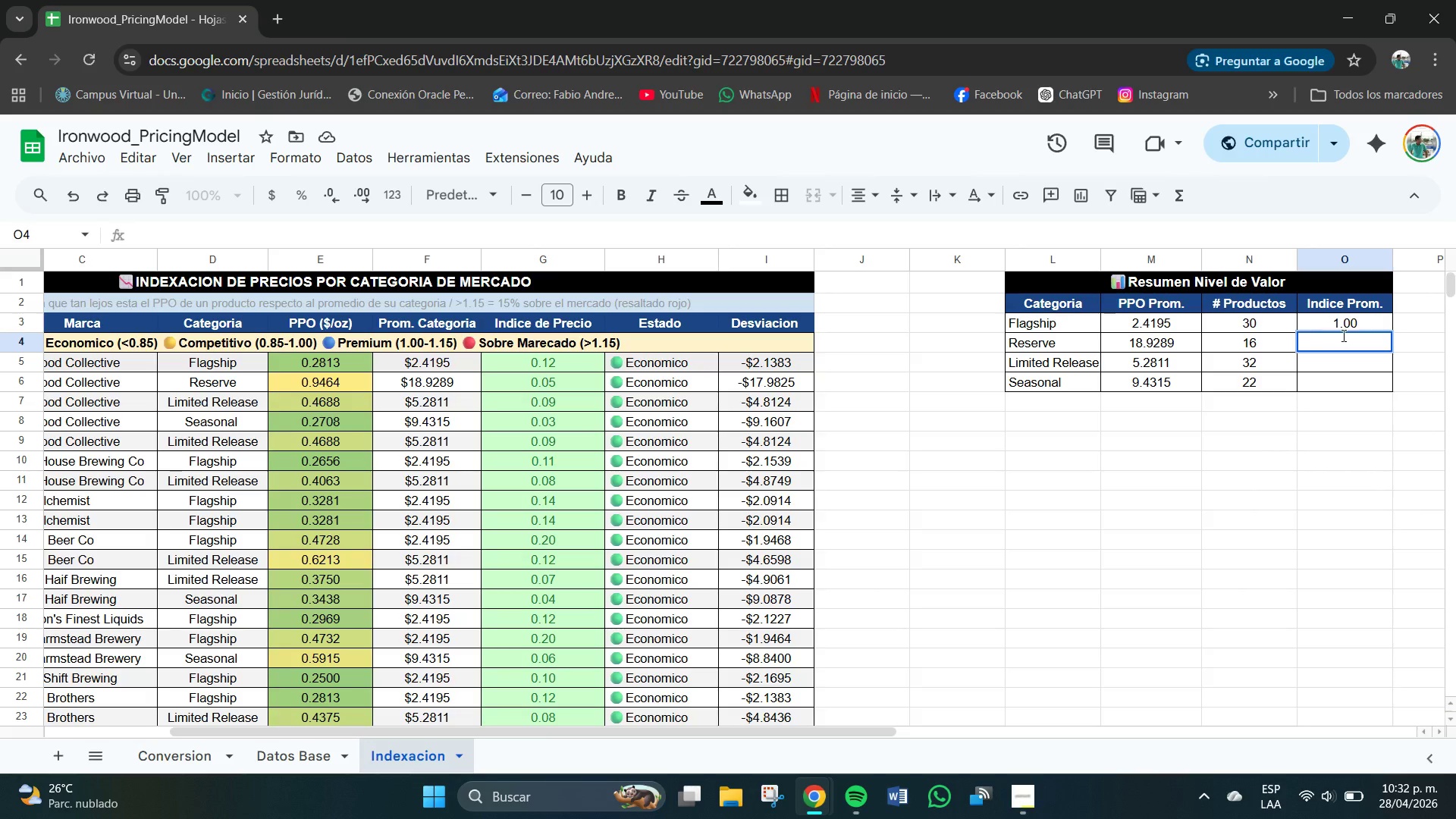 
left_click([1345, 322])
 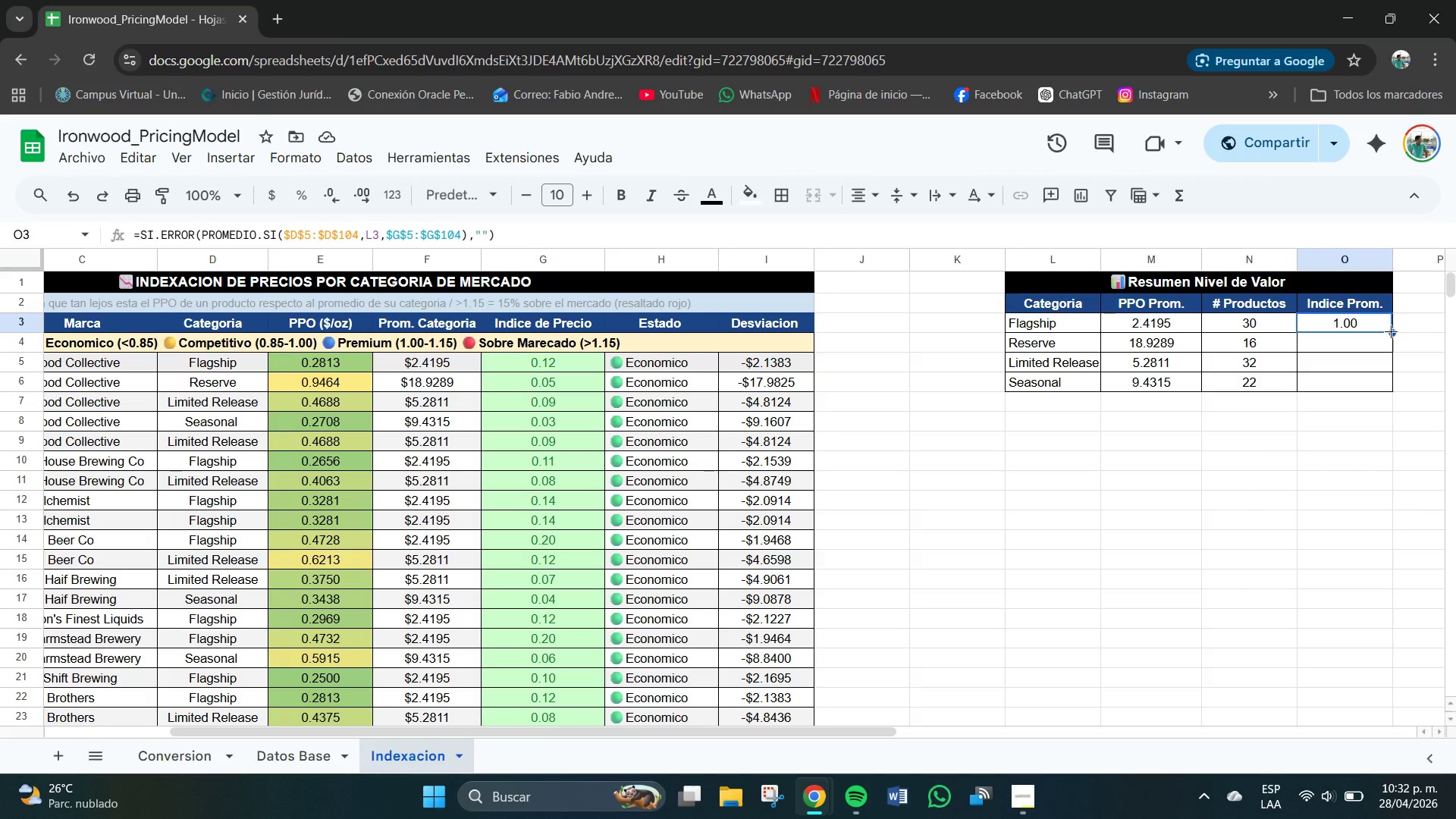 
left_click_drag(start_coordinate=[1391, 331], to_coordinate=[1385, 391])
 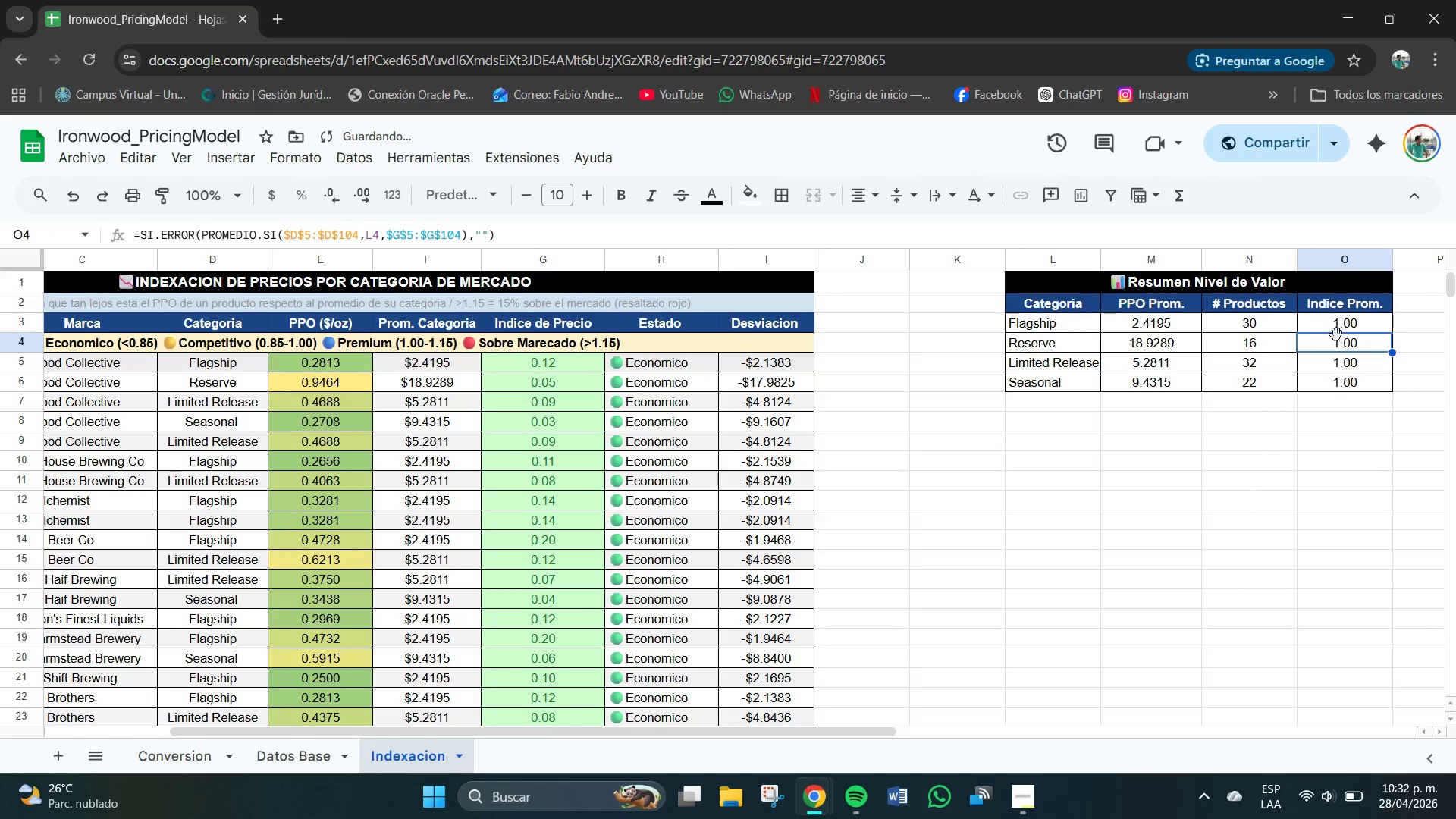 
left_click([1353, 375])
 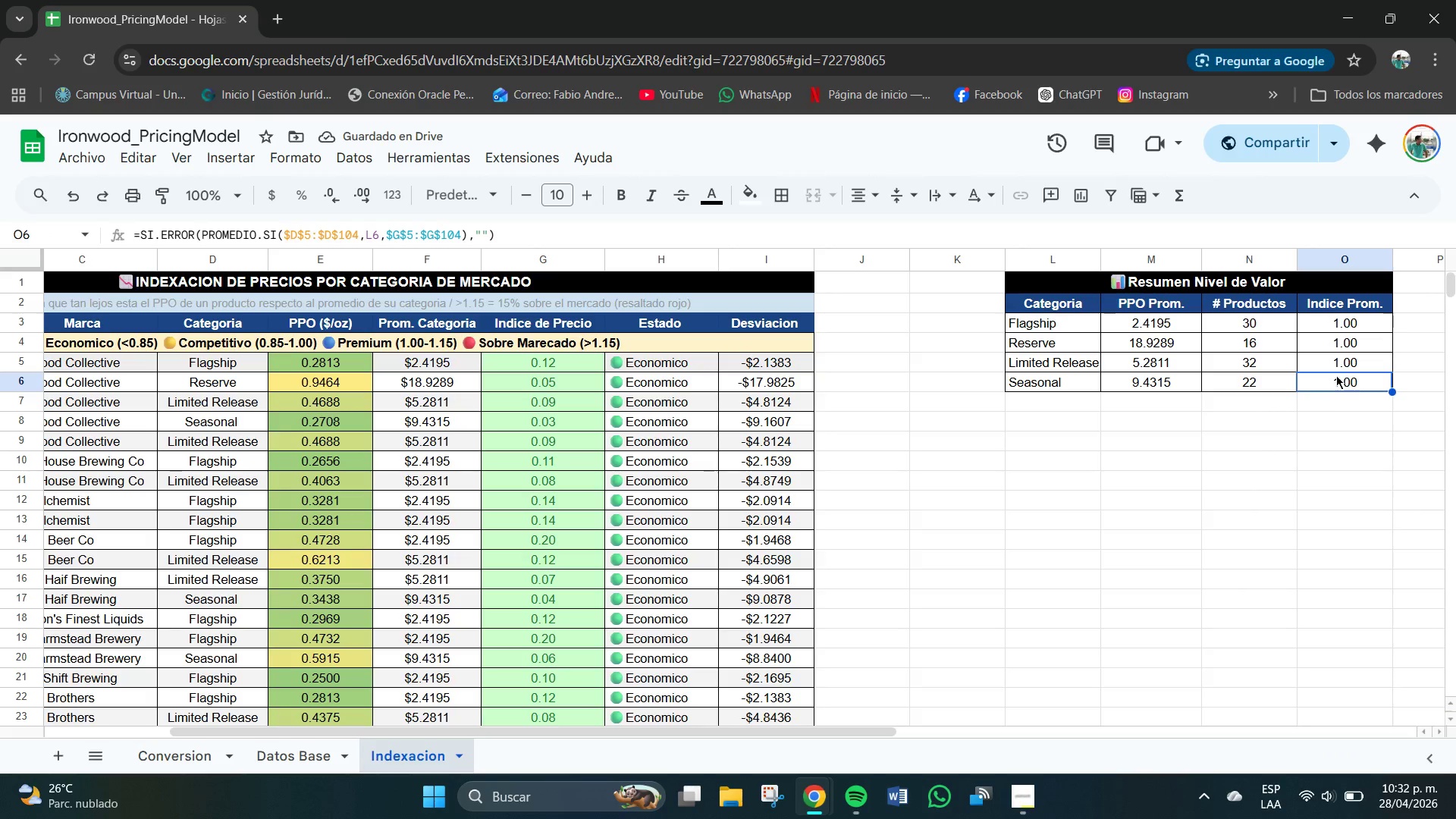 
left_click([1340, 370])
 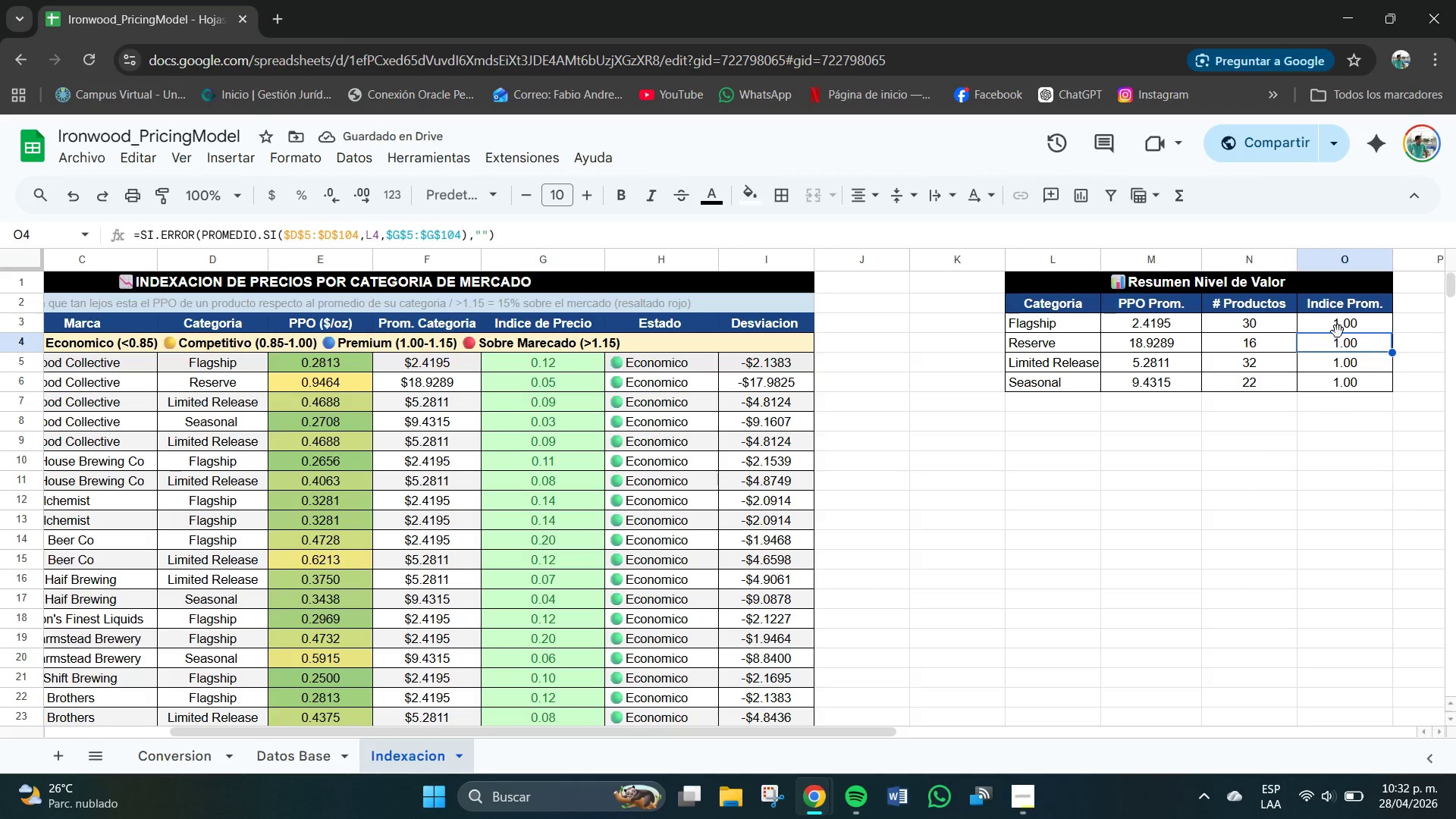 
left_click([1338, 324])
 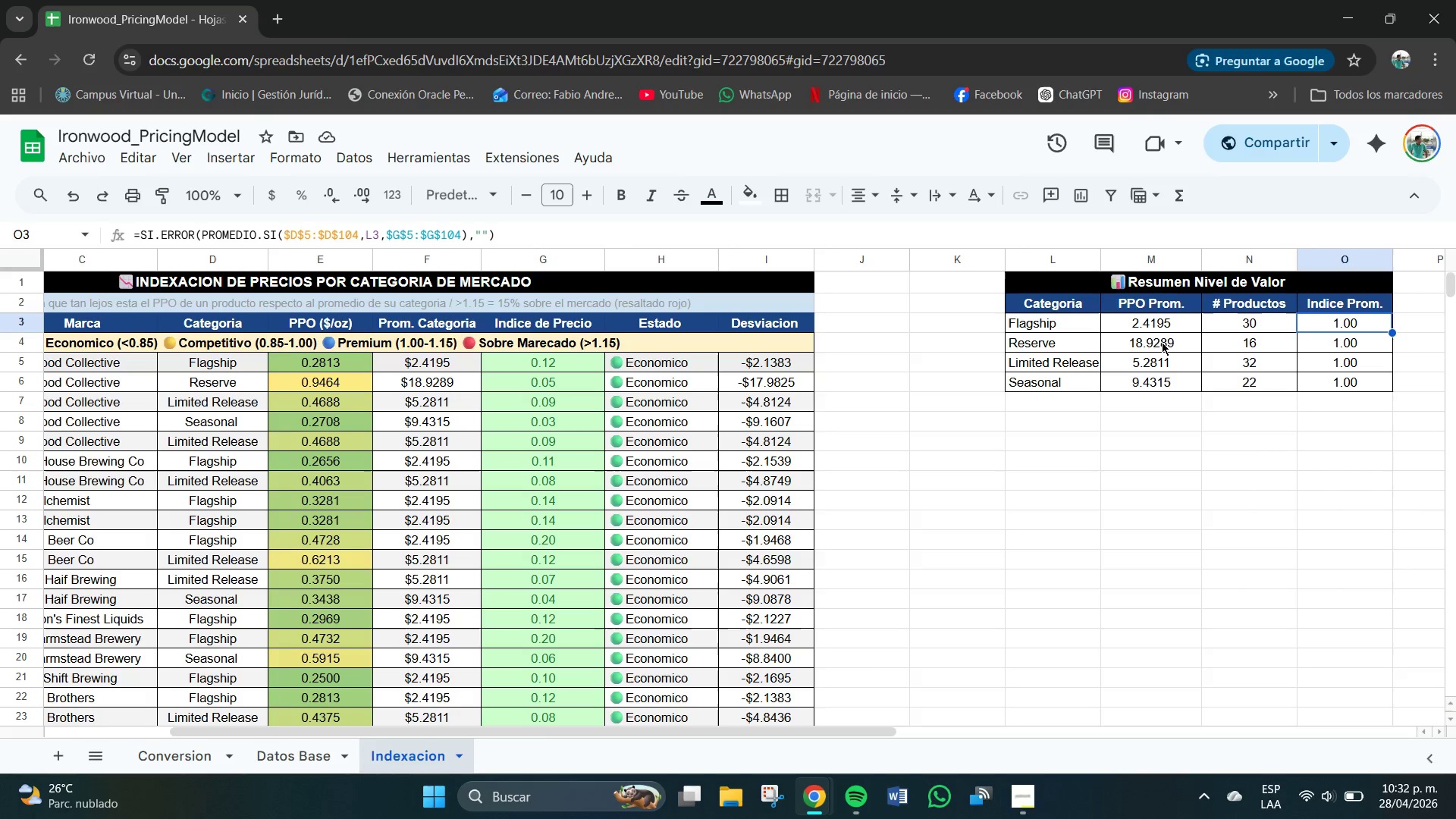 
left_click_drag(start_coordinate=[1150, 321], to_coordinate=[1349, 391])
 